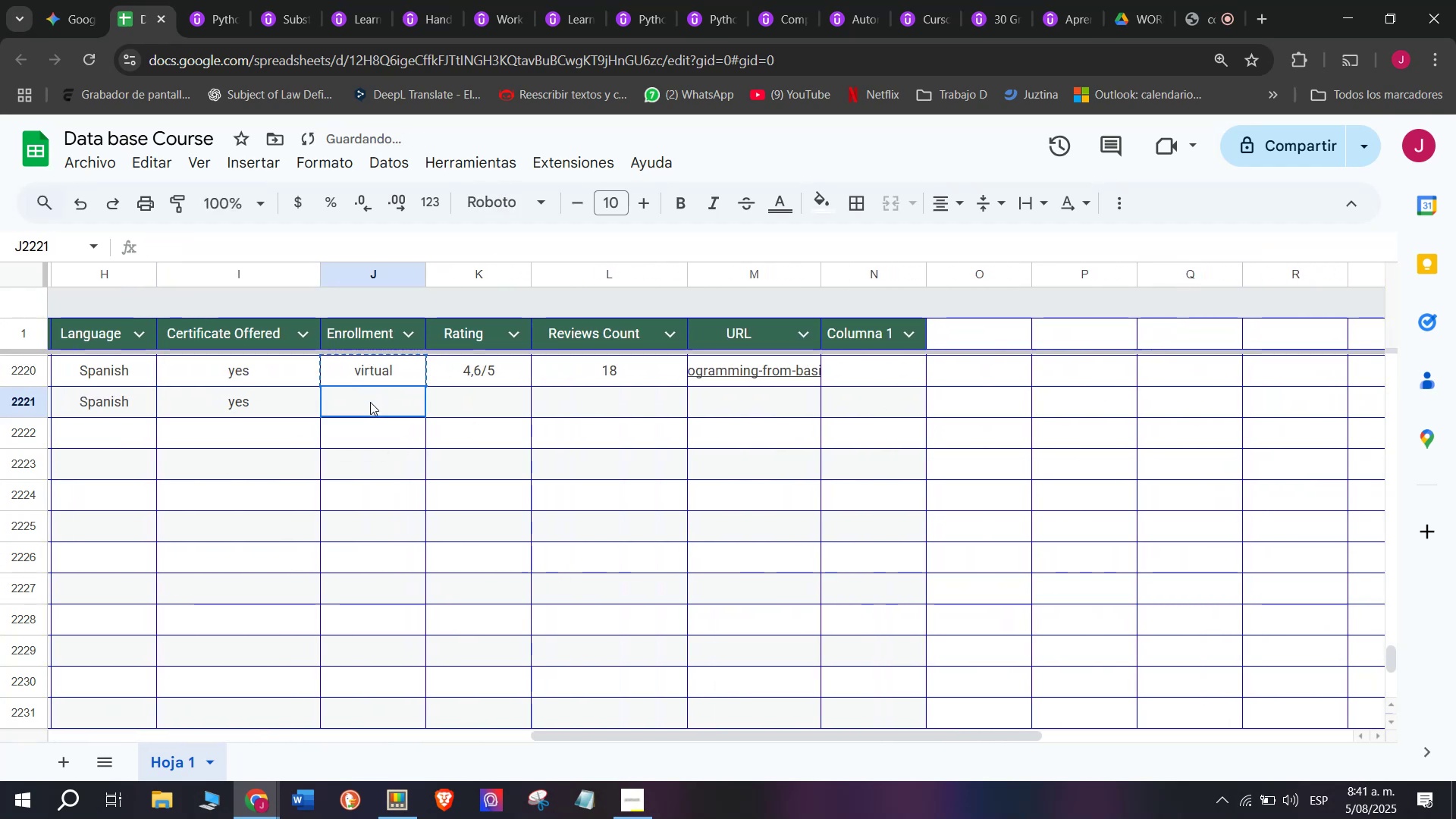 
key(Control+V)
 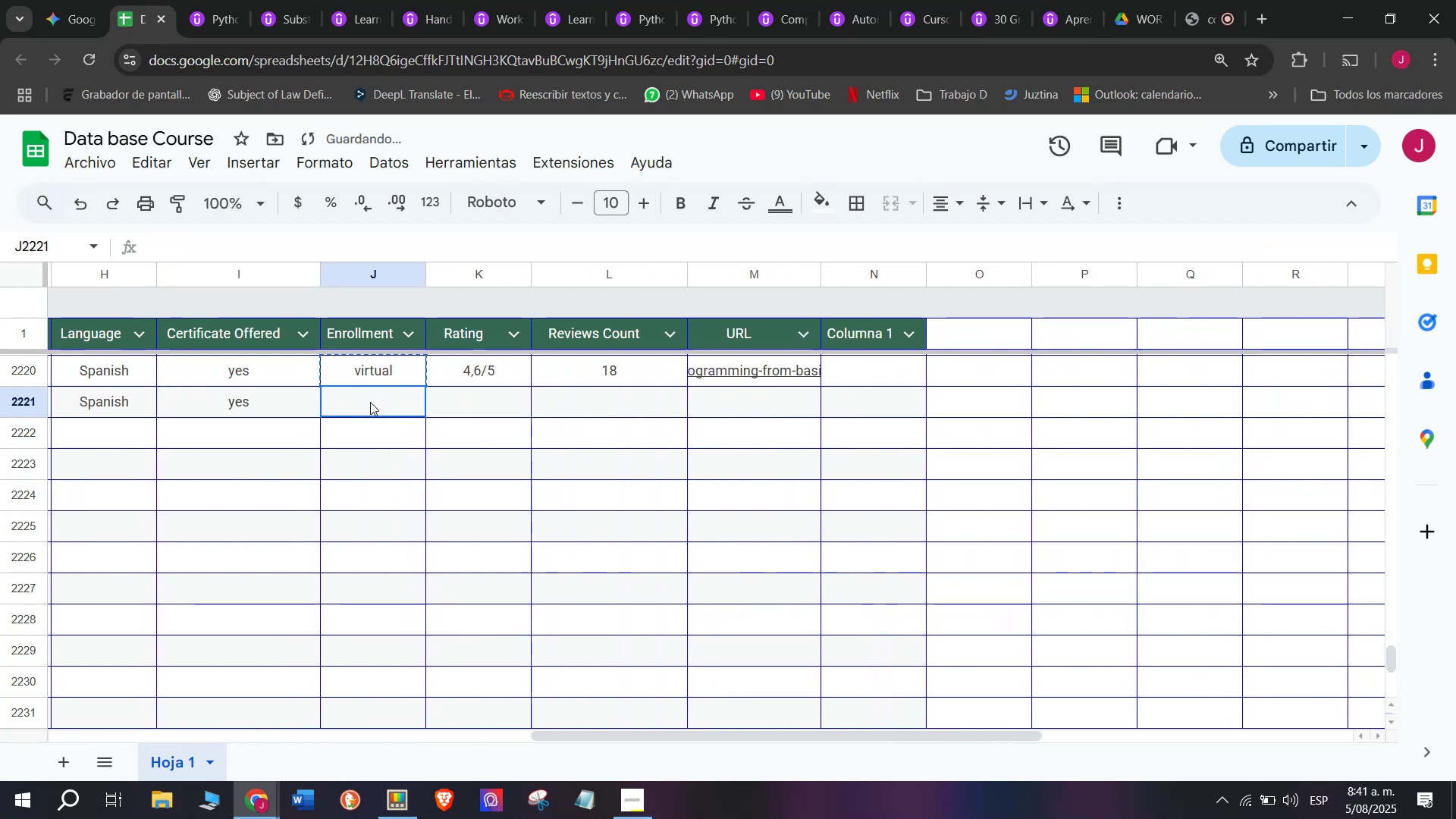 
double_click([370, 402])
 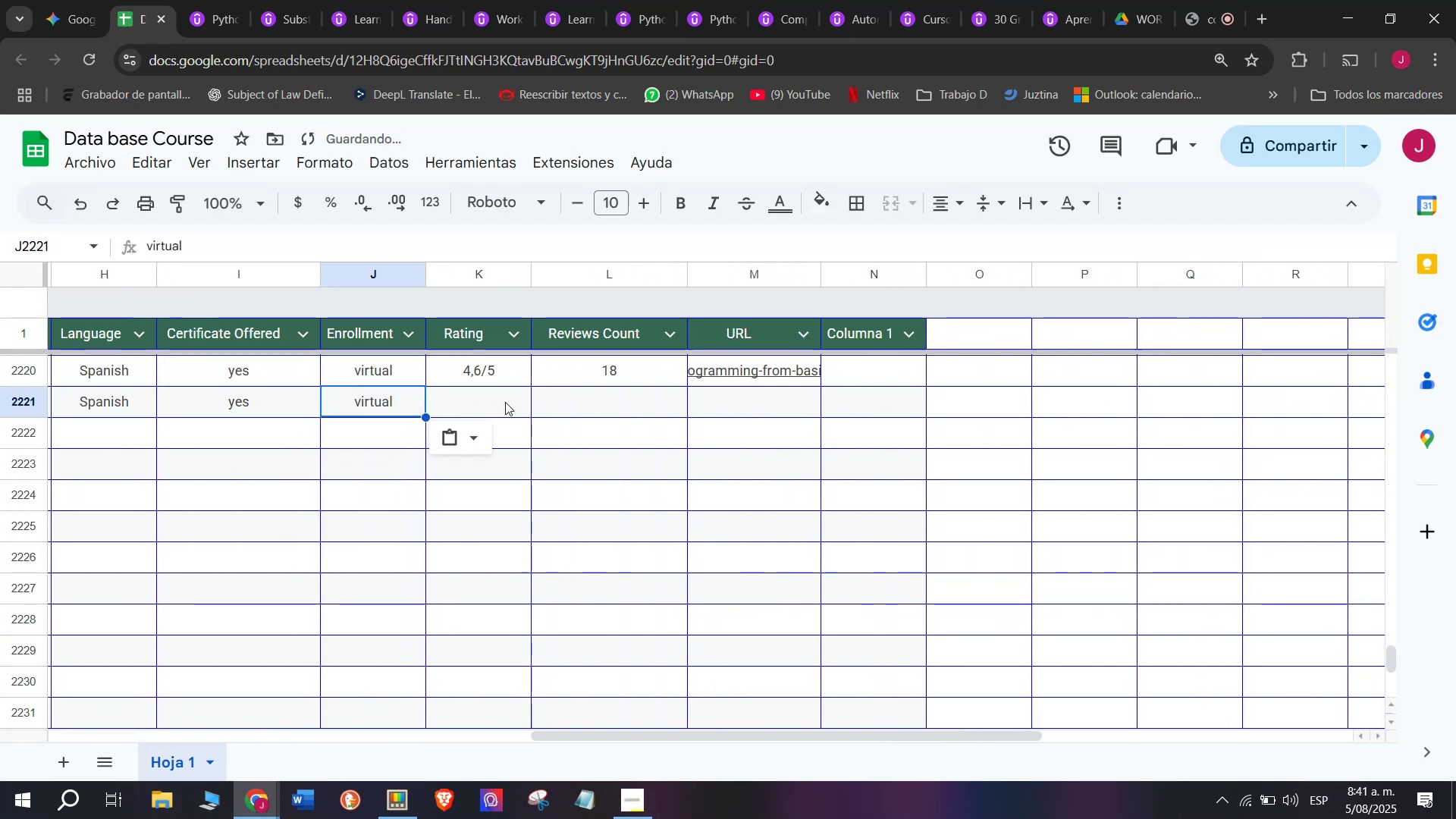 
triple_click([505, 402])
 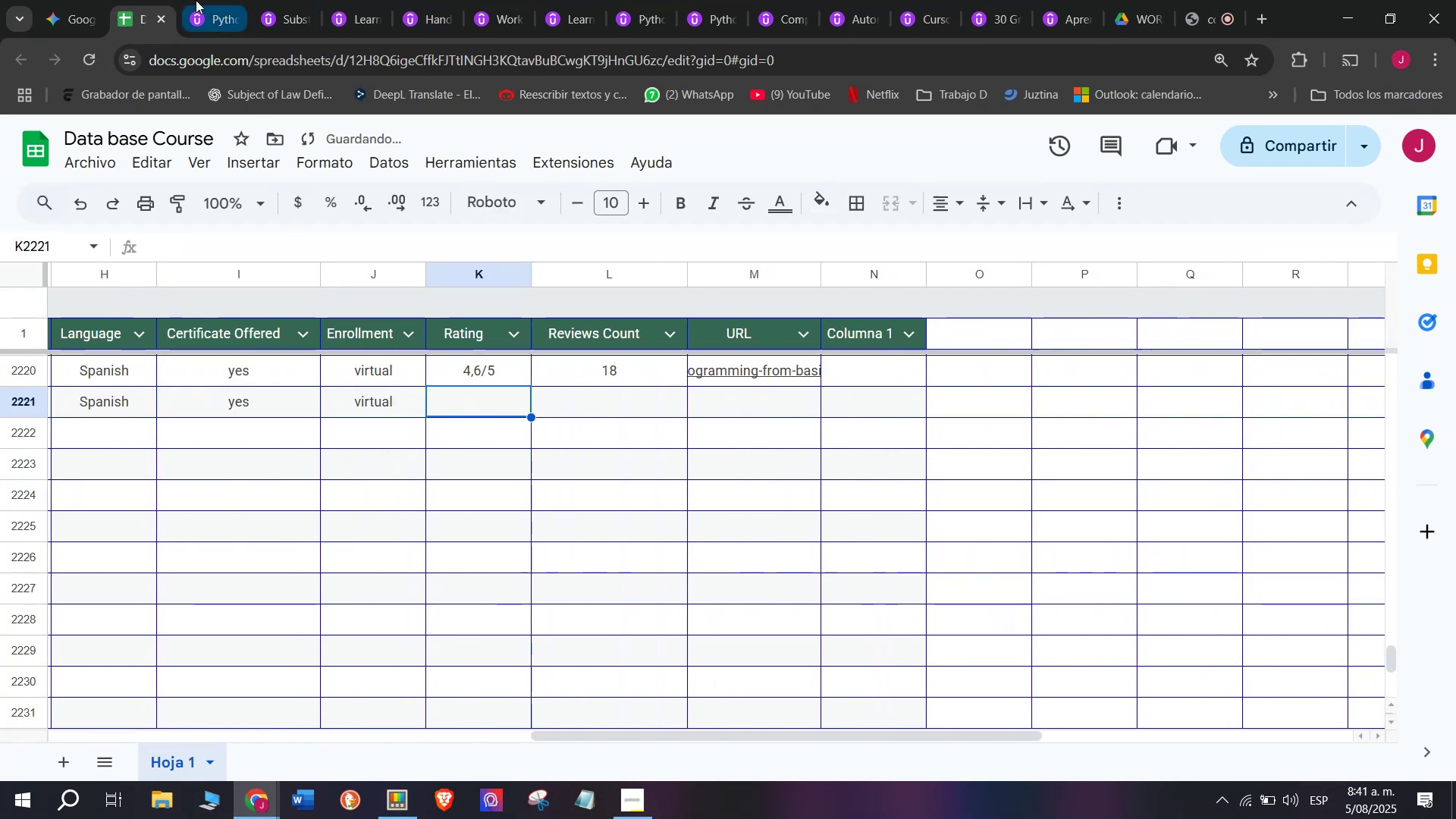 
left_click([196, 0])
 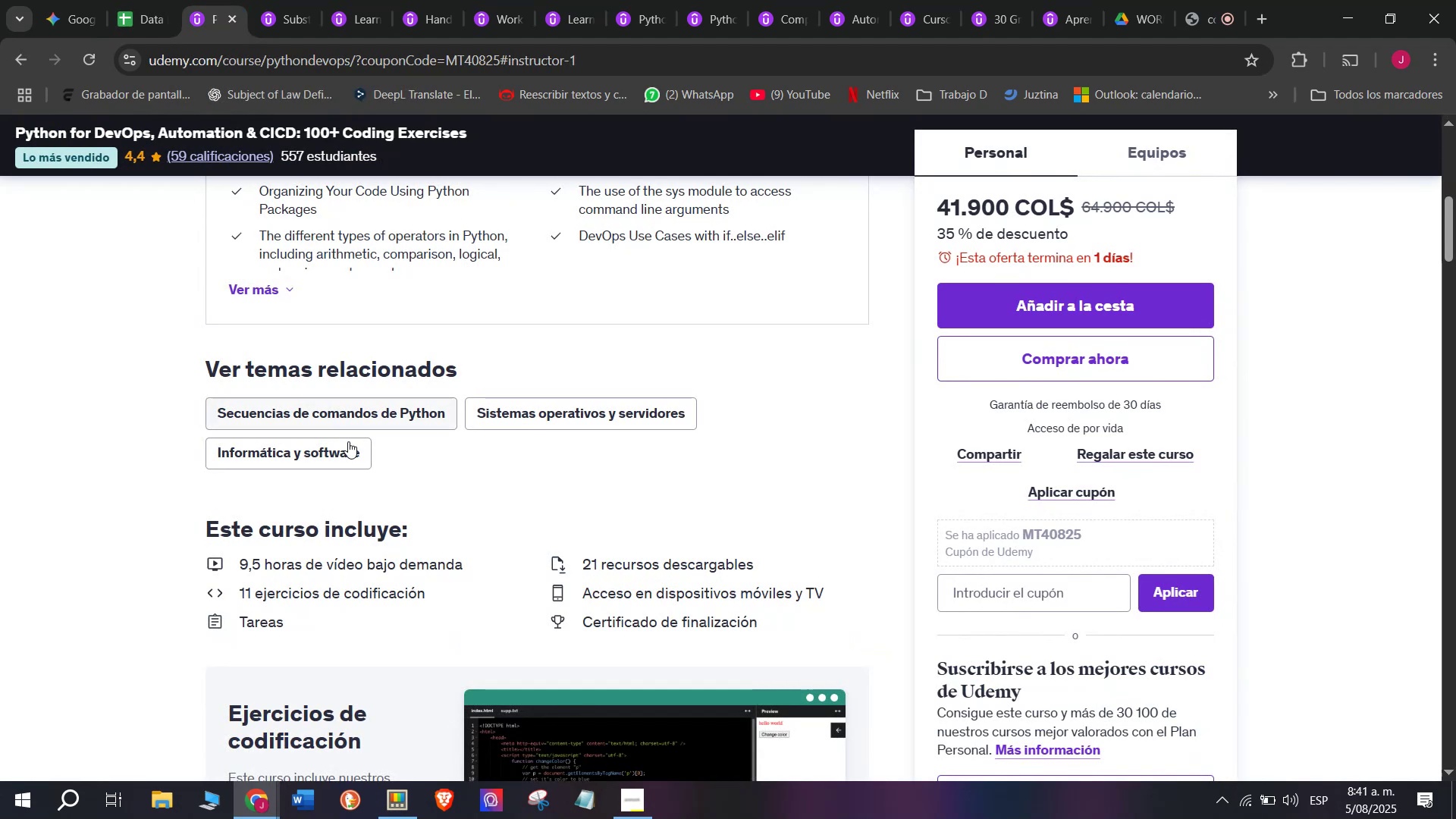 
scroll: coordinate [356, 459], scroll_direction: up, amount: 6.0
 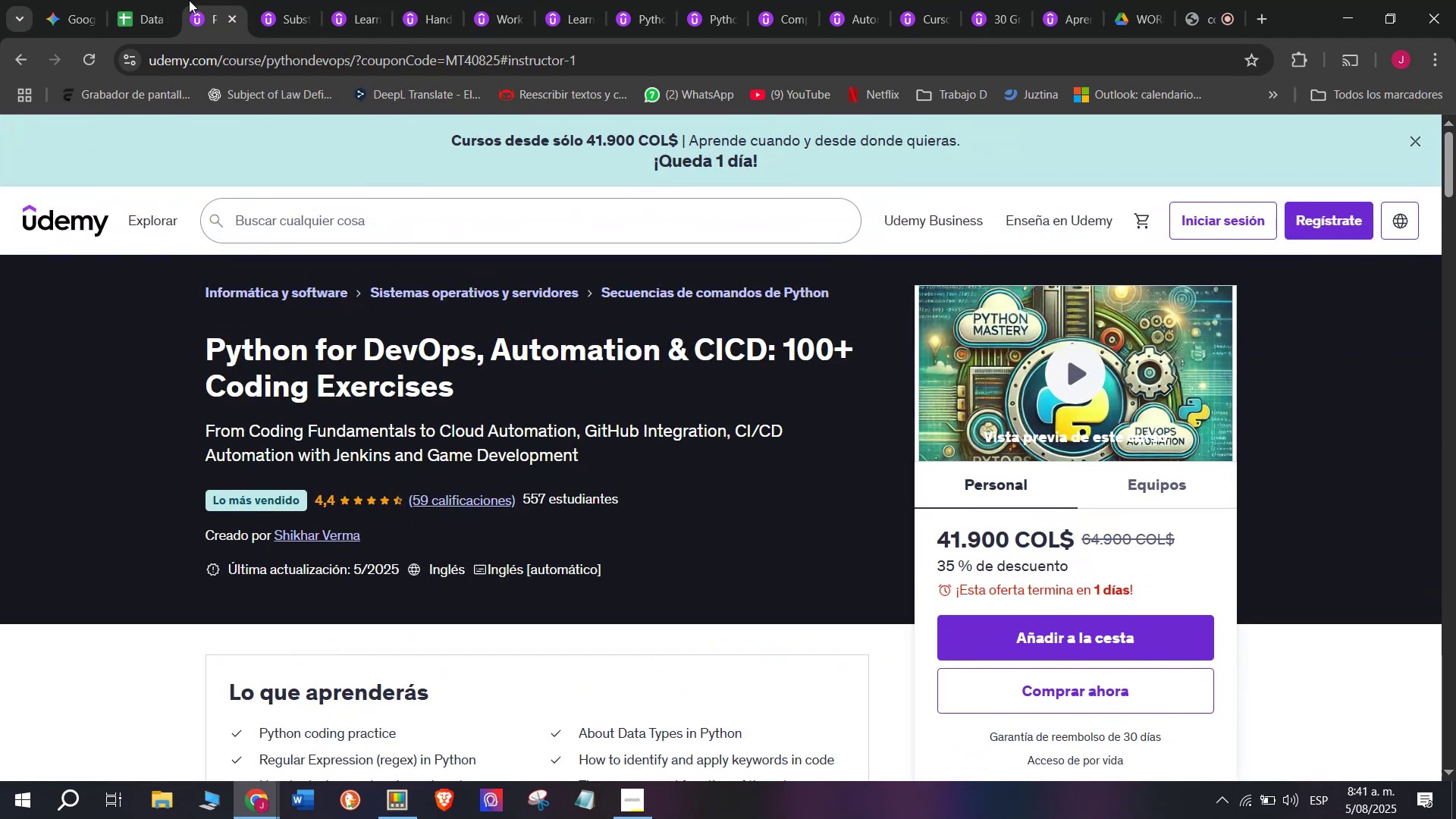 
left_click([154, 0])
 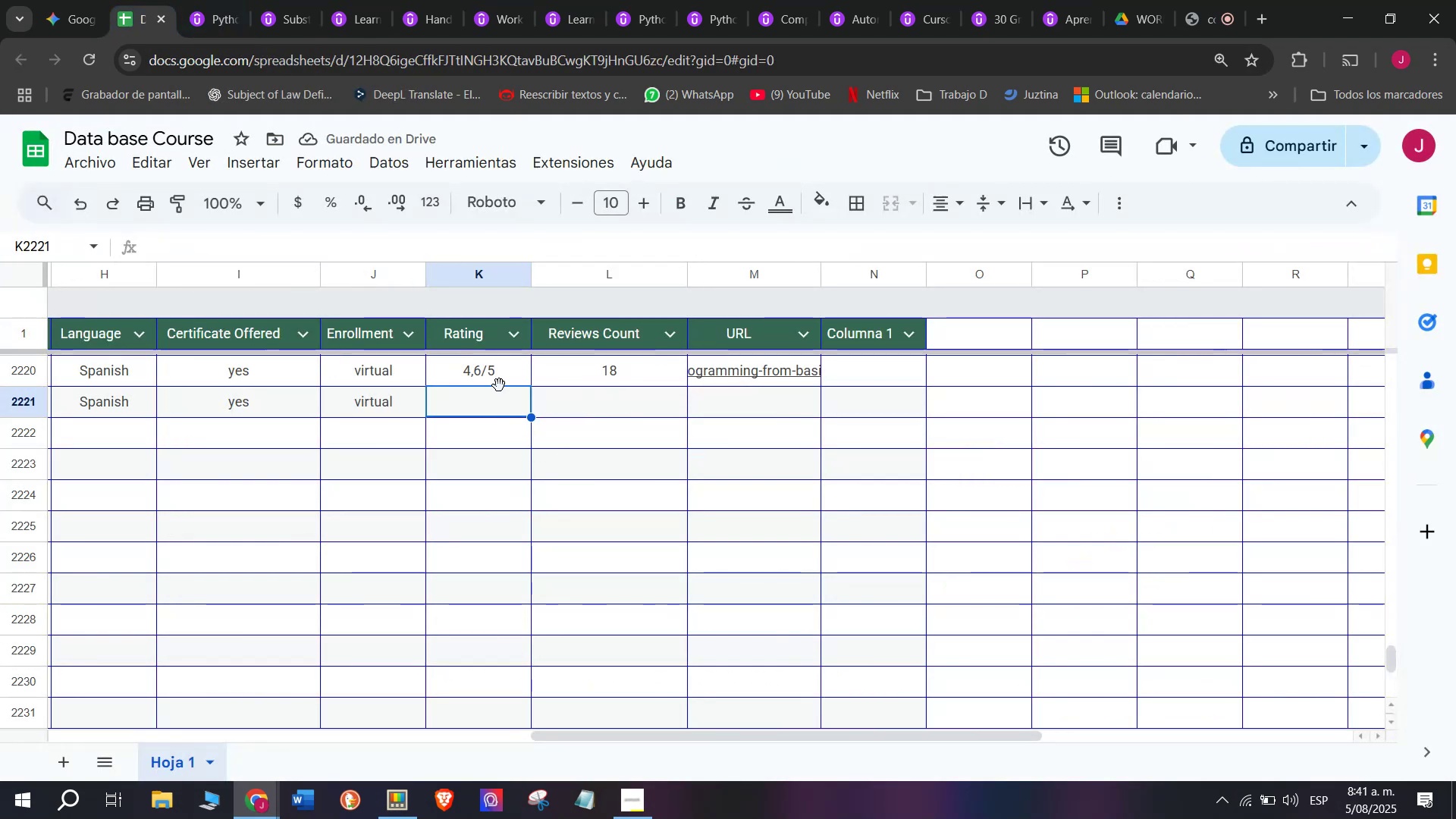 
key(Break)
 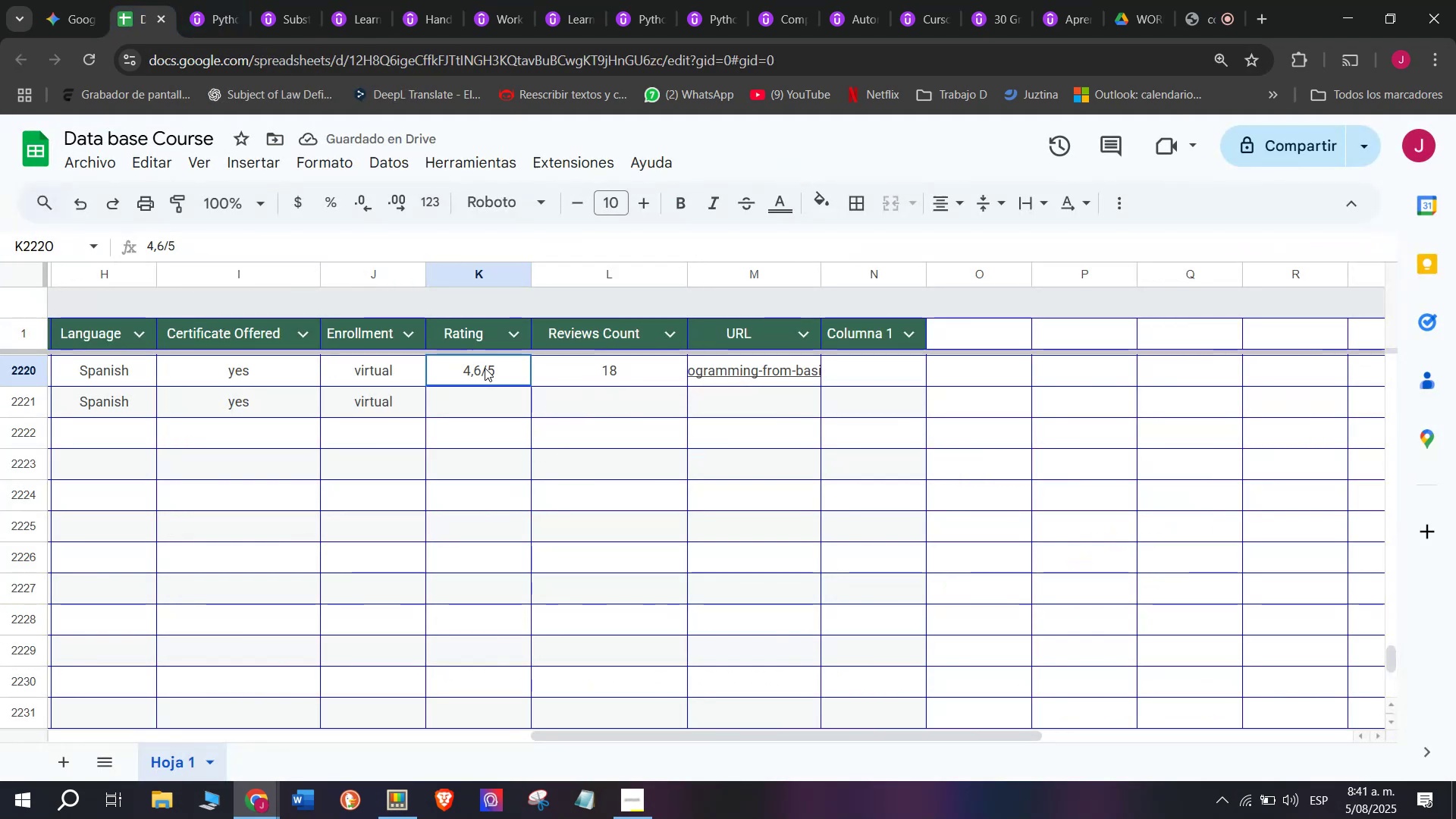 
key(Control+ControlLeft)
 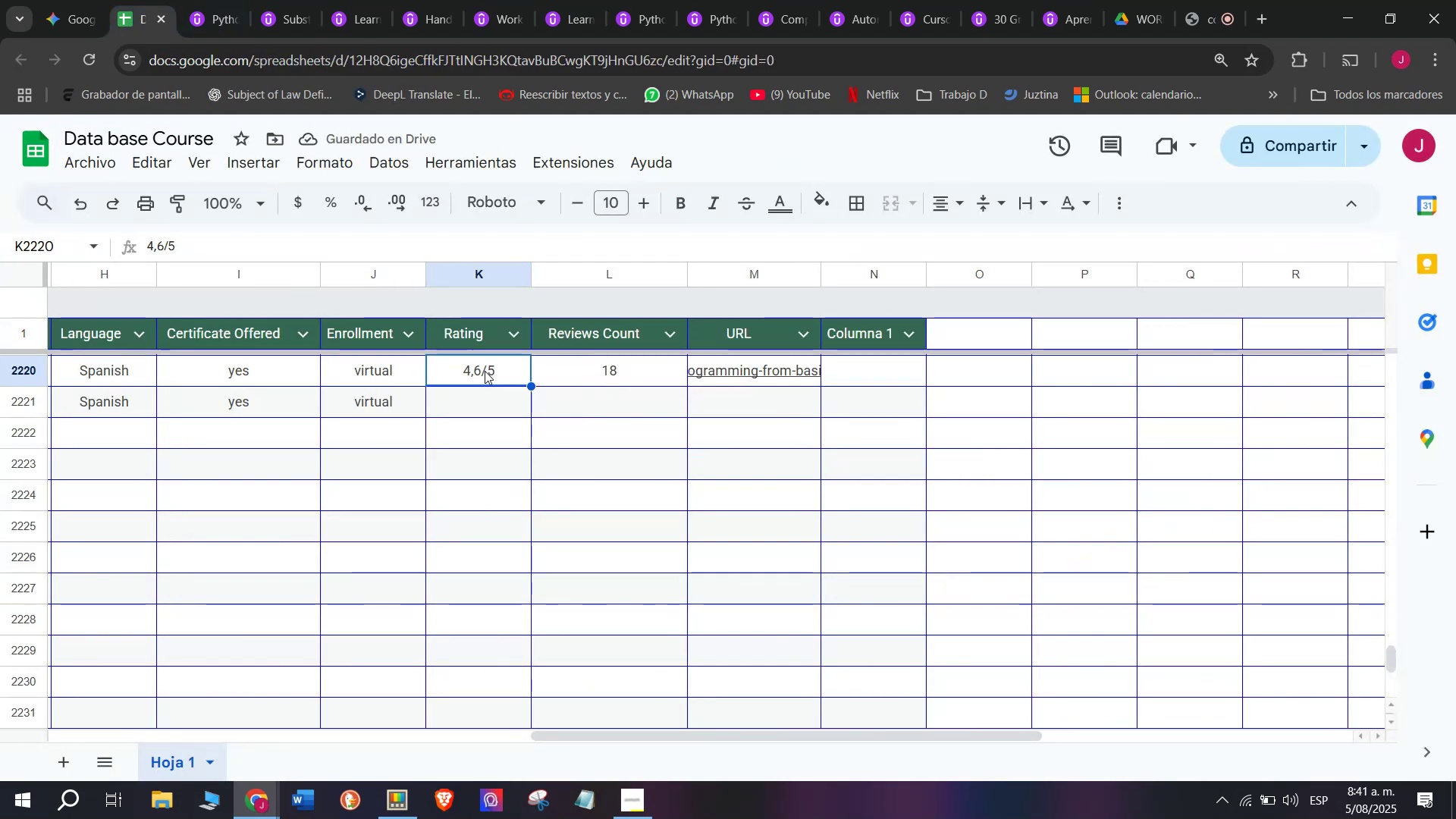 
key(Control+C)
 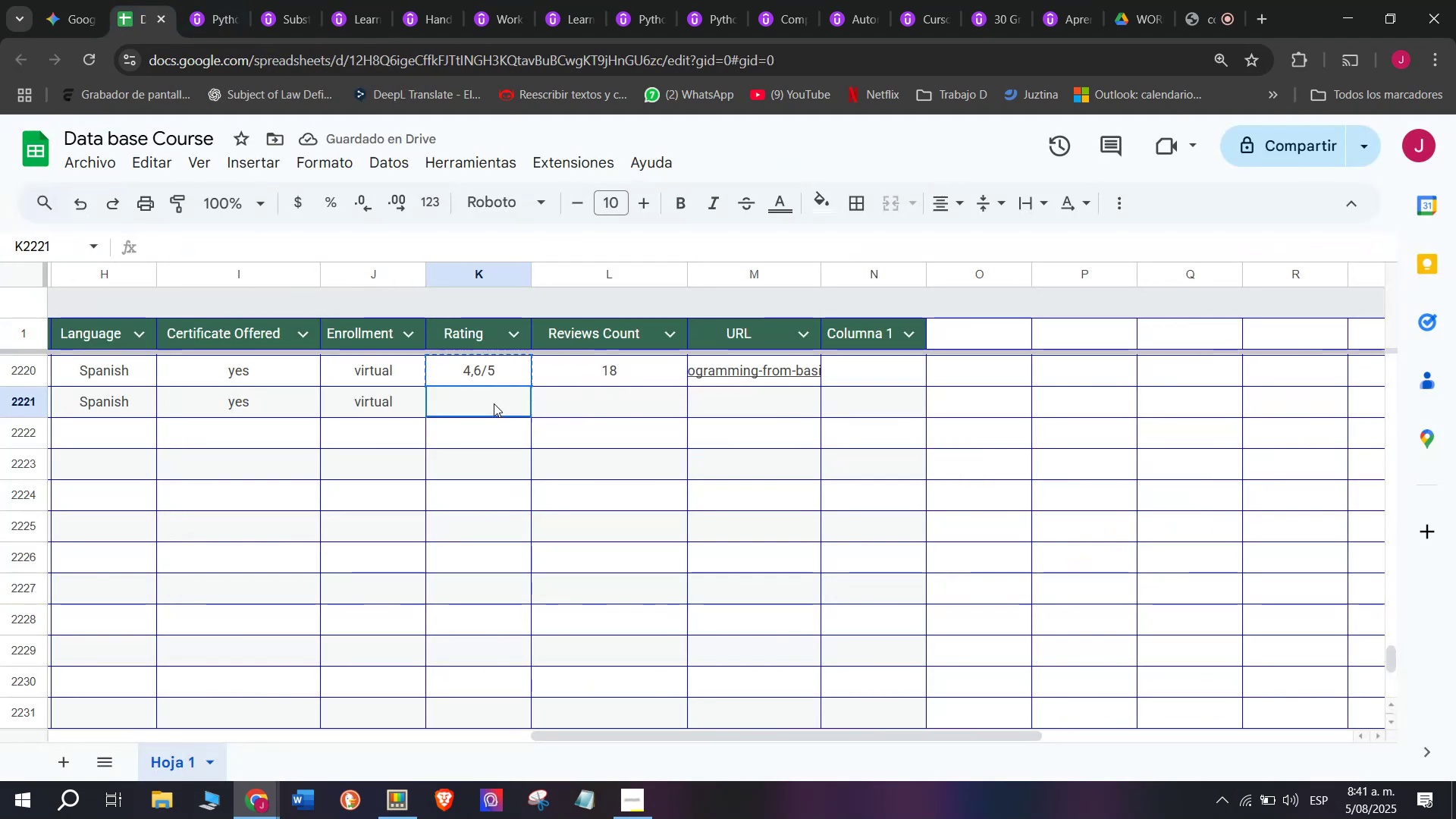 
double_click([494, 403])
 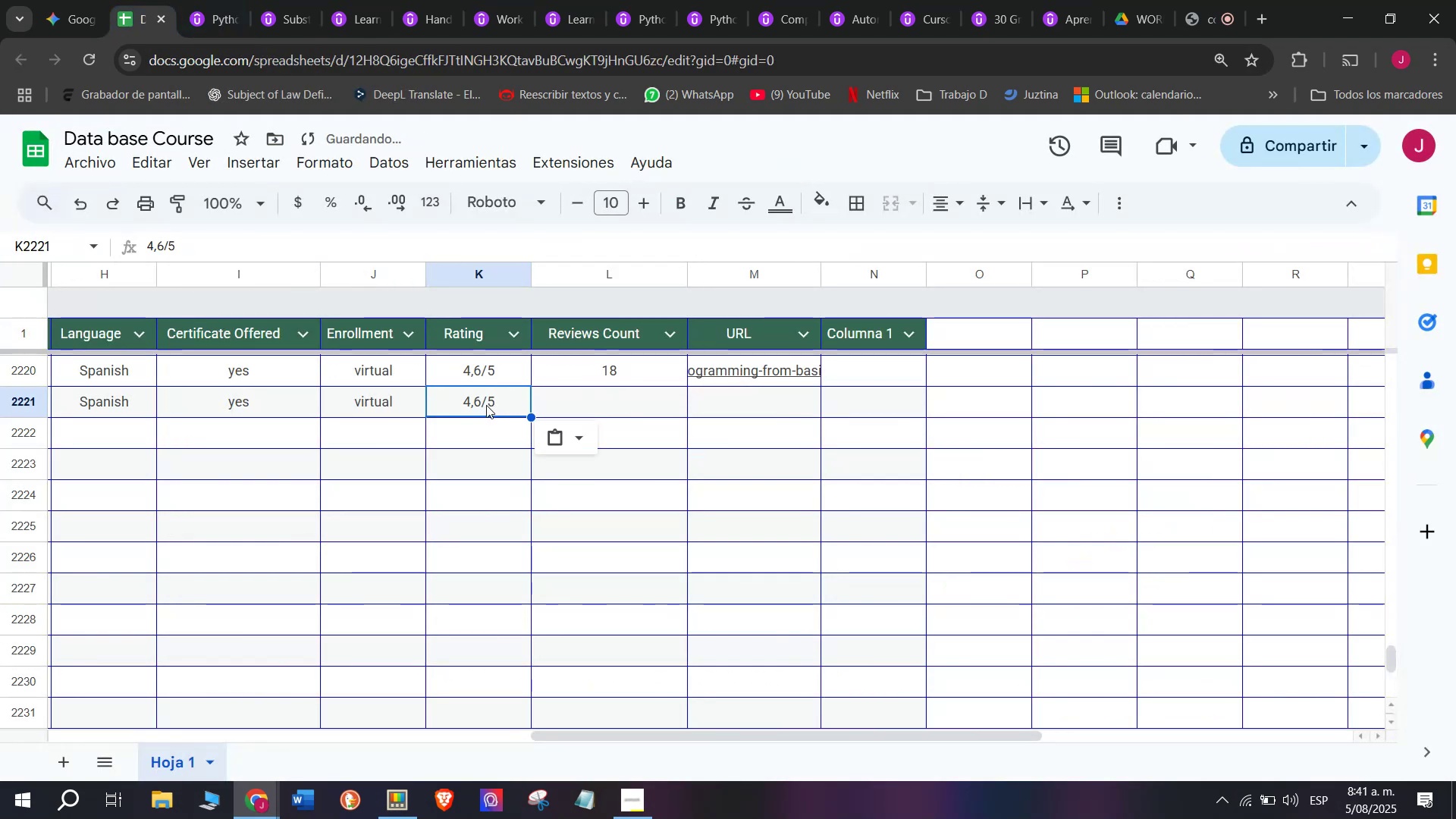 
key(Control+ControlLeft)
 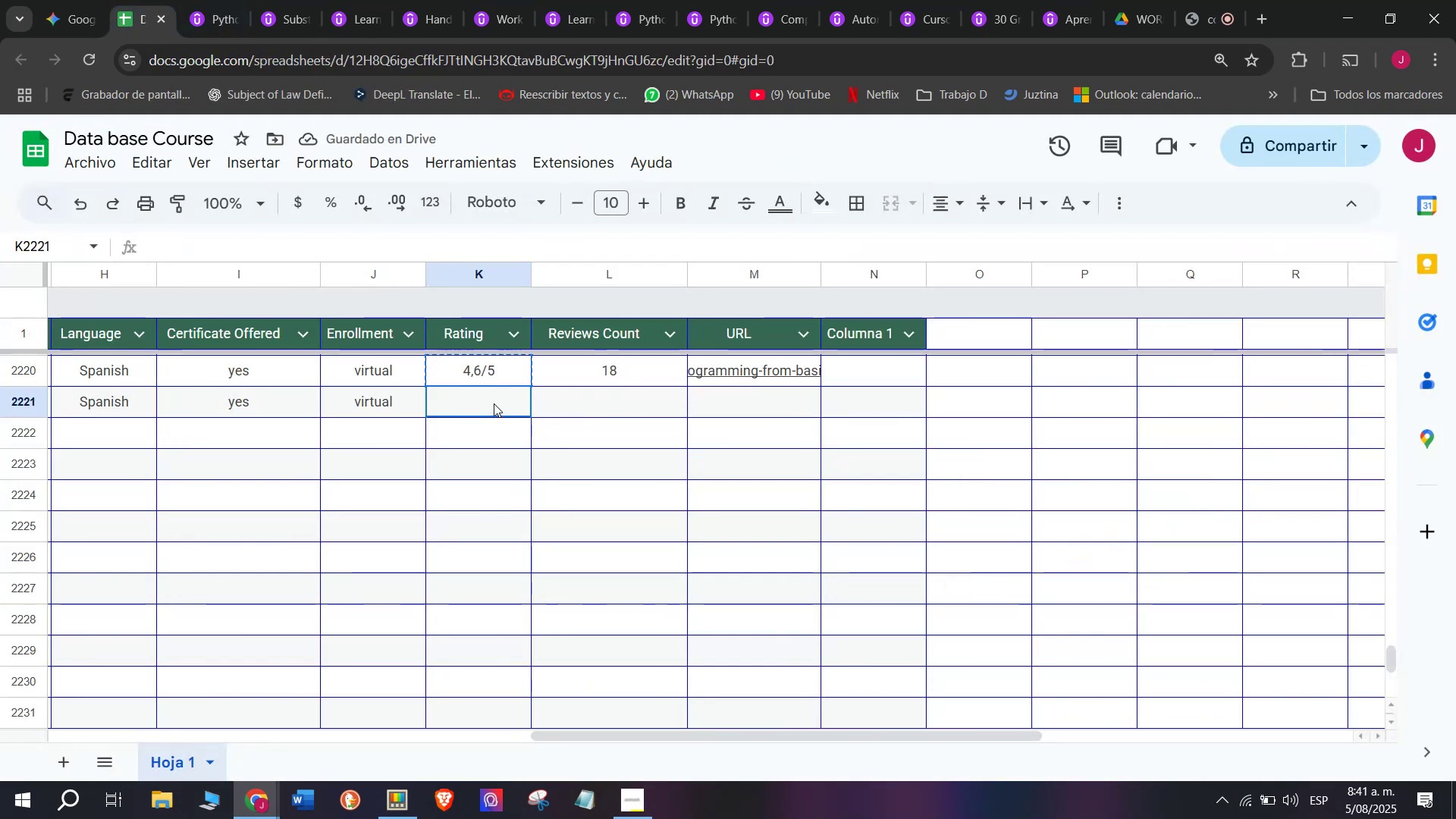 
key(Z)
 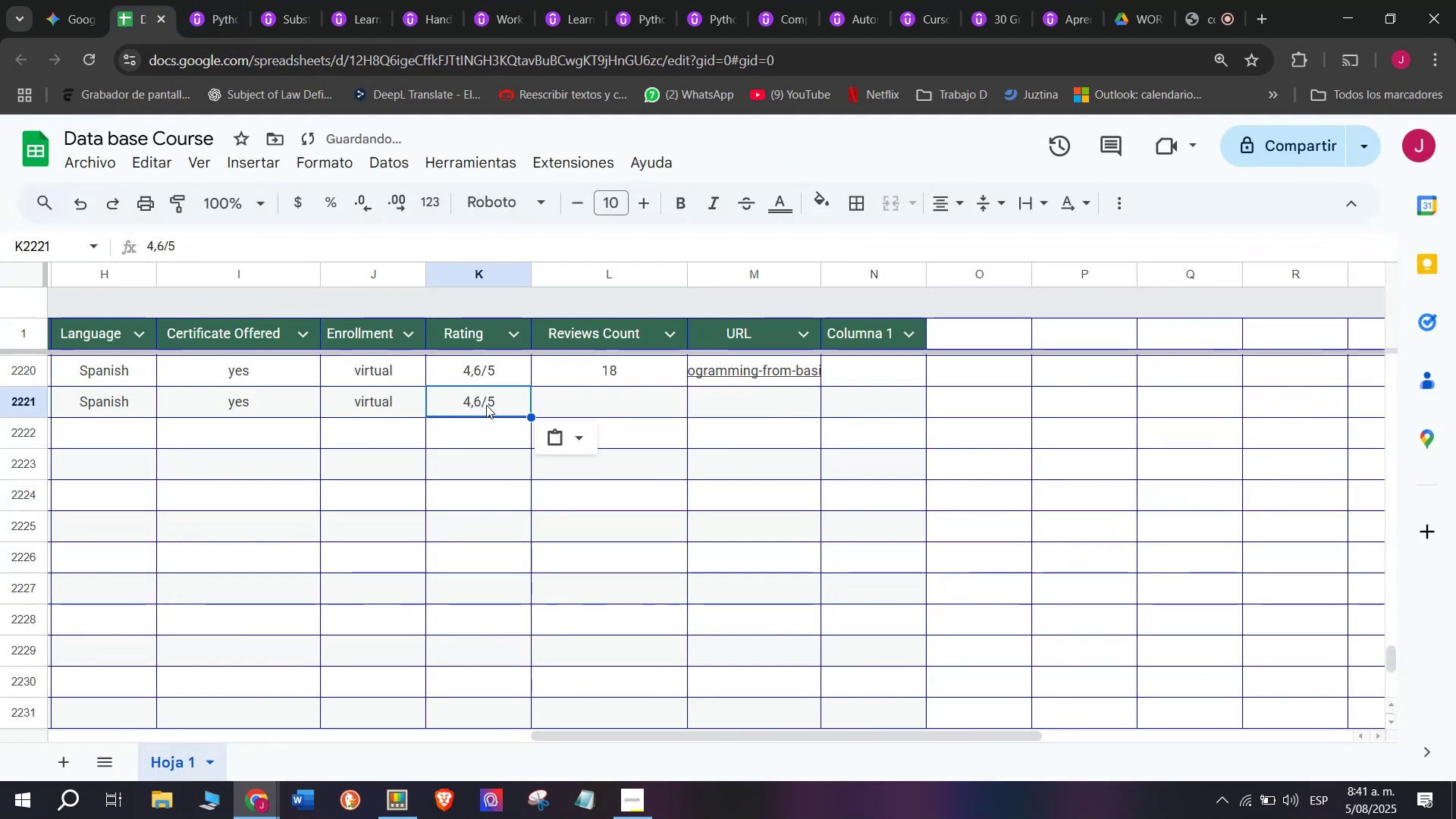 
key(Control+V)
 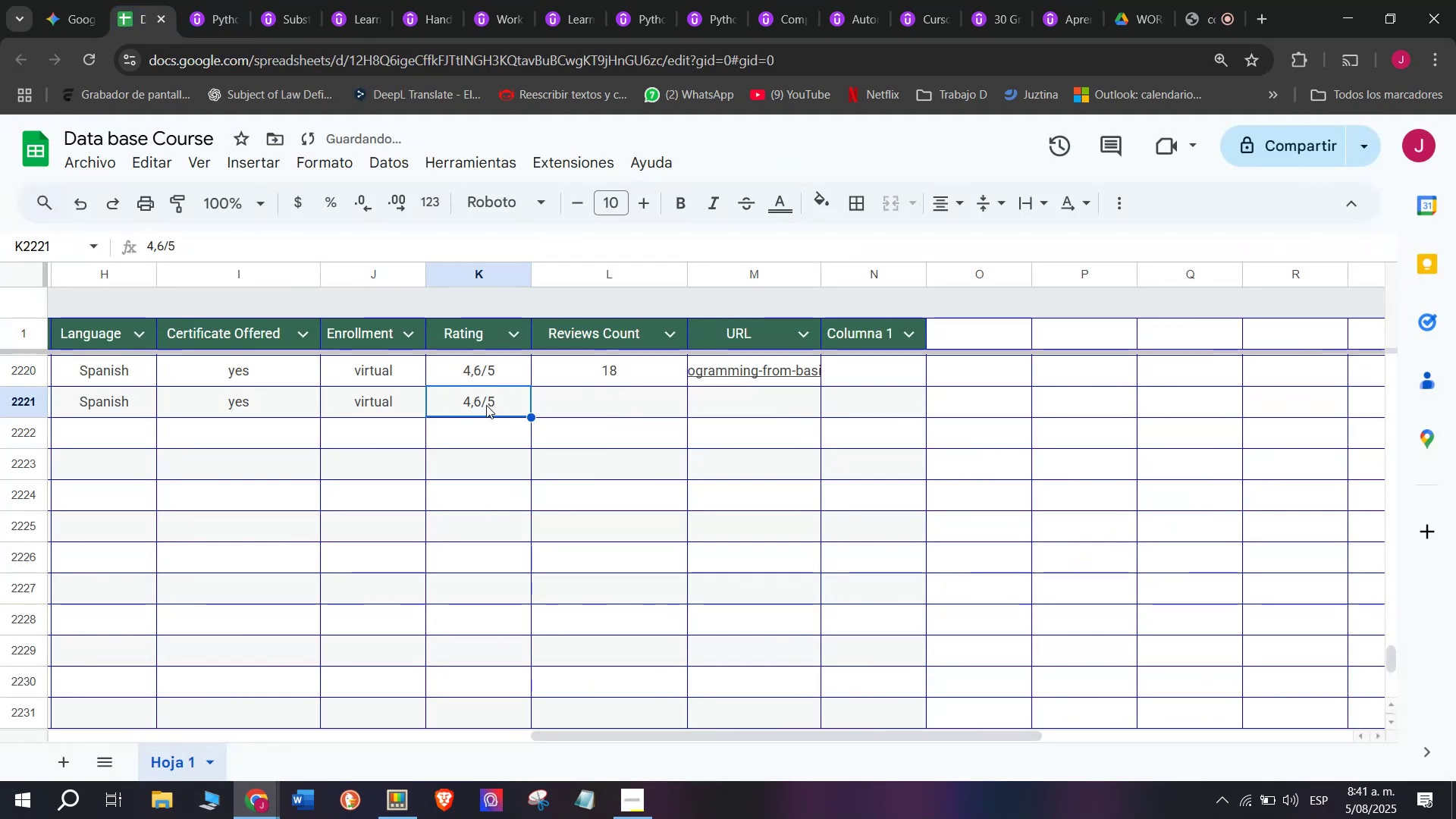 
double_click([486, 405])
 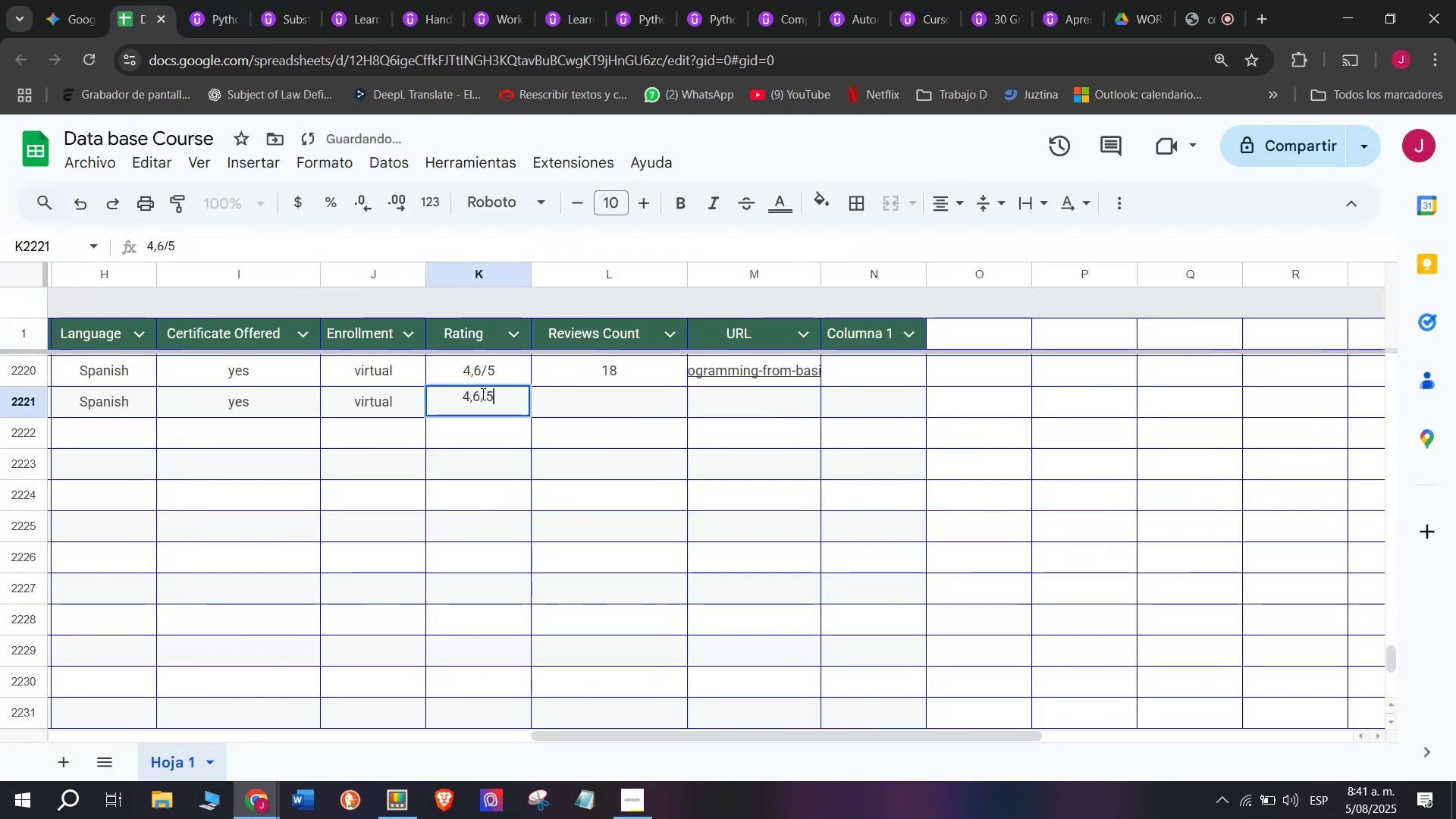 
left_click([480, 393])
 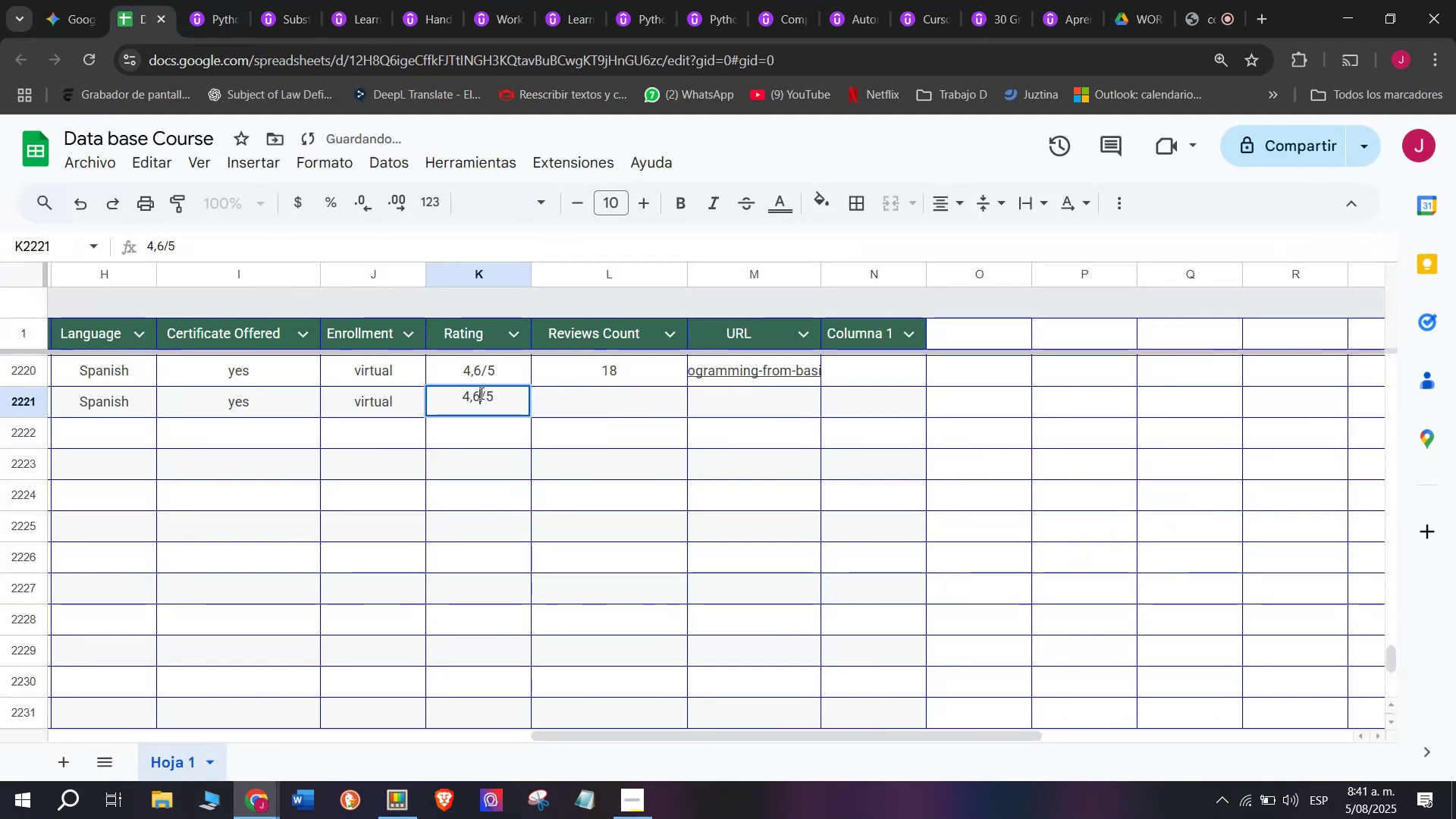 
key(Q)
 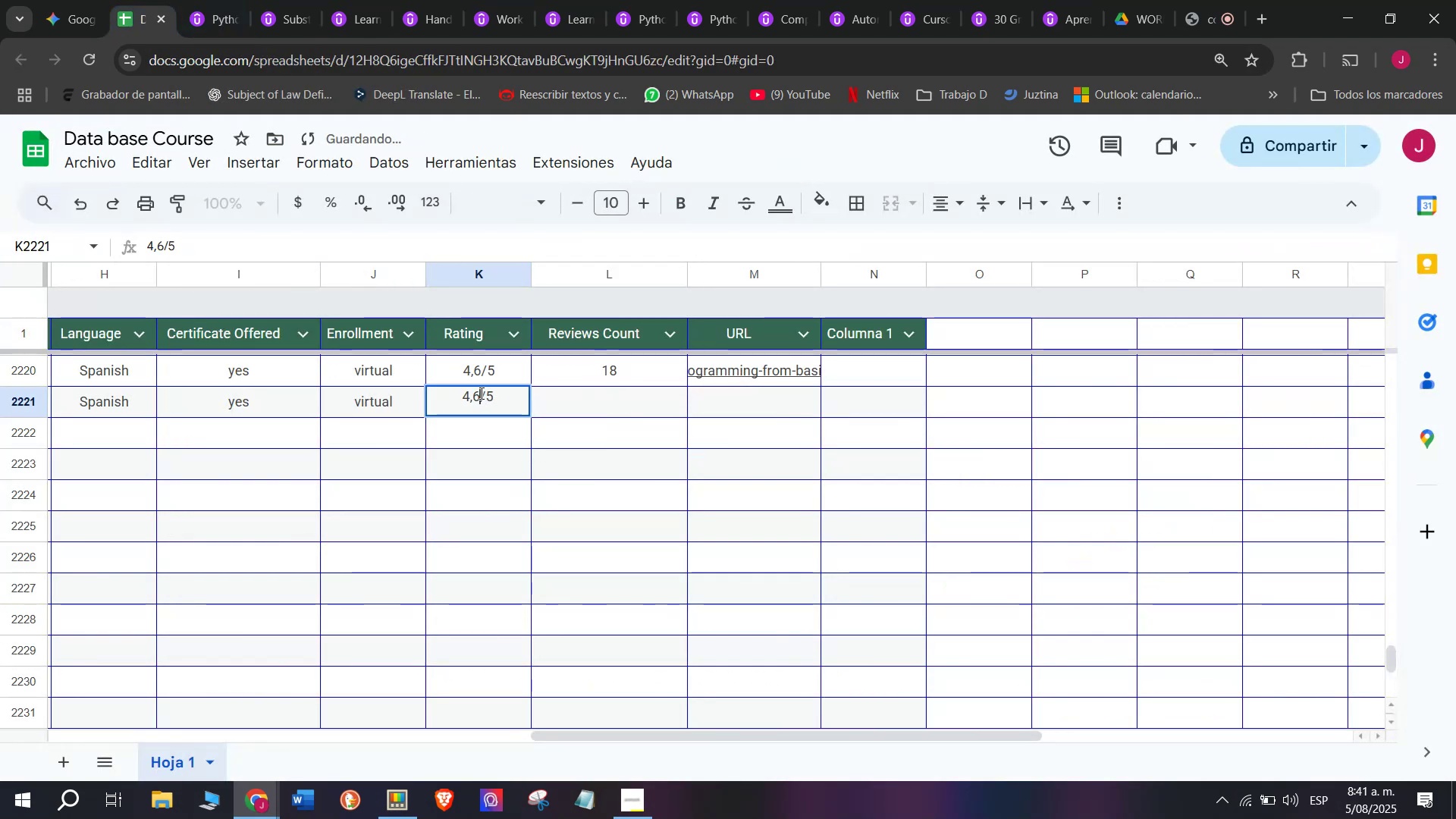 
key(Backspace)
 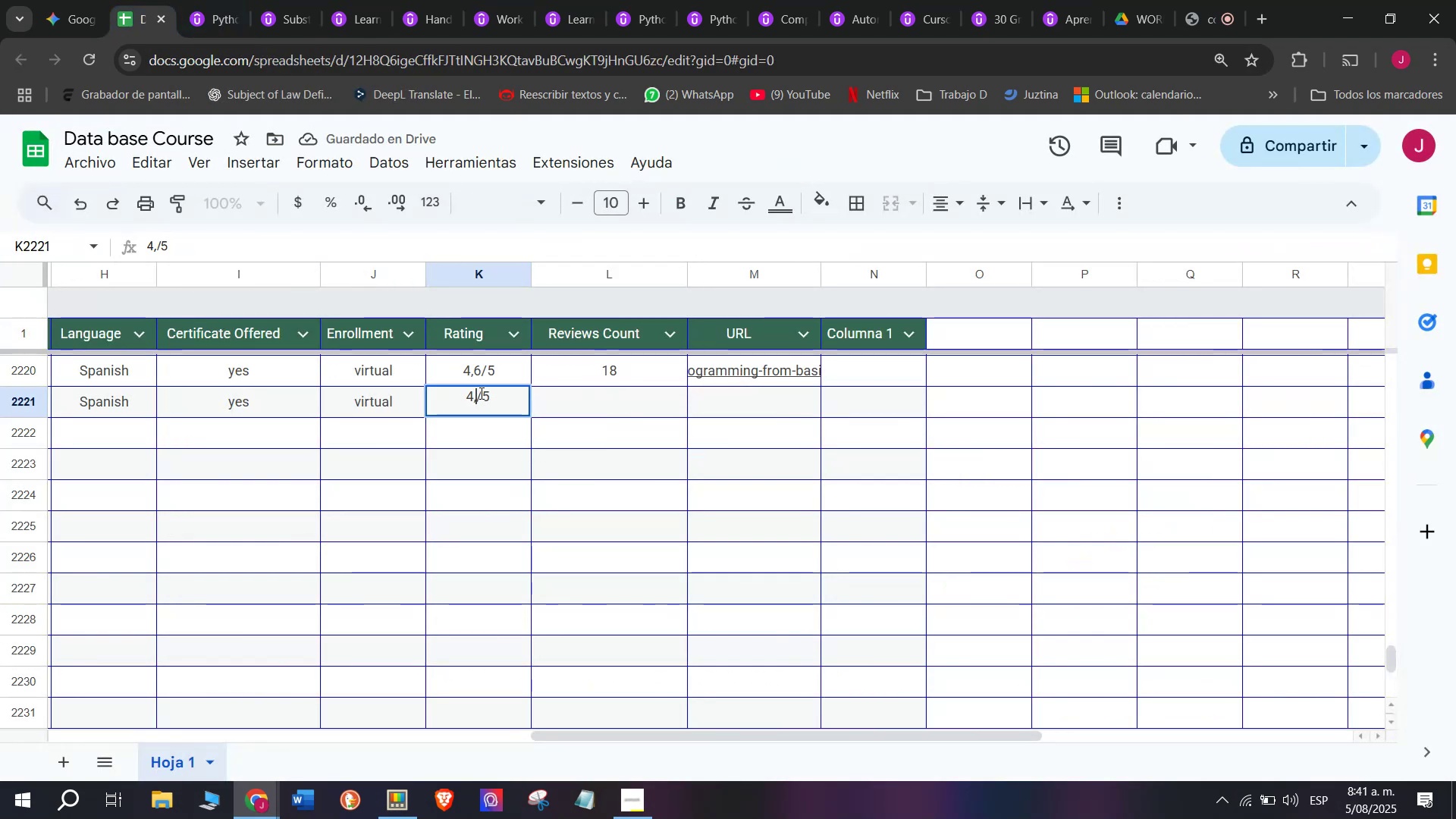 
key(4)
 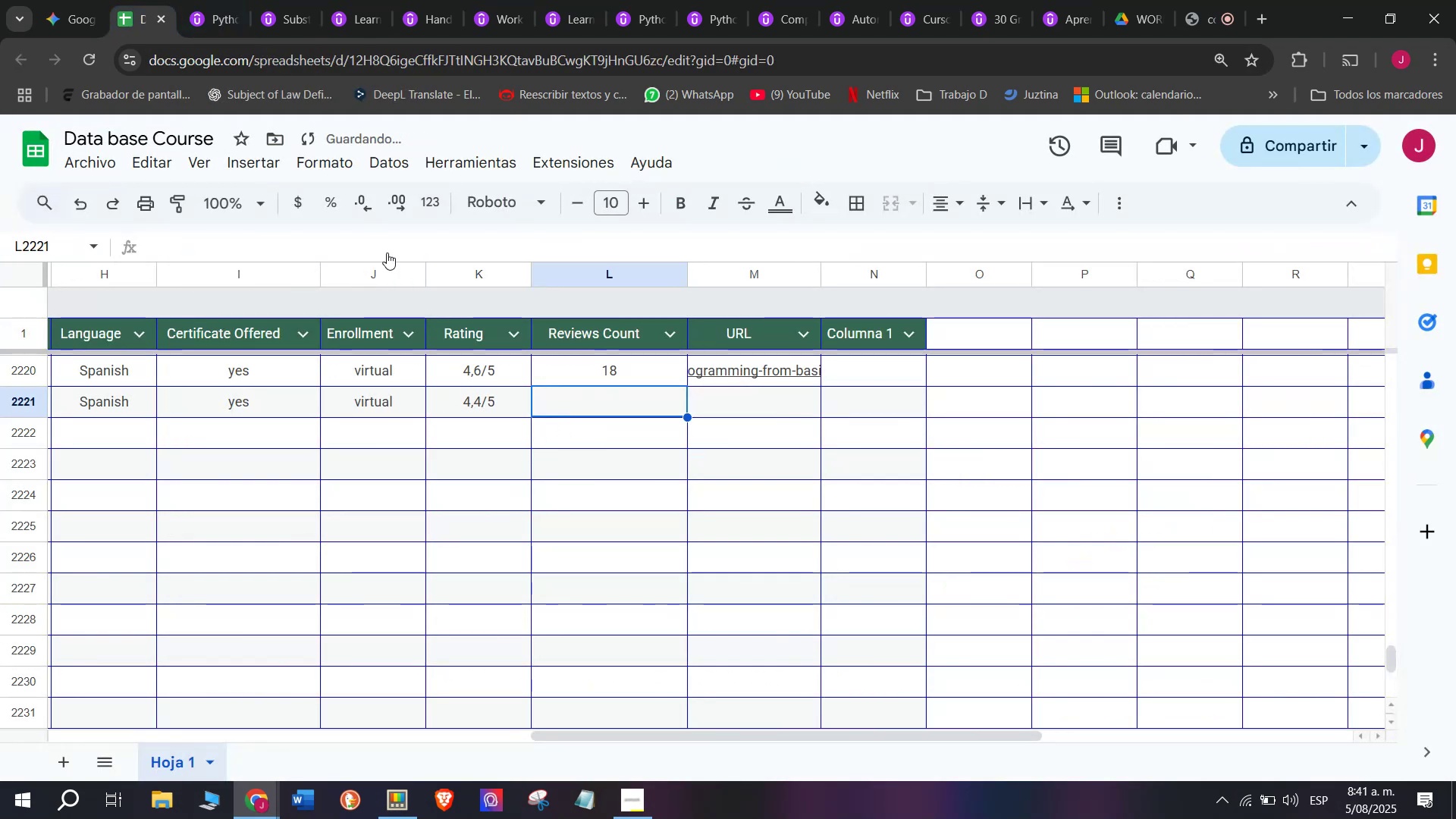 
left_click([201, 0])
 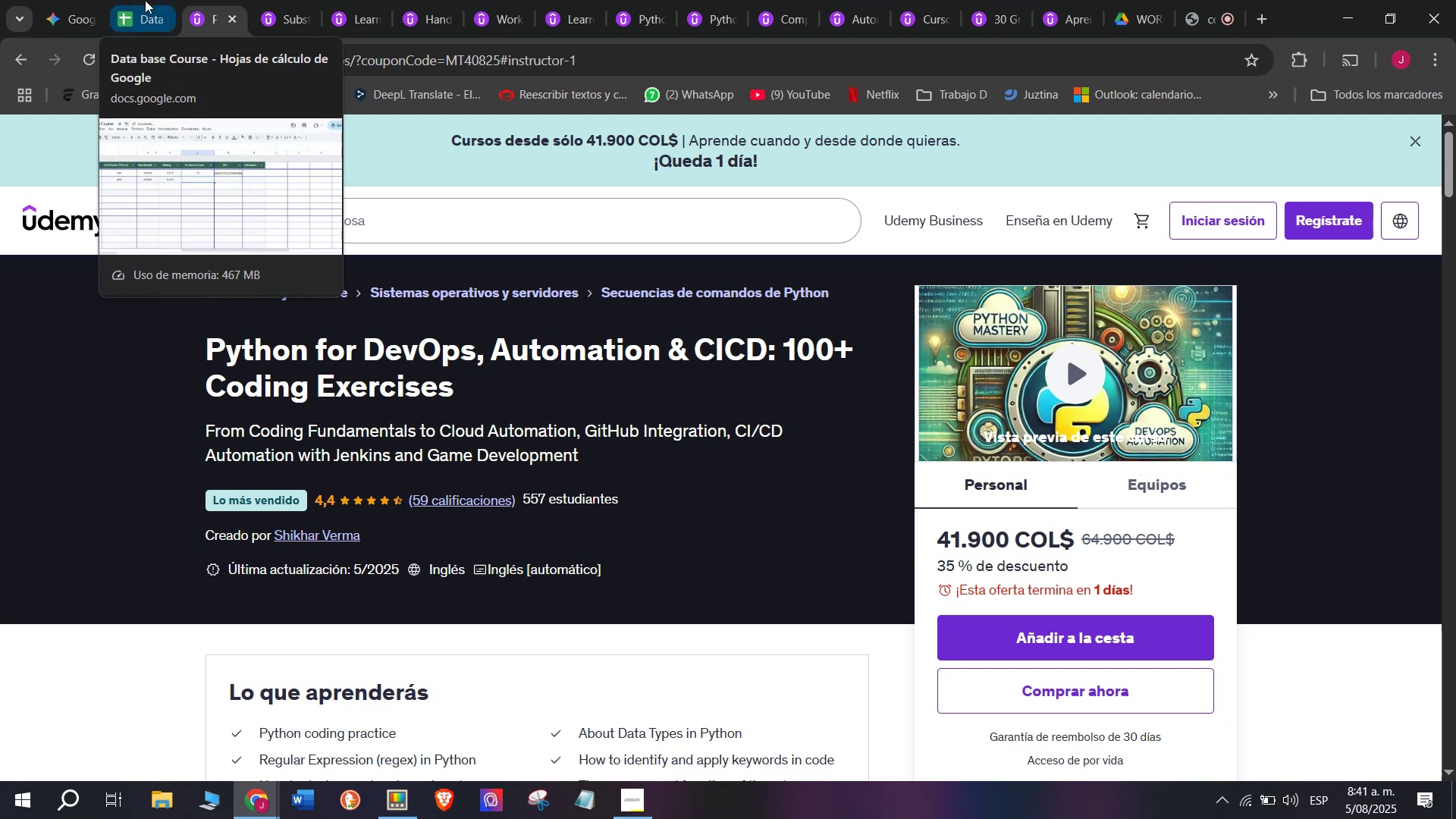 
left_click([145, 0])
 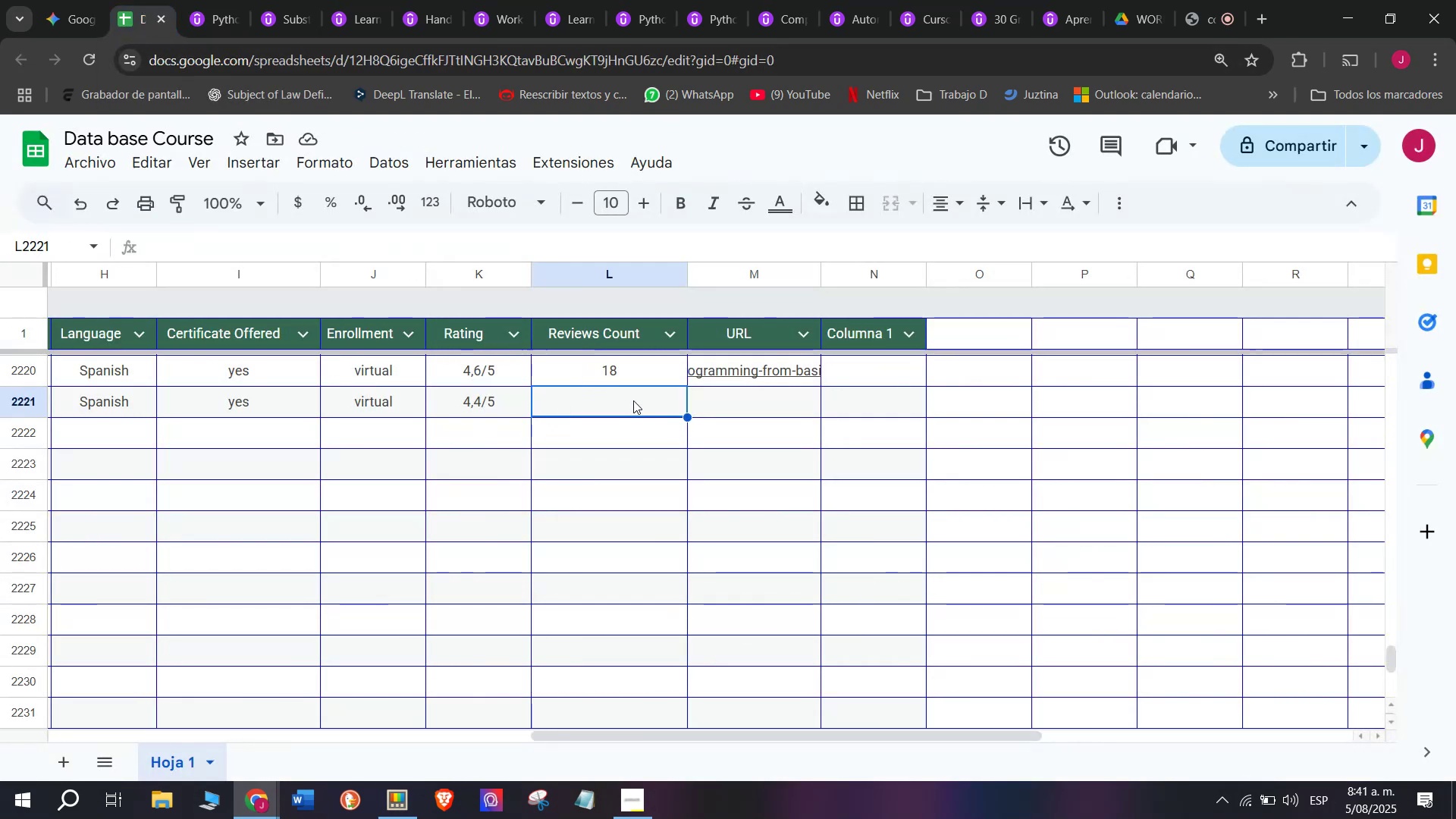 
left_click([187, 0])
 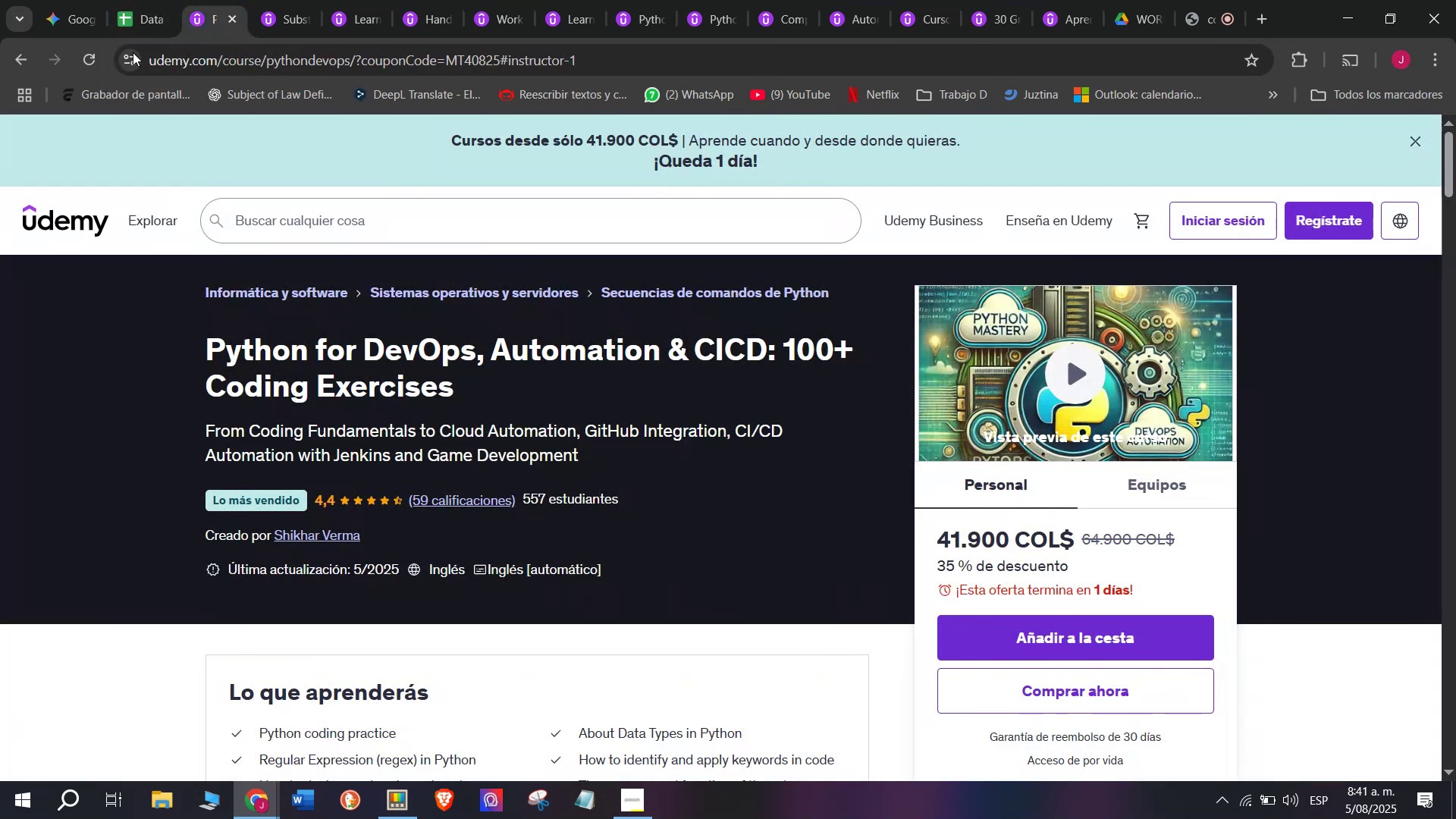 
left_click([138, 0])
 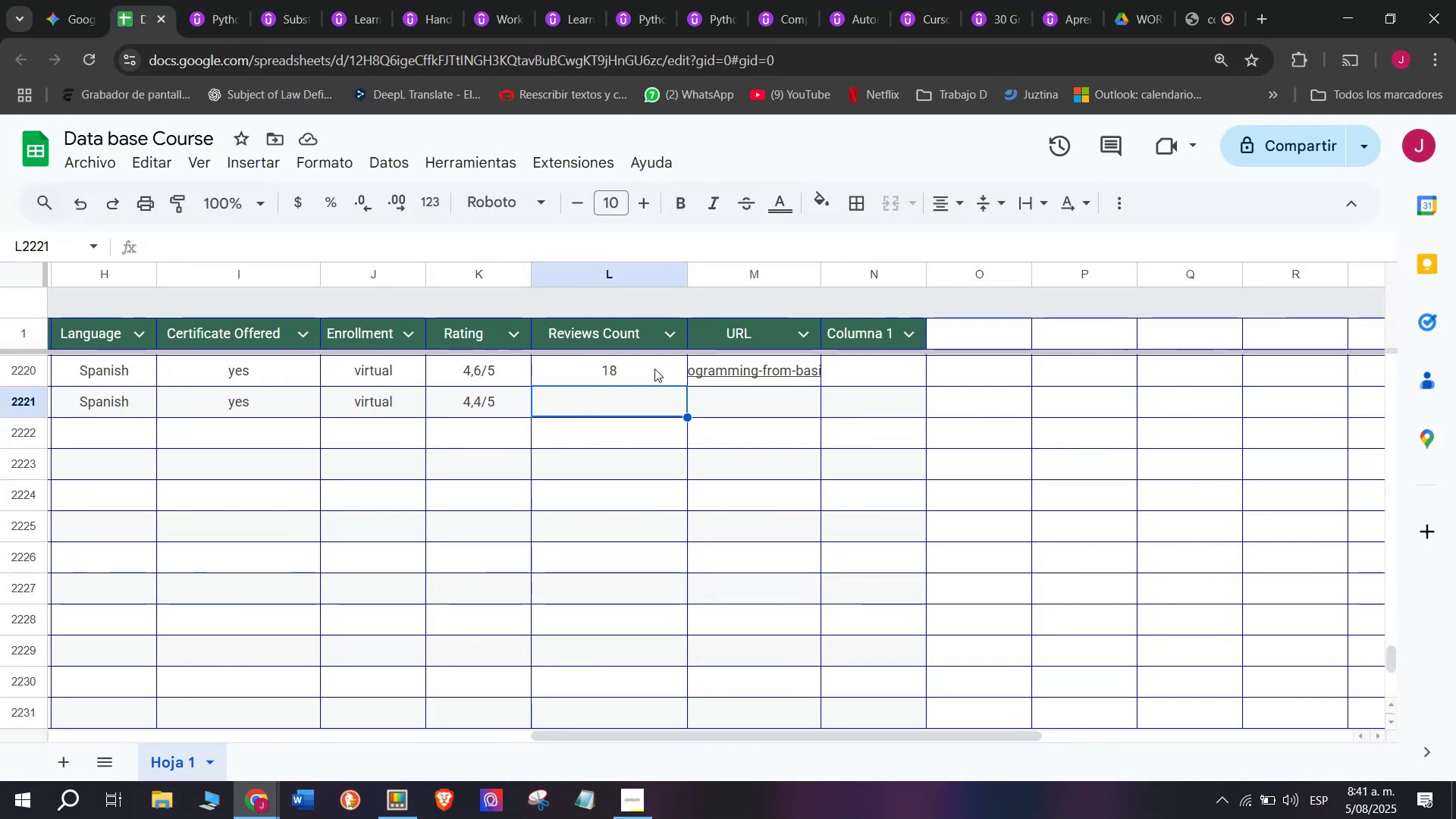 
key(Break)
 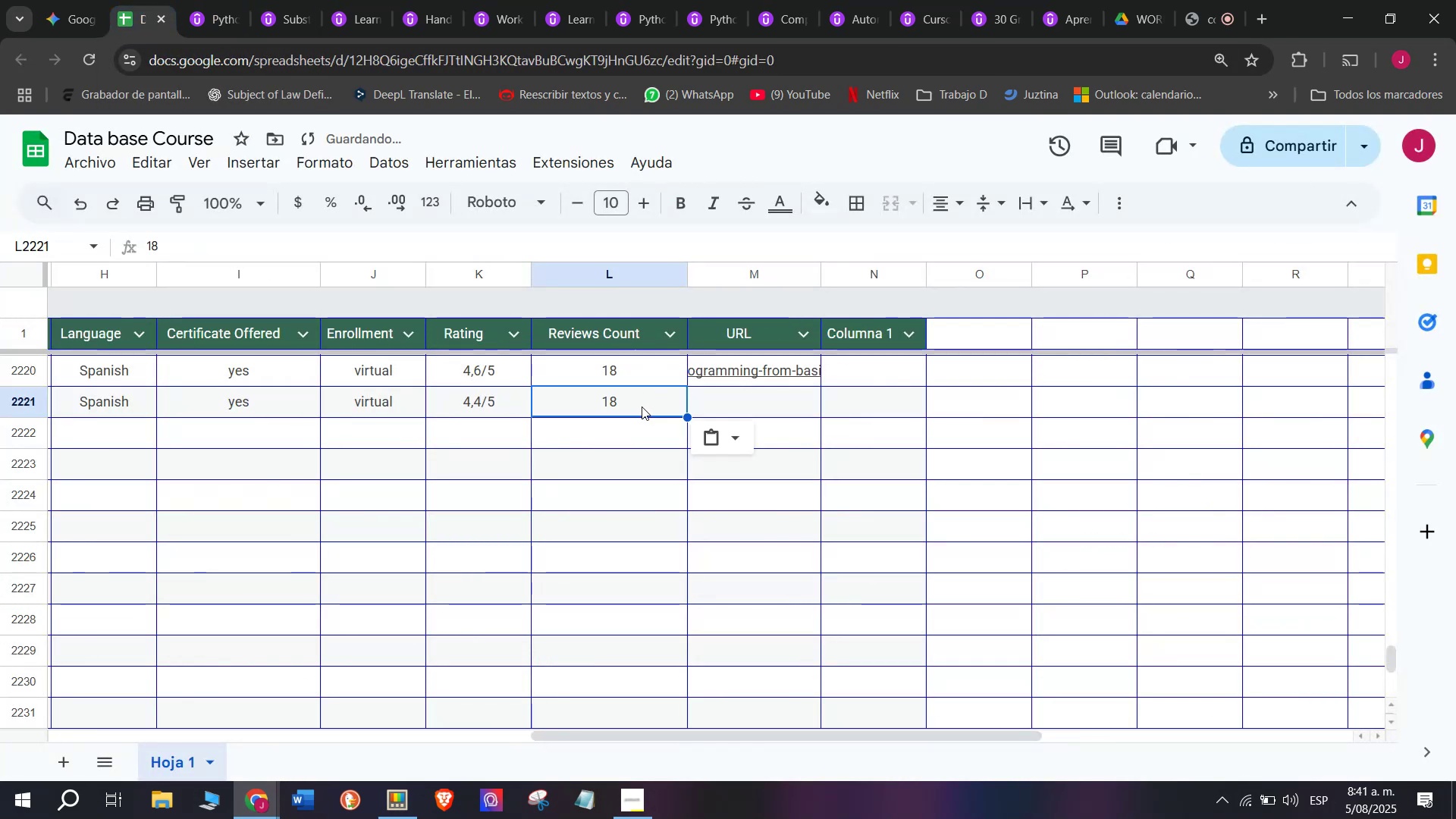 
key(Control+ControlLeft)
 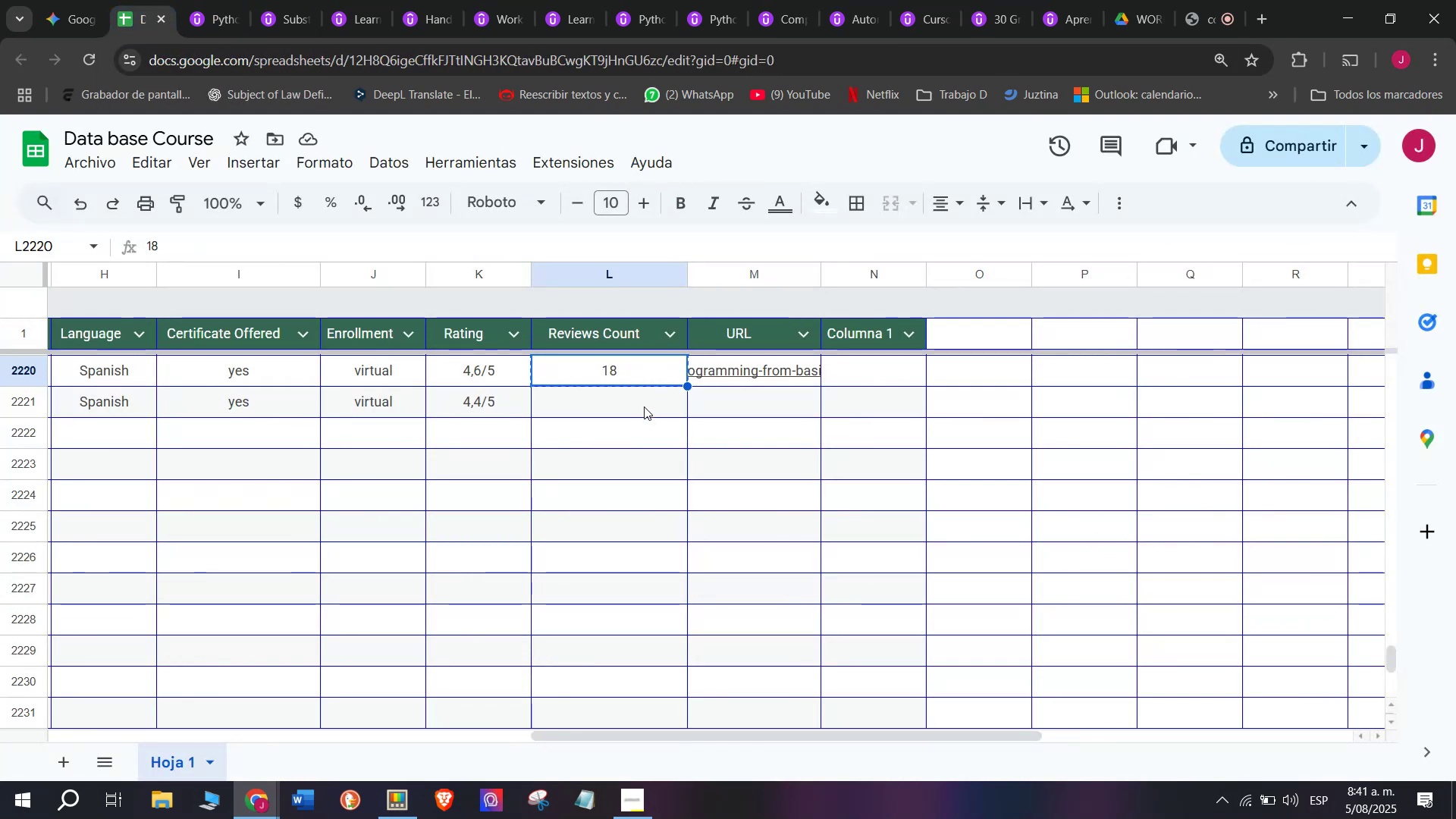 
key(Control+C)
 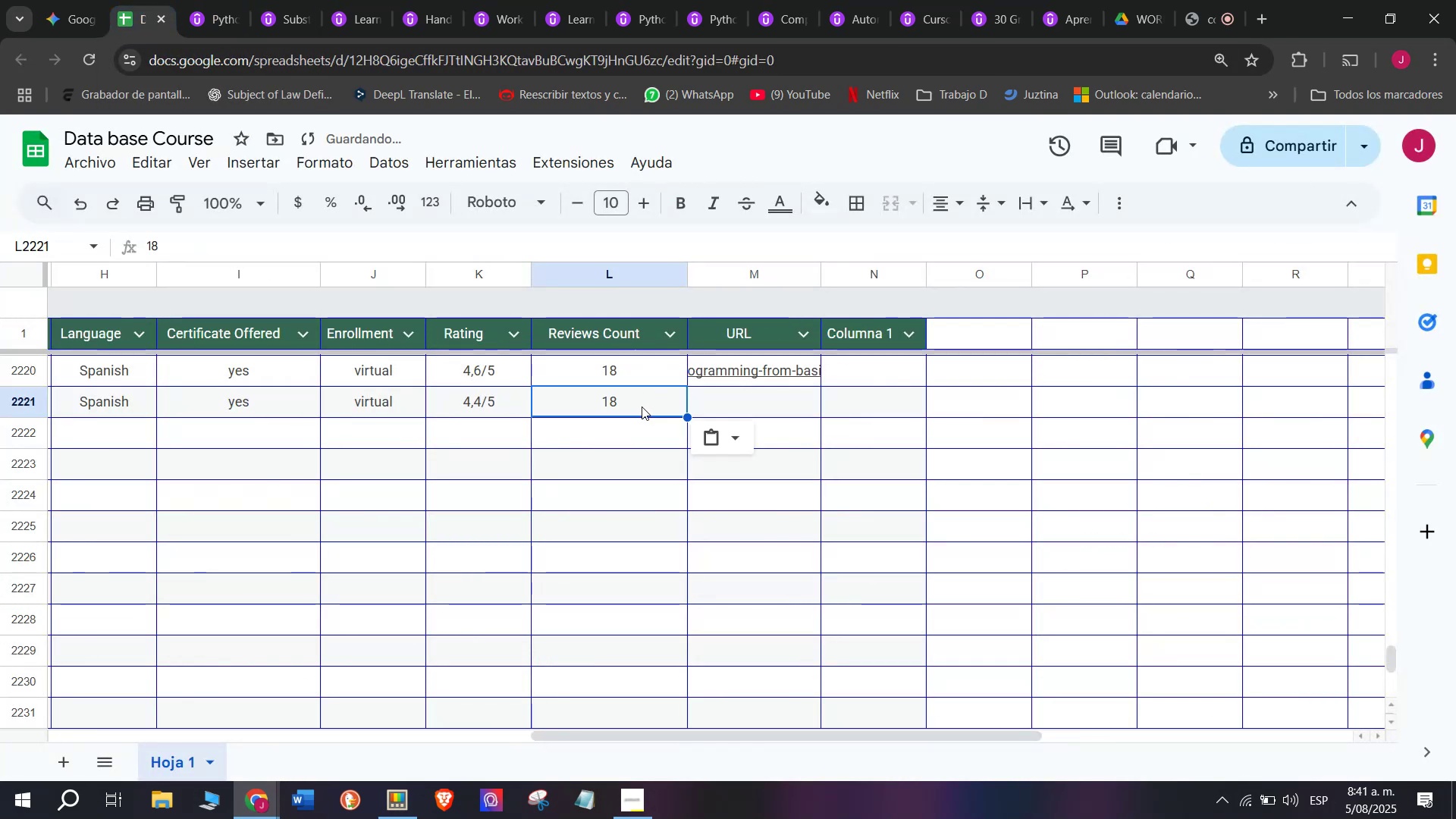 
double_click([644, 406])
 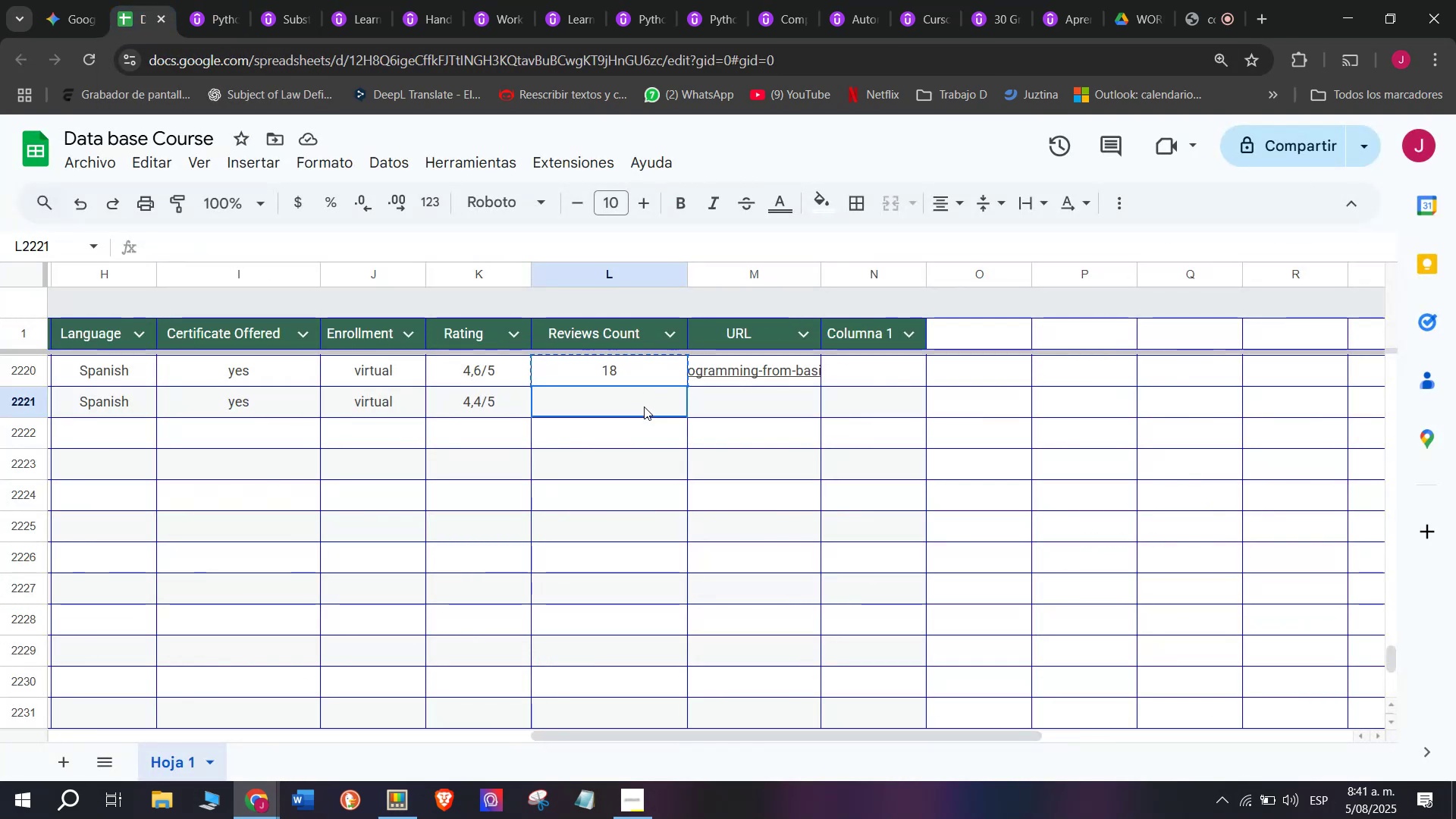 
key(Control+ControlLeft)
 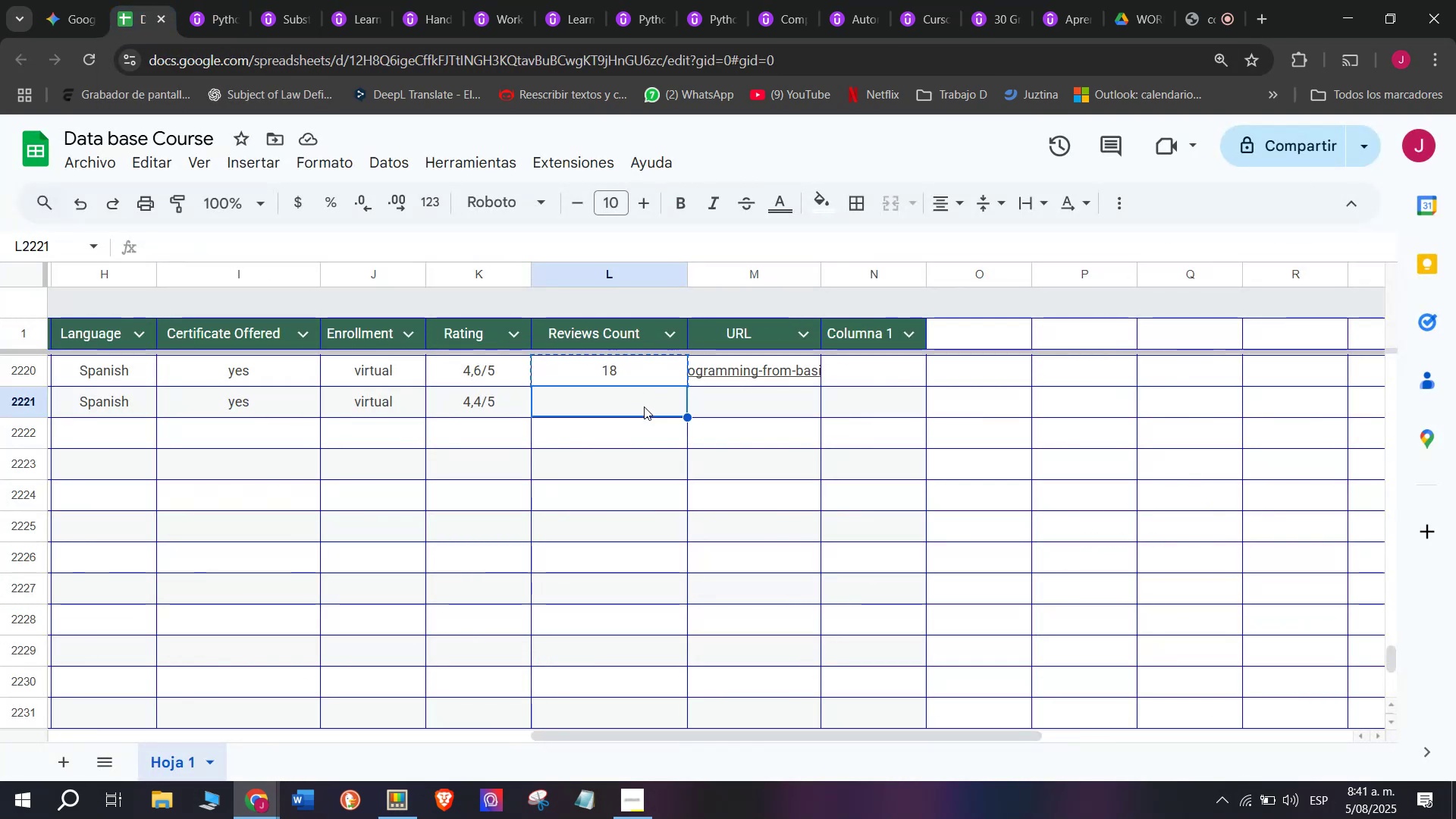 
key(Z)
 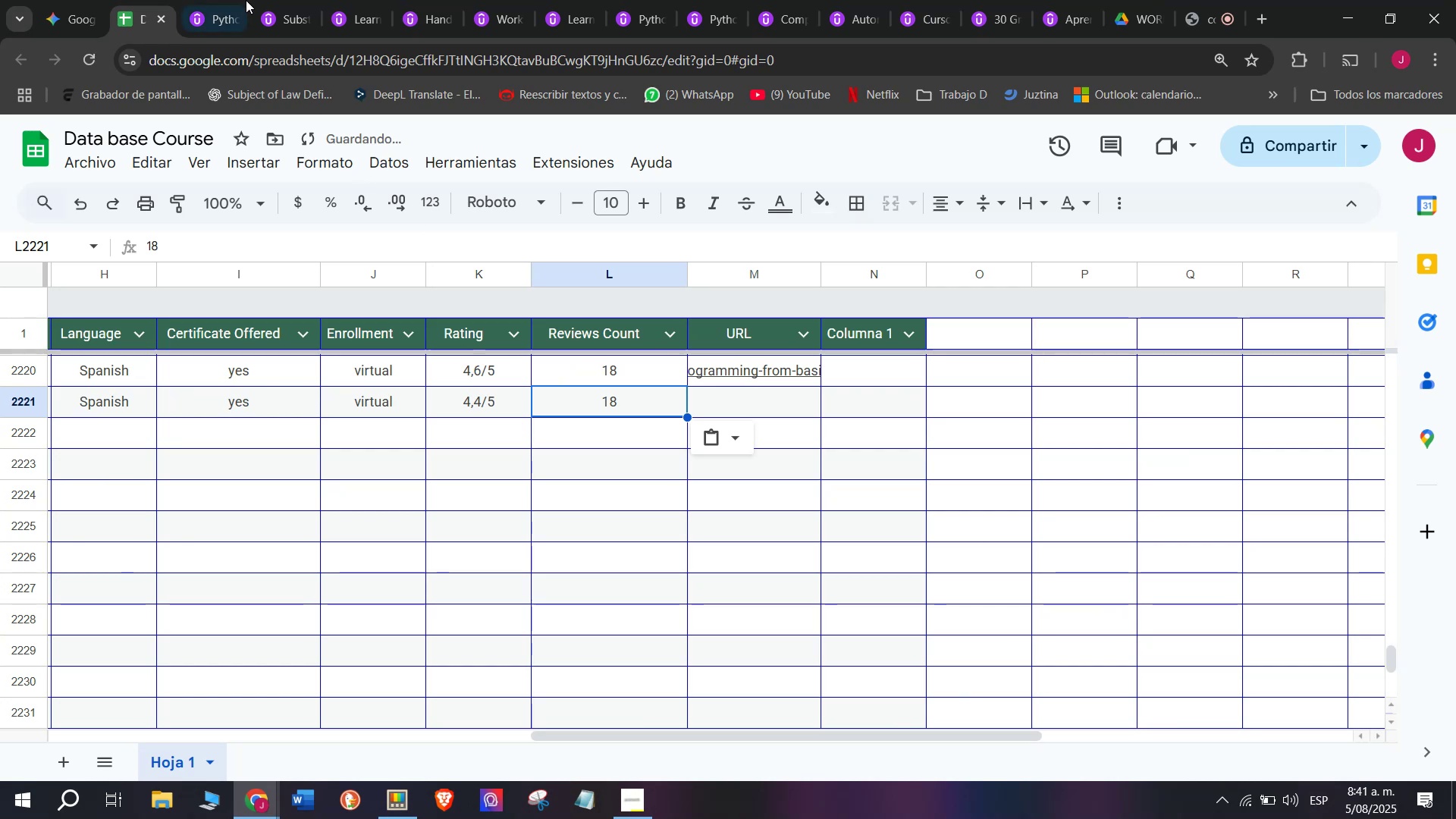 
key(Control+V)
 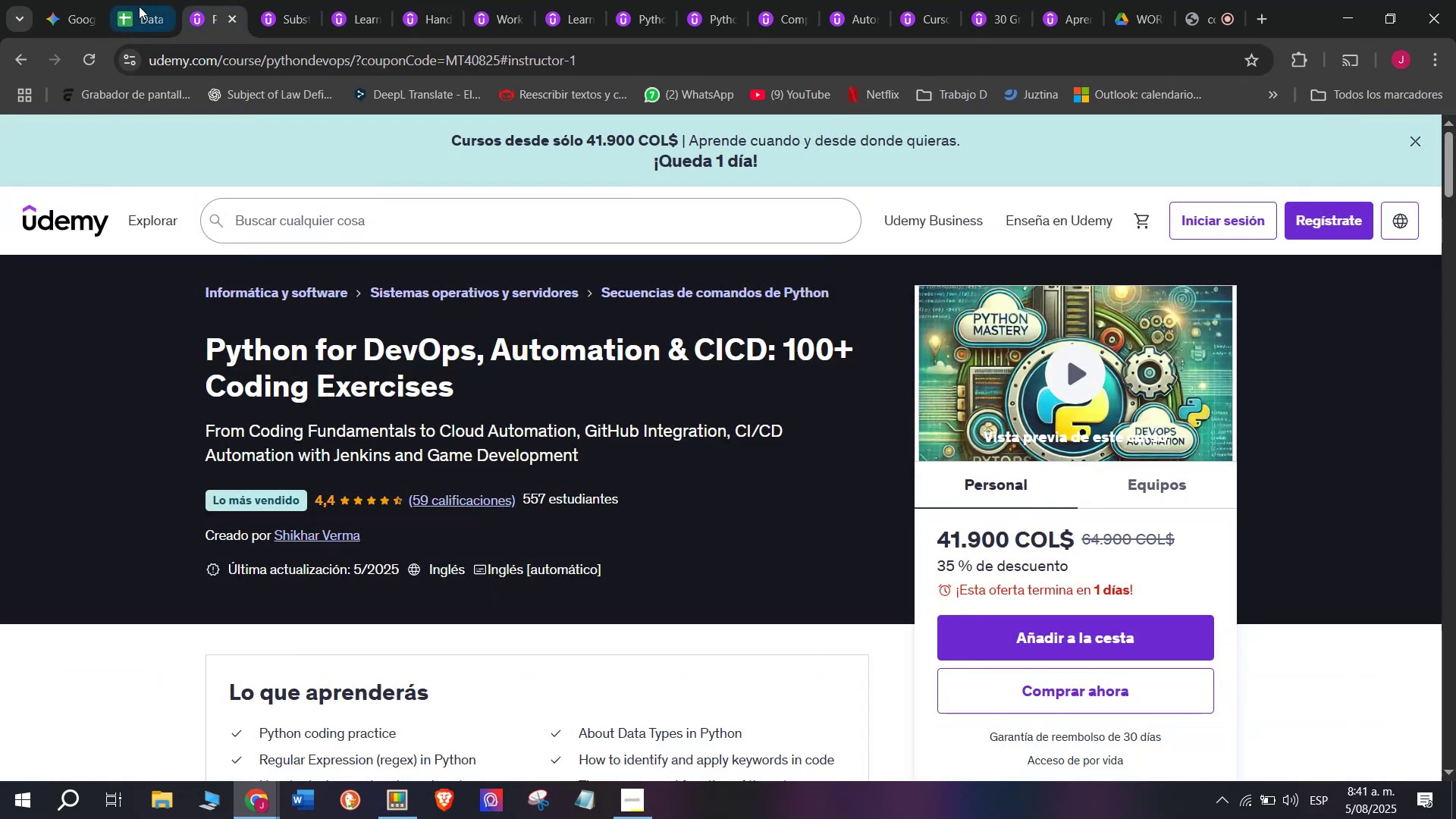 
left_click([137, 0])
 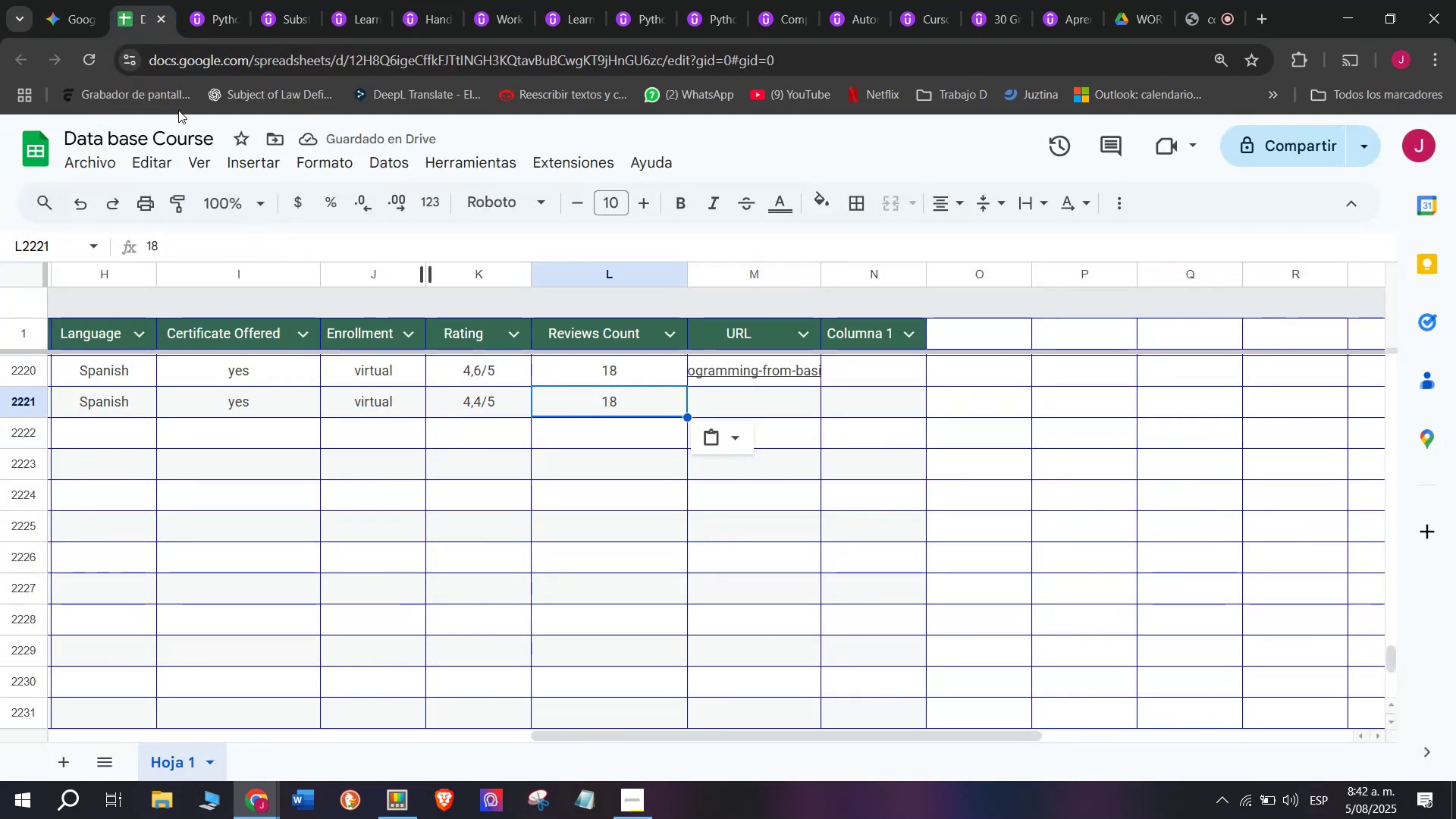 
left_click([197, 0])
 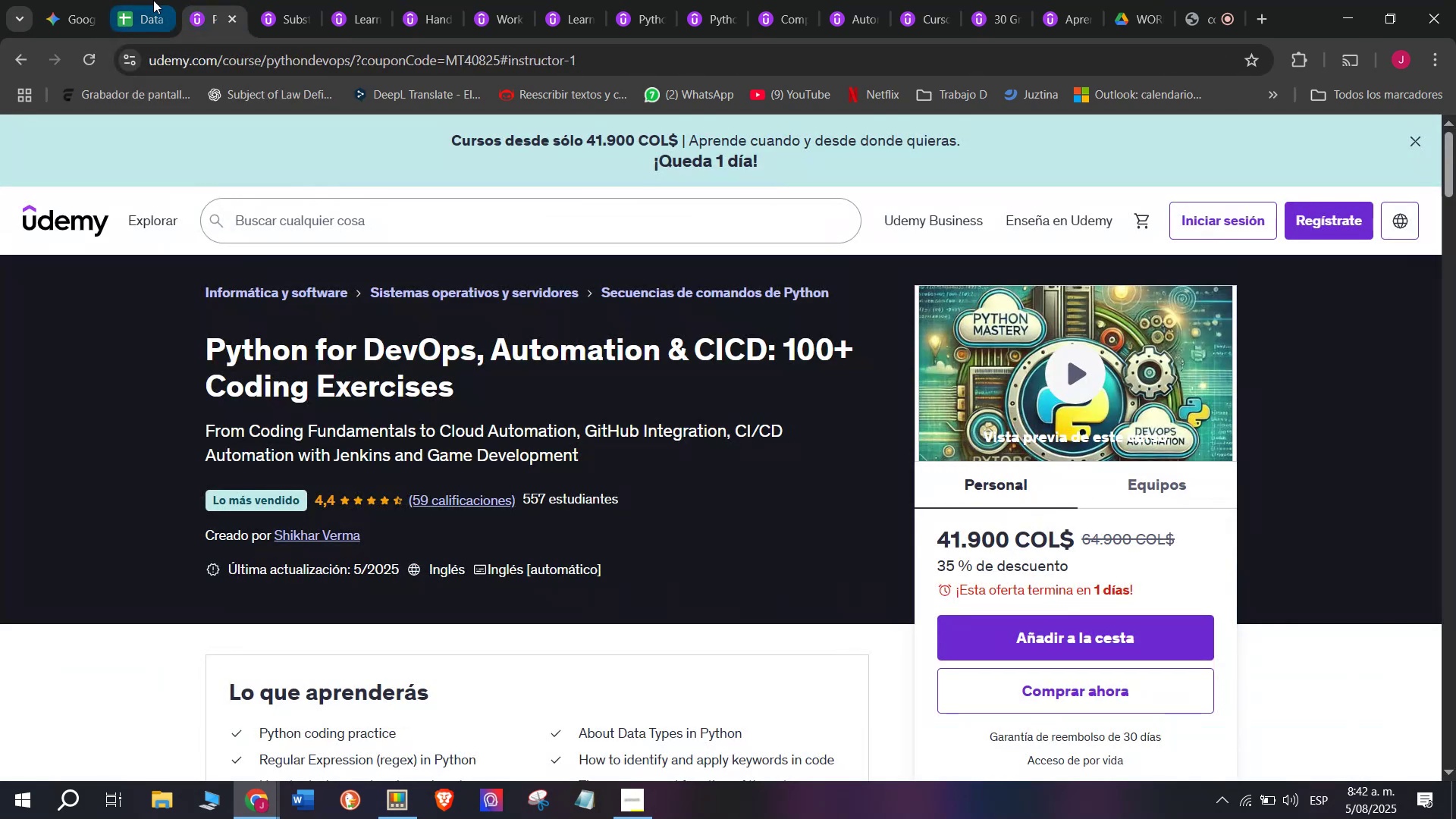 
left_click([153, 0])
 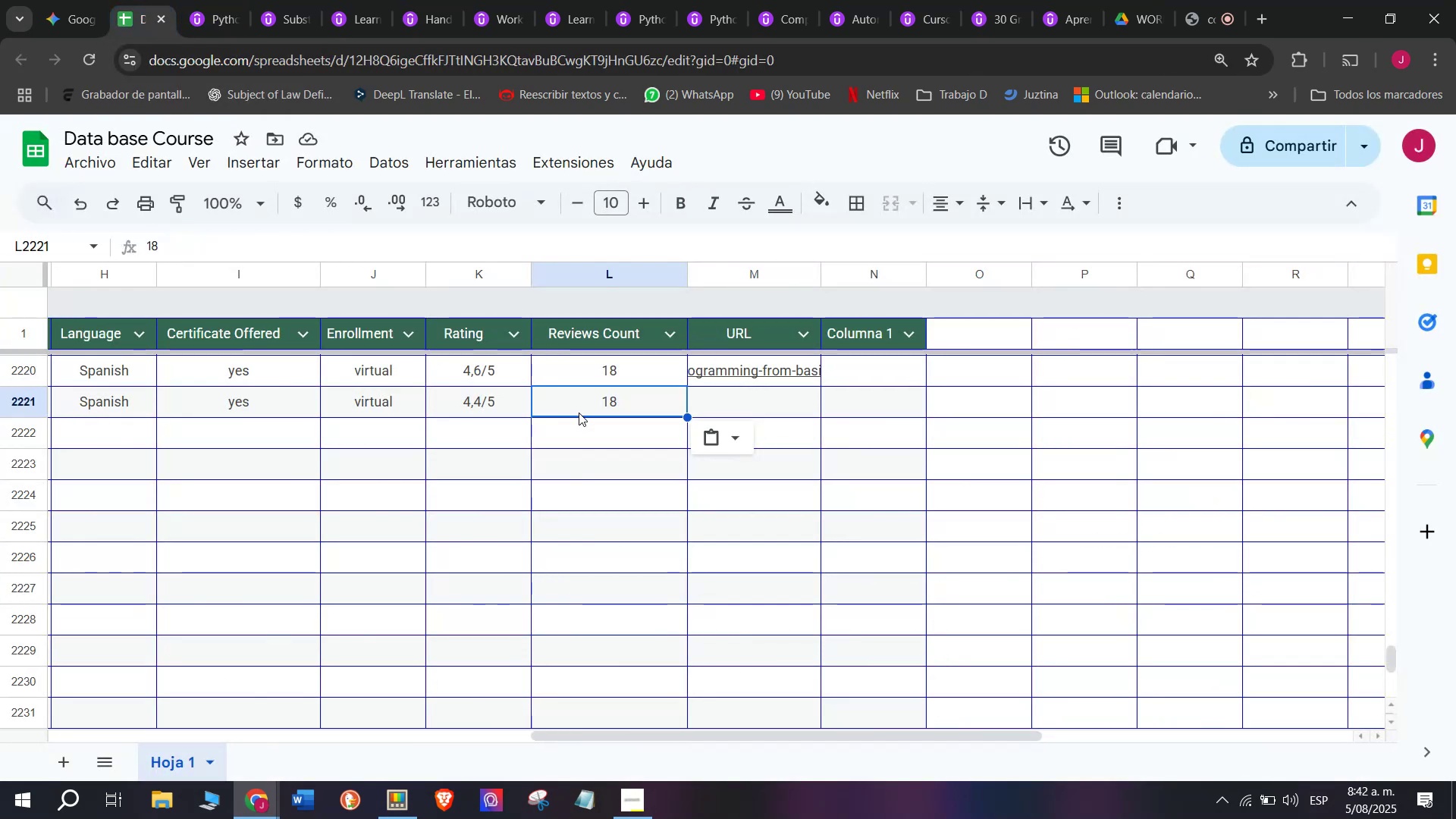 
type(59)
 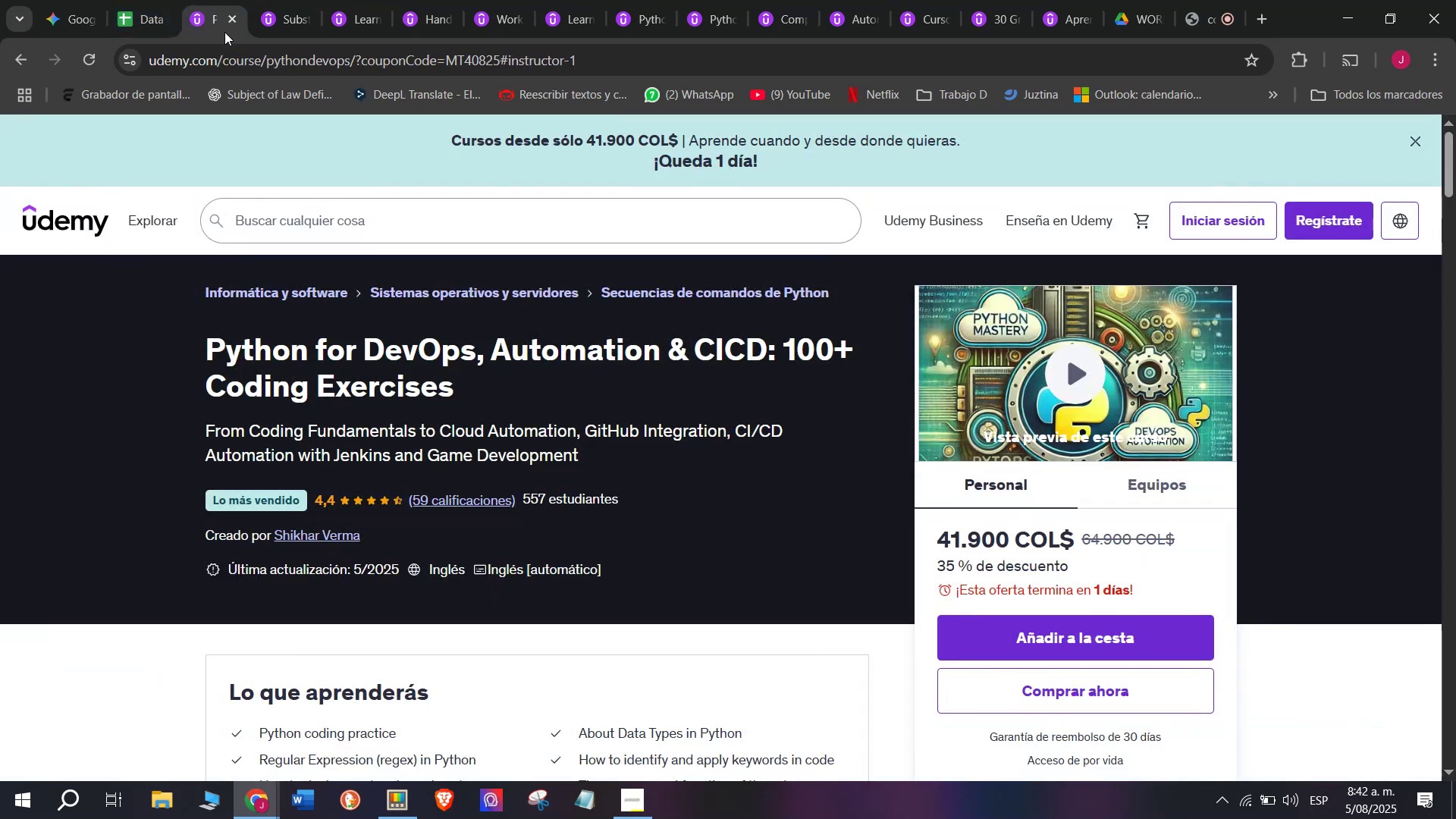 
left_click([137, 0])
 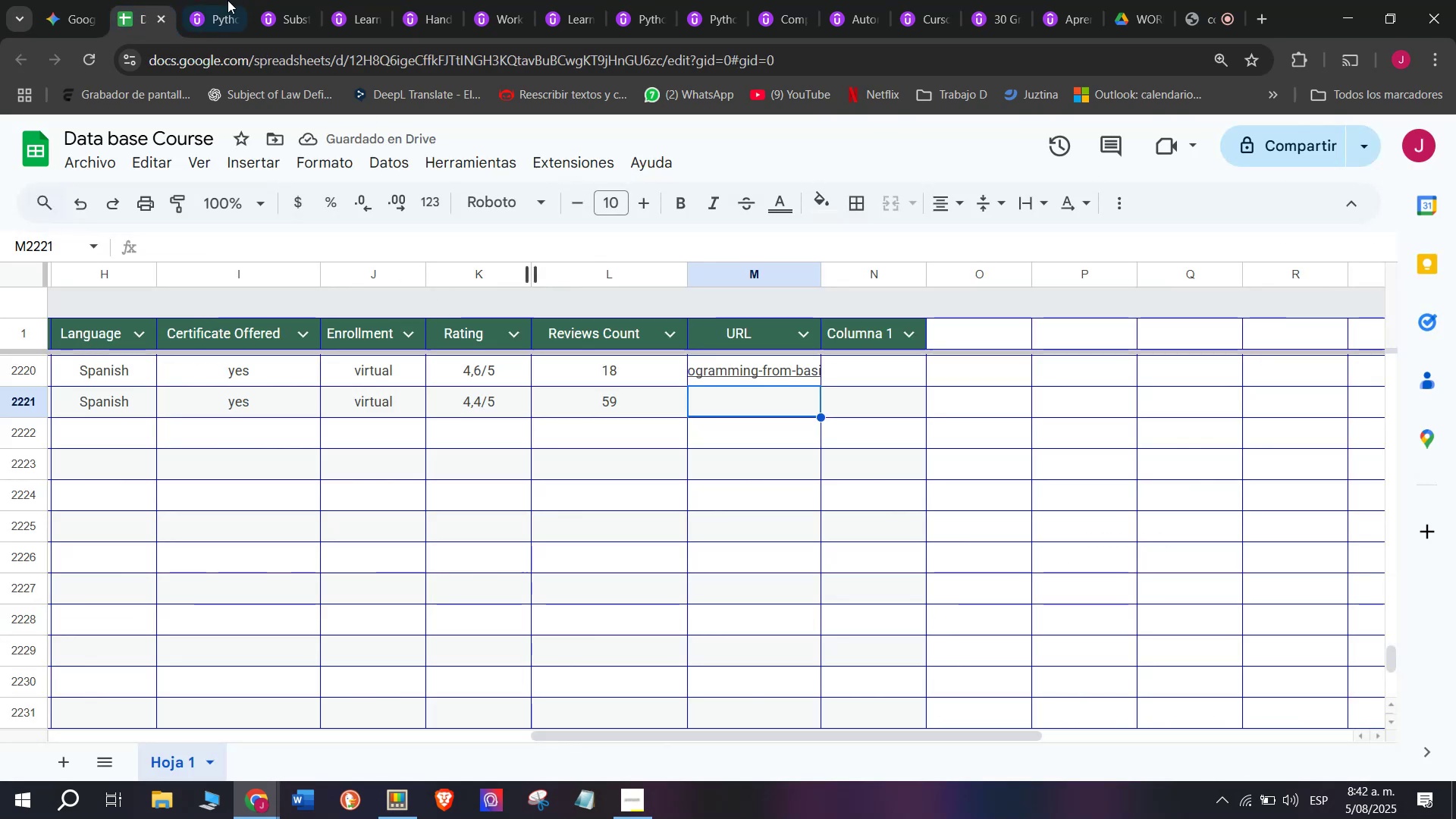 
left_click([190, 0])
 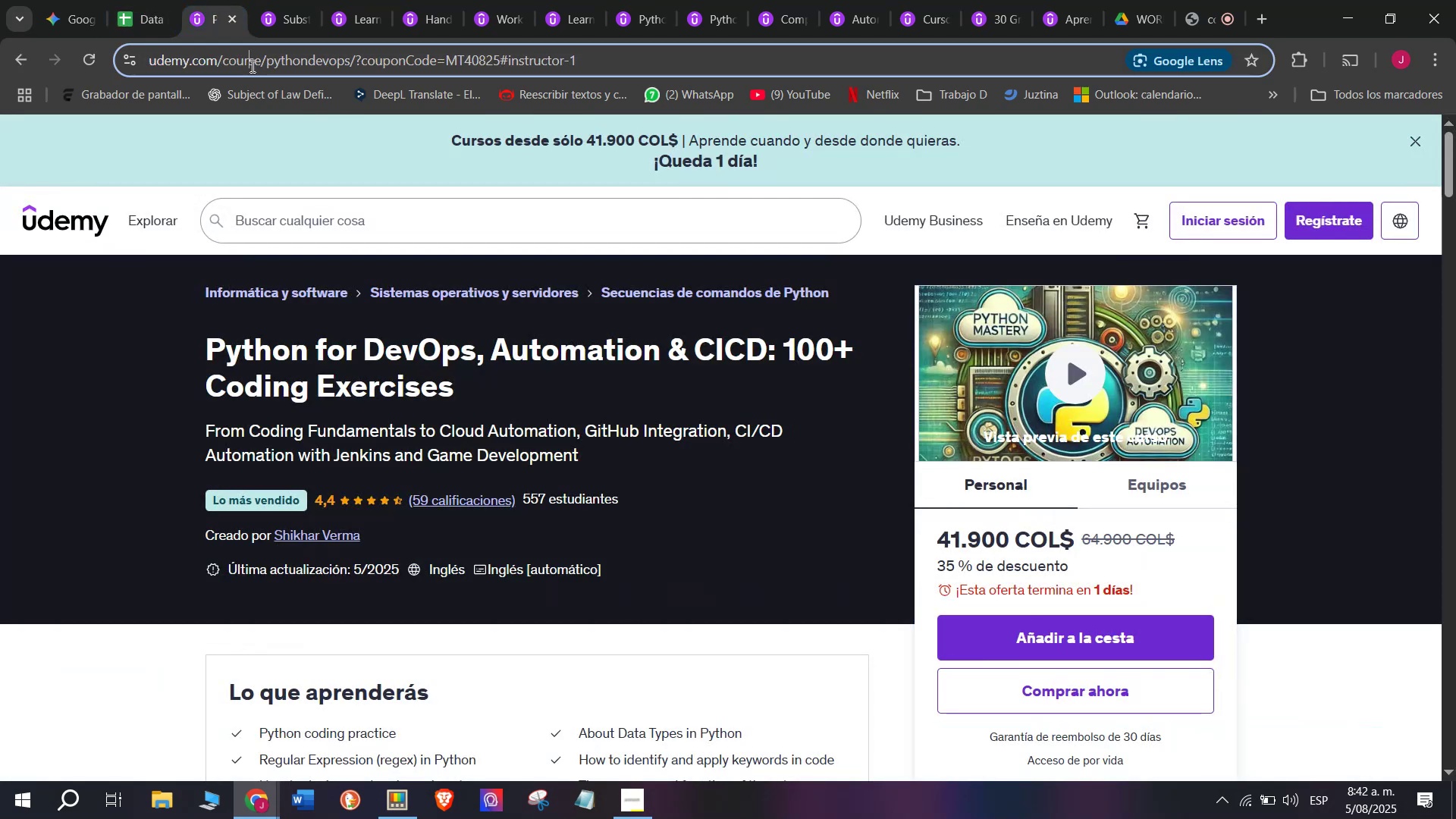 
double_click([251, 64])
 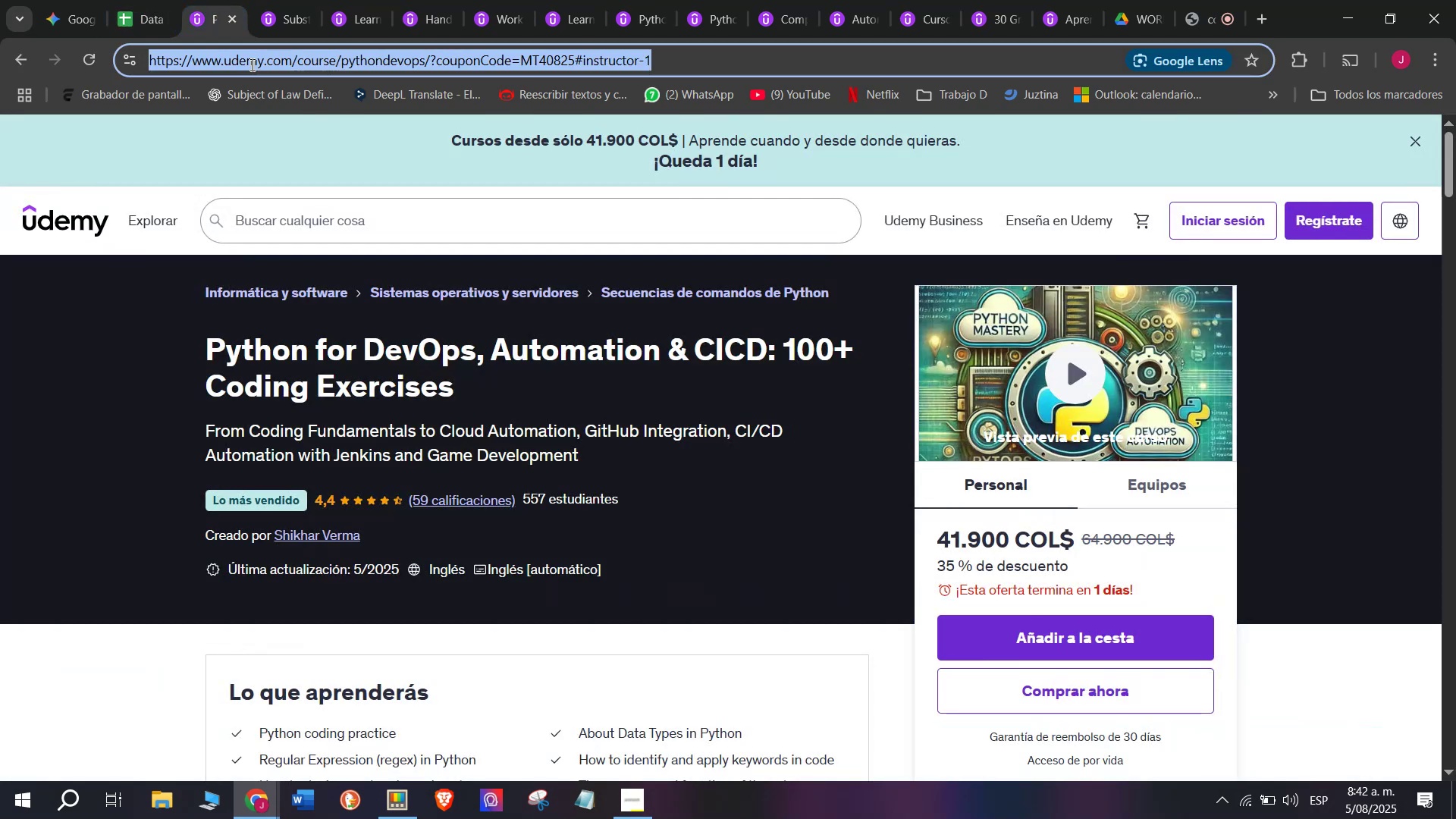 
triple_click([251, 64])
 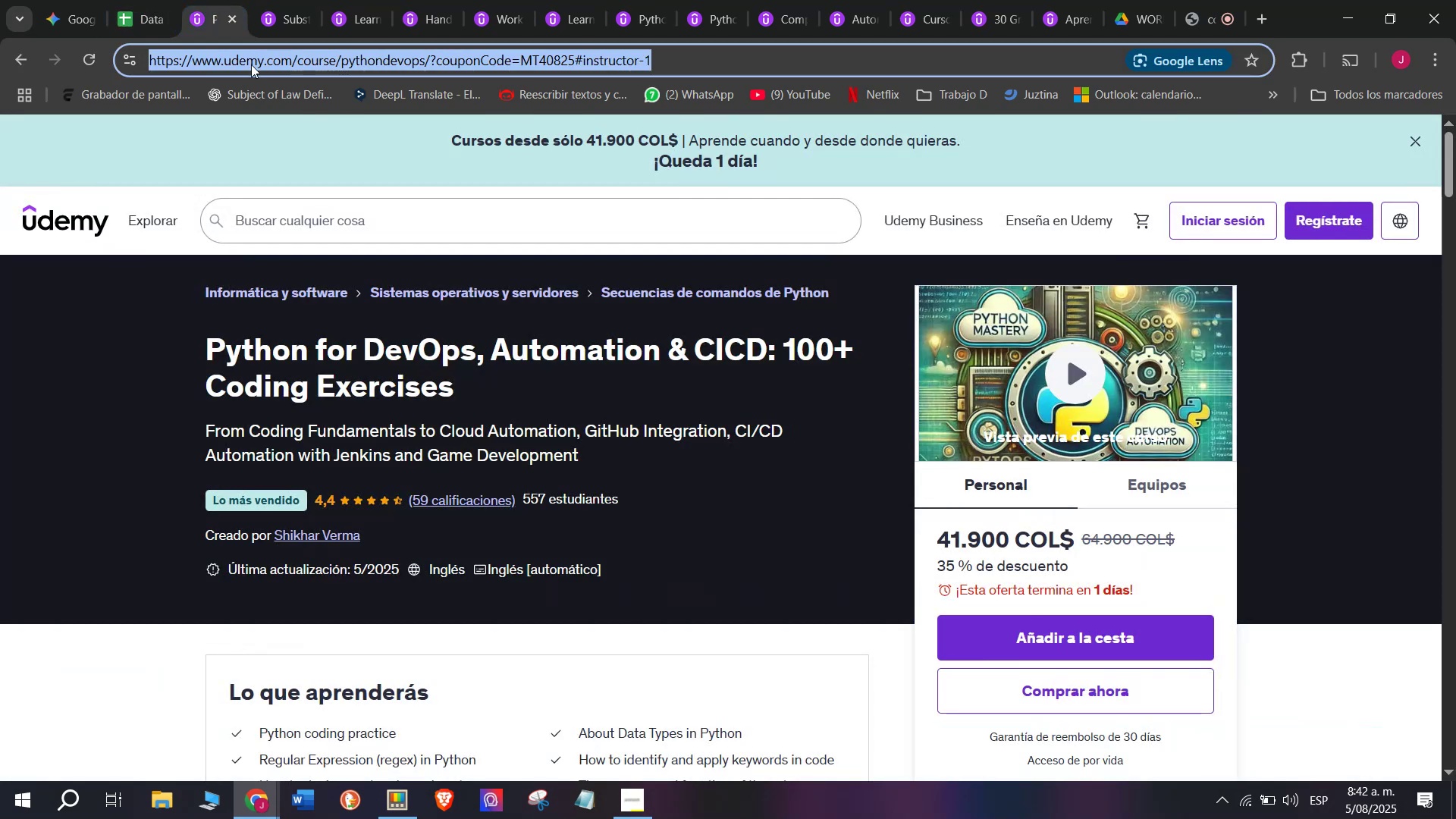 
key(Break)
 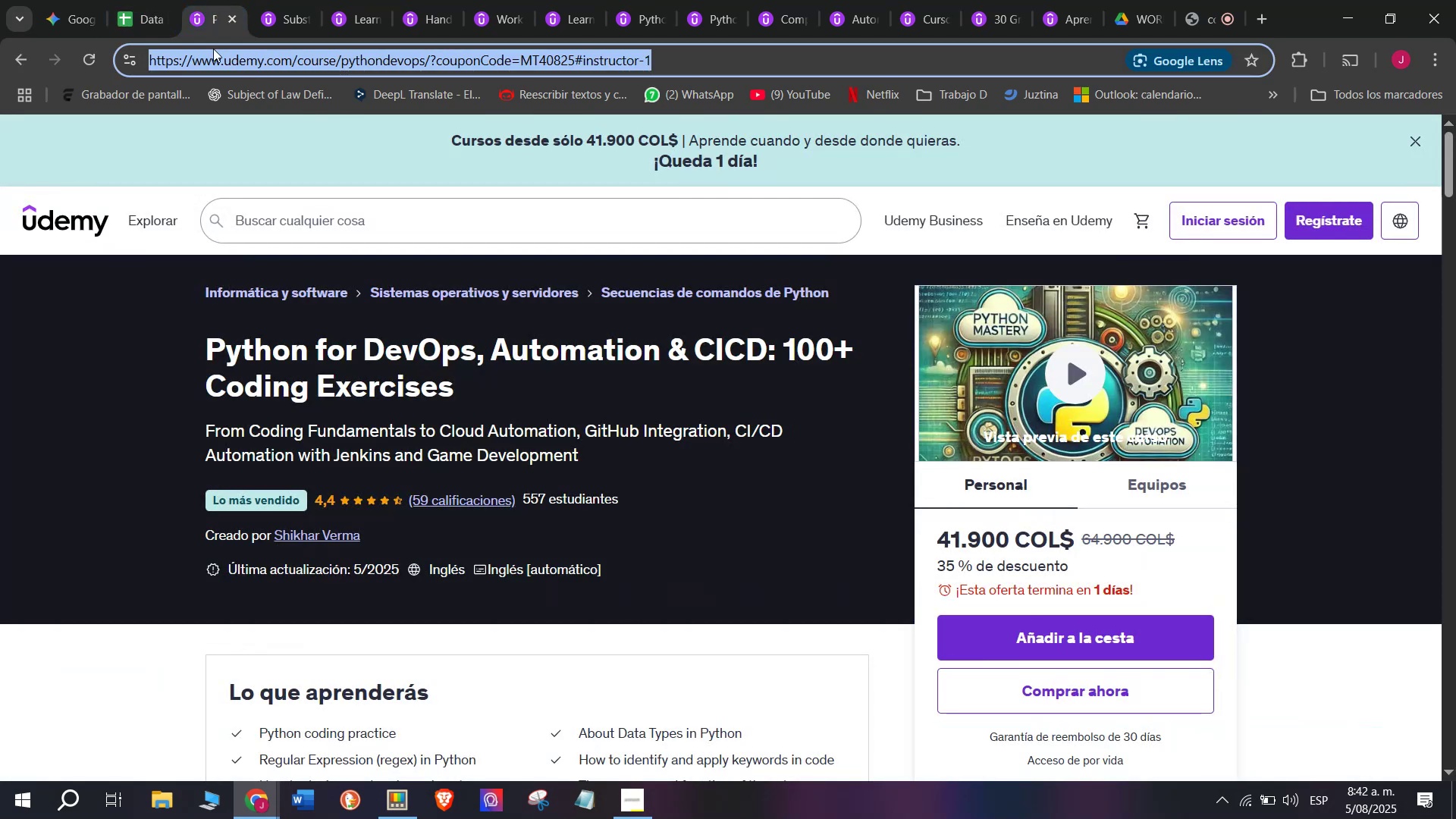 
key(Control+ControlLeft)
 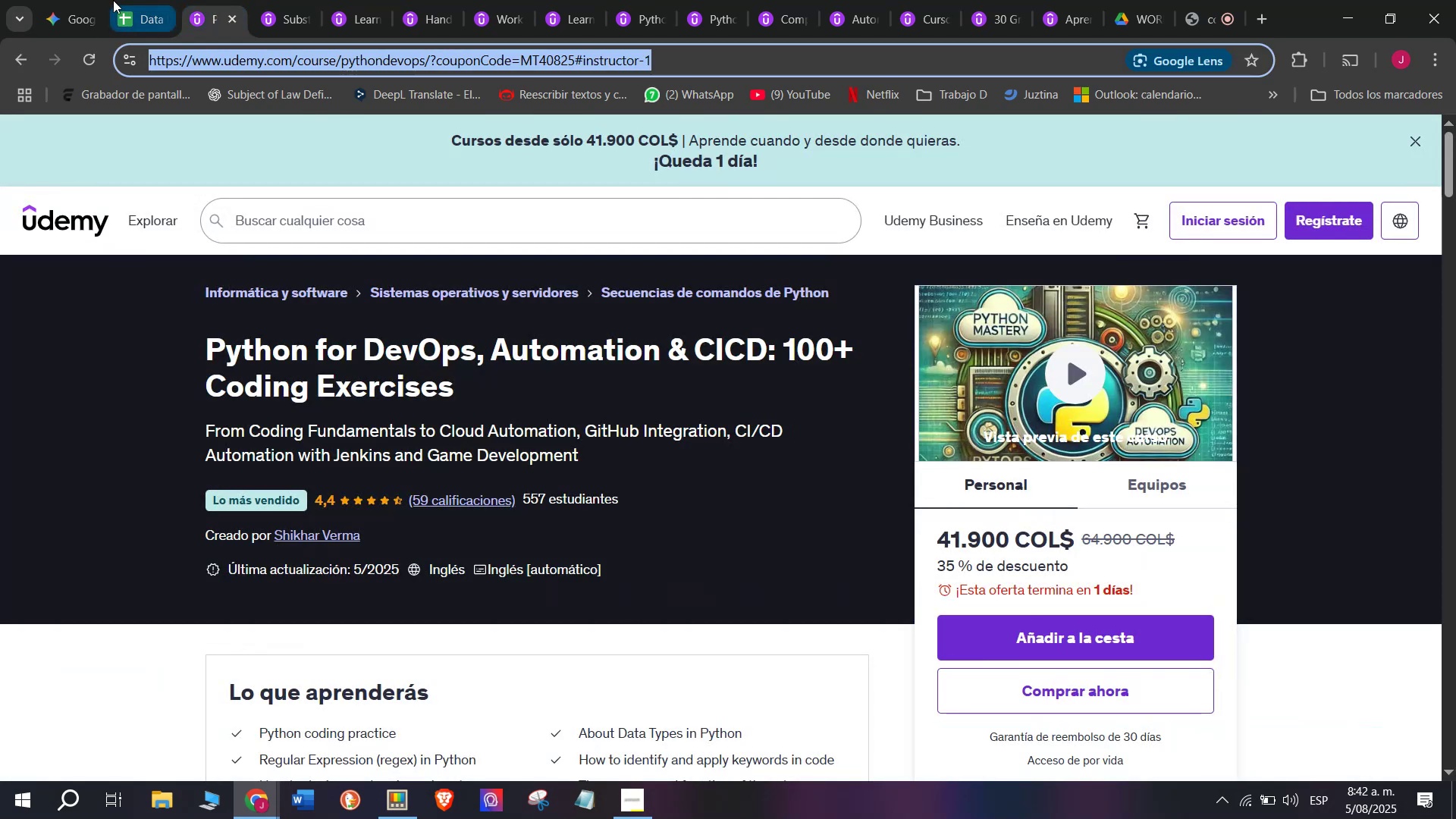 
key(Control+C)
 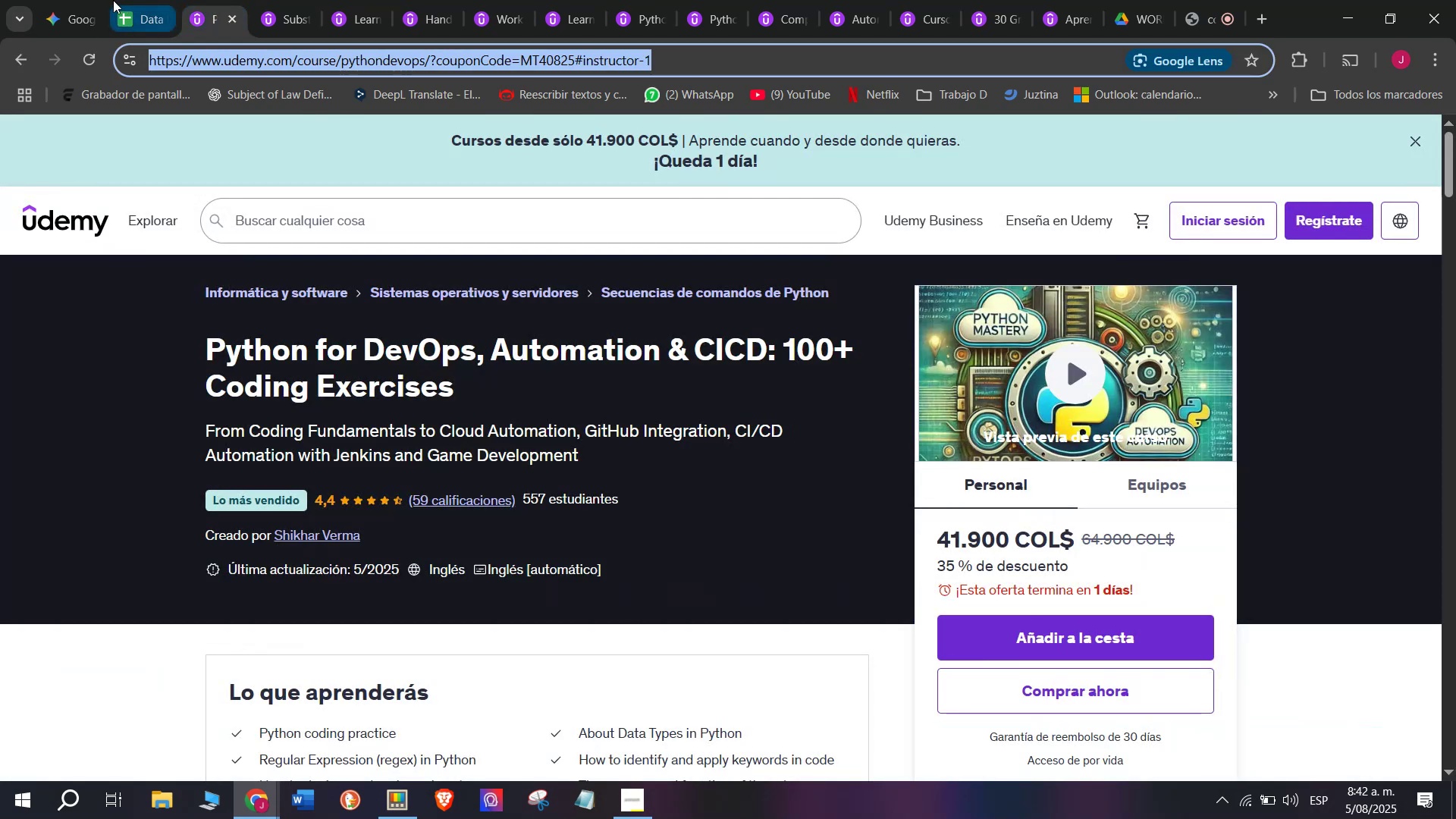 
triple_click([113, 0])
 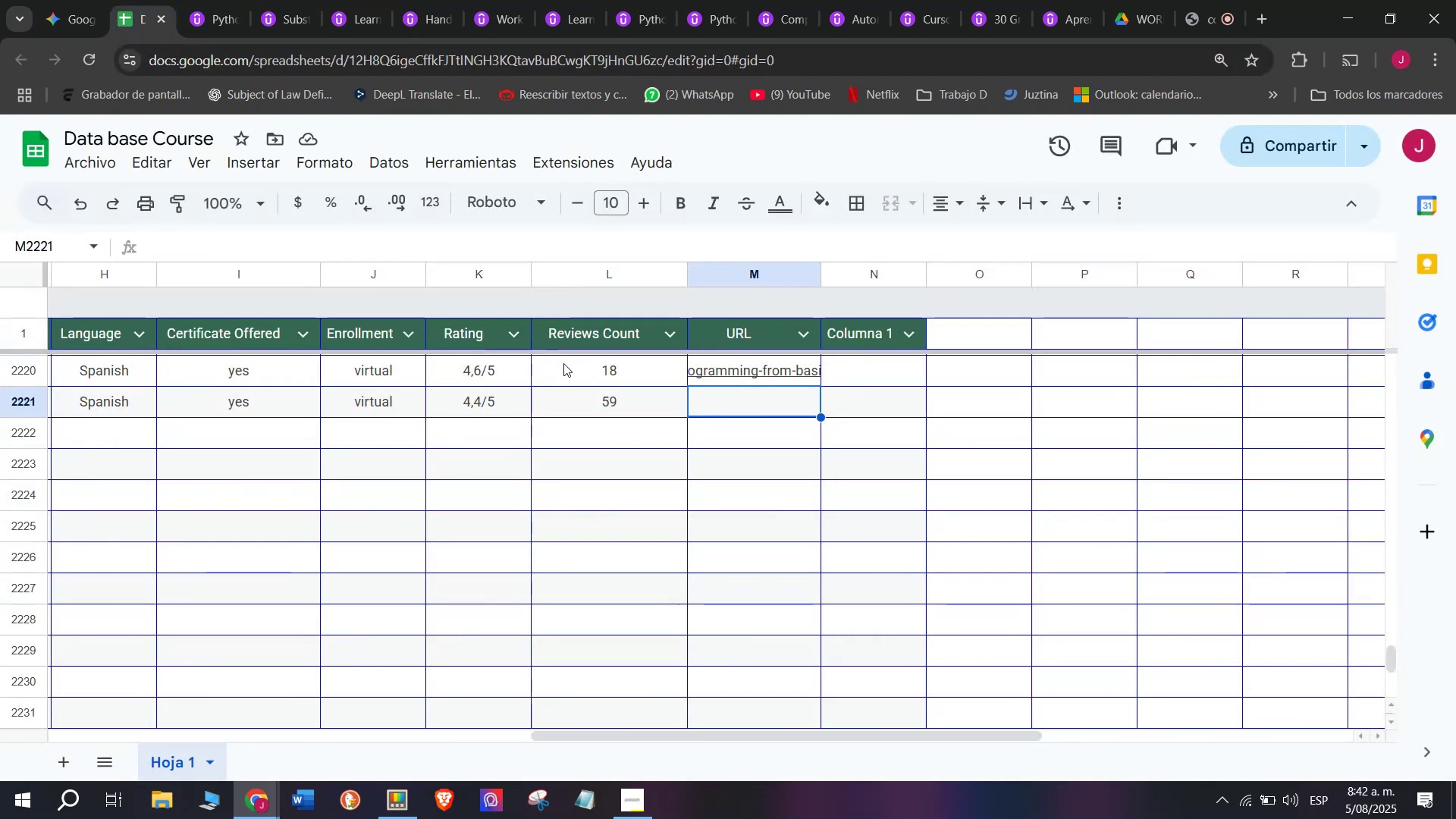 
key(Control+ControlLeft)
 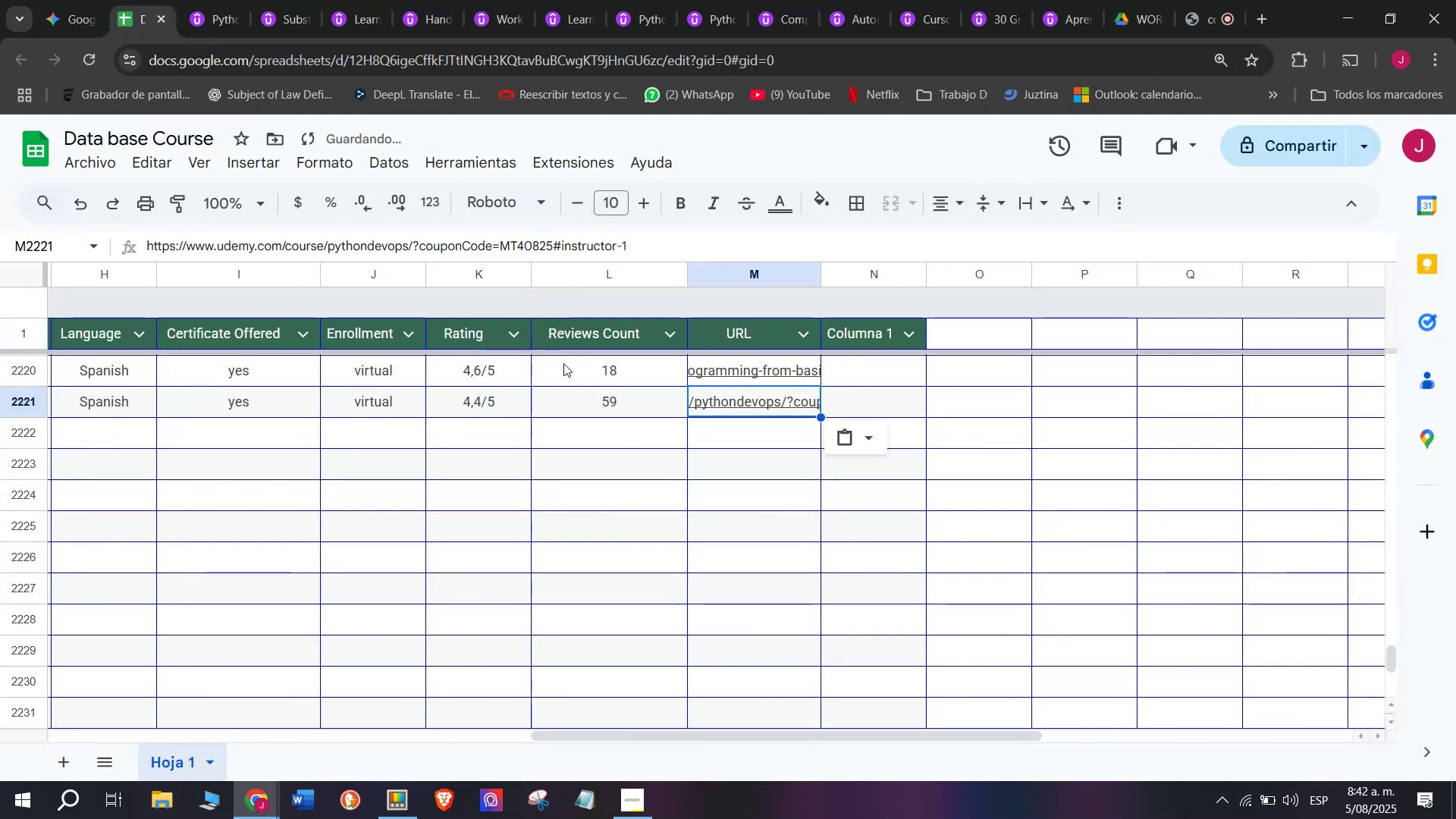 
key(Z)
 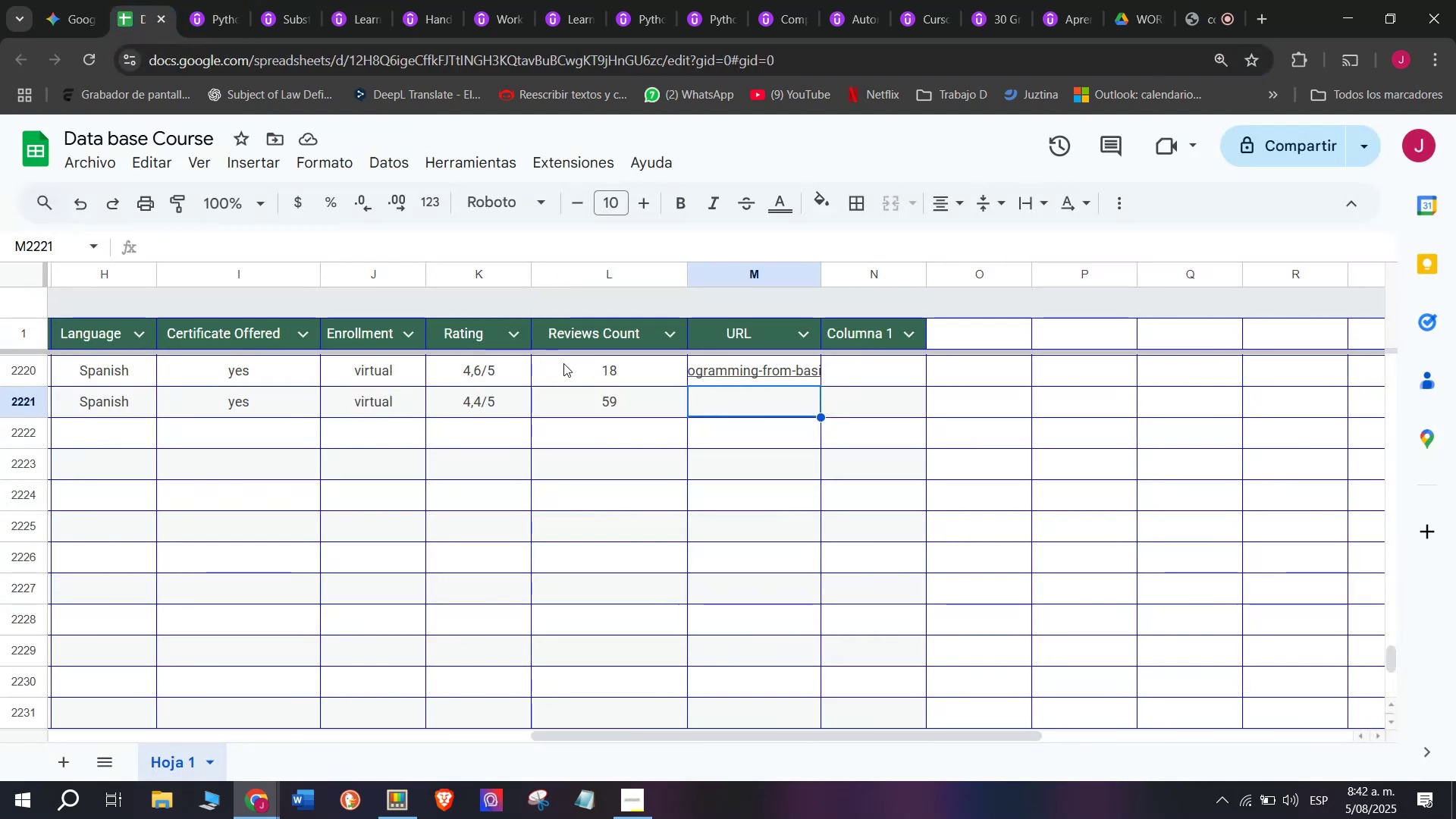 
key(Control+V)
 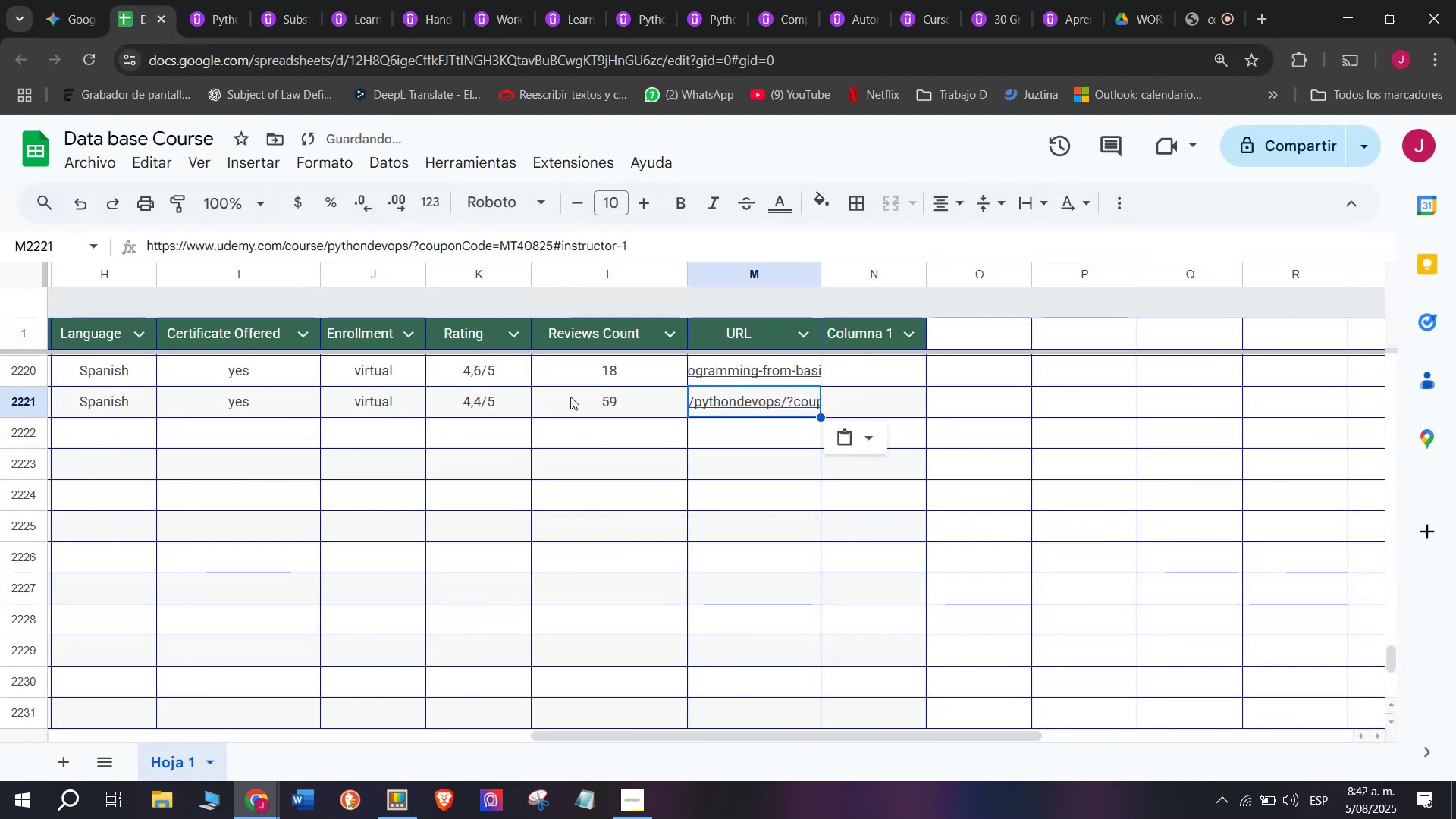 
scroll: coordinate [205, 244], scroll_direction: up, amount: 7.0
 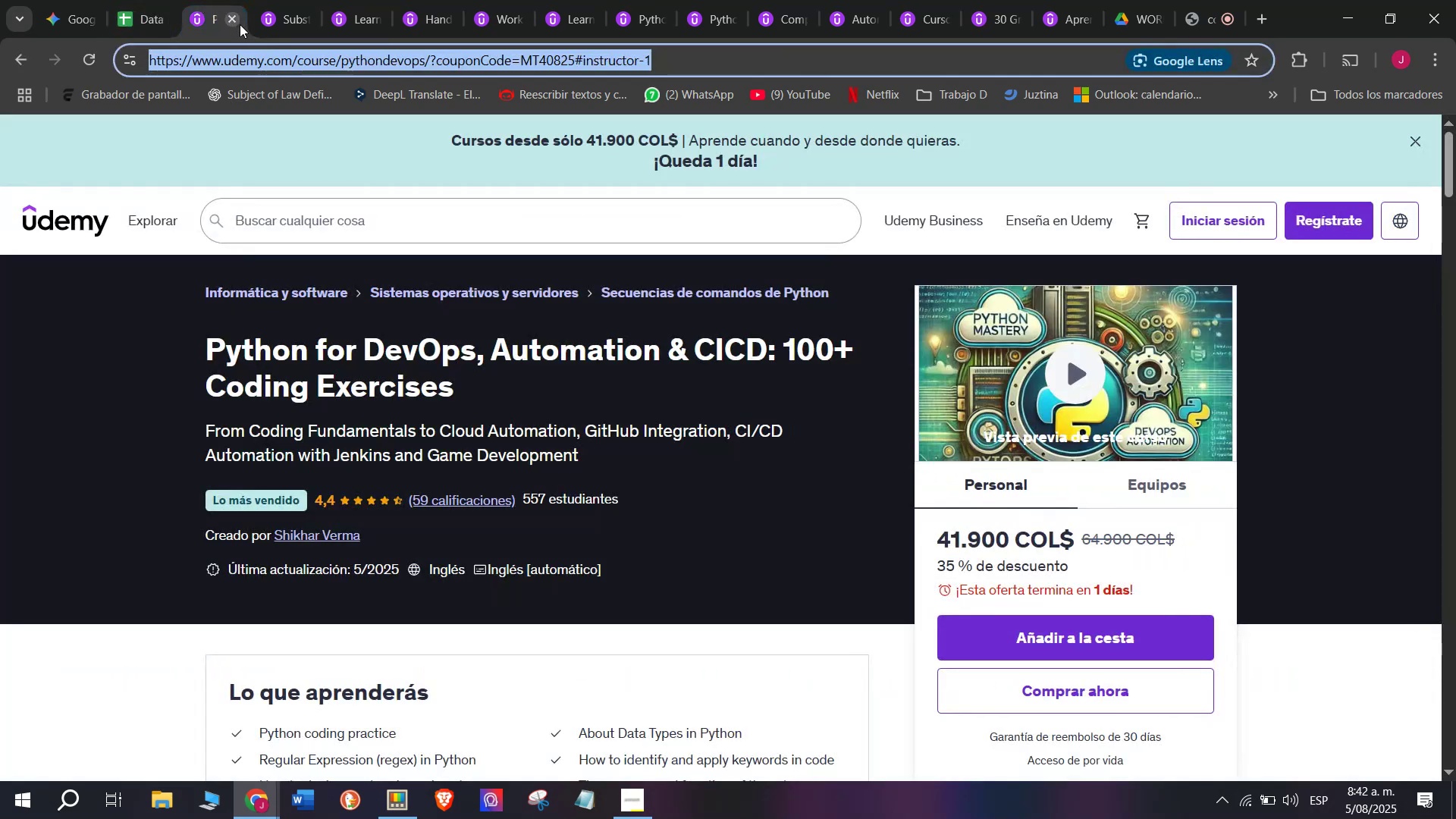 
double_click([243, 24])
 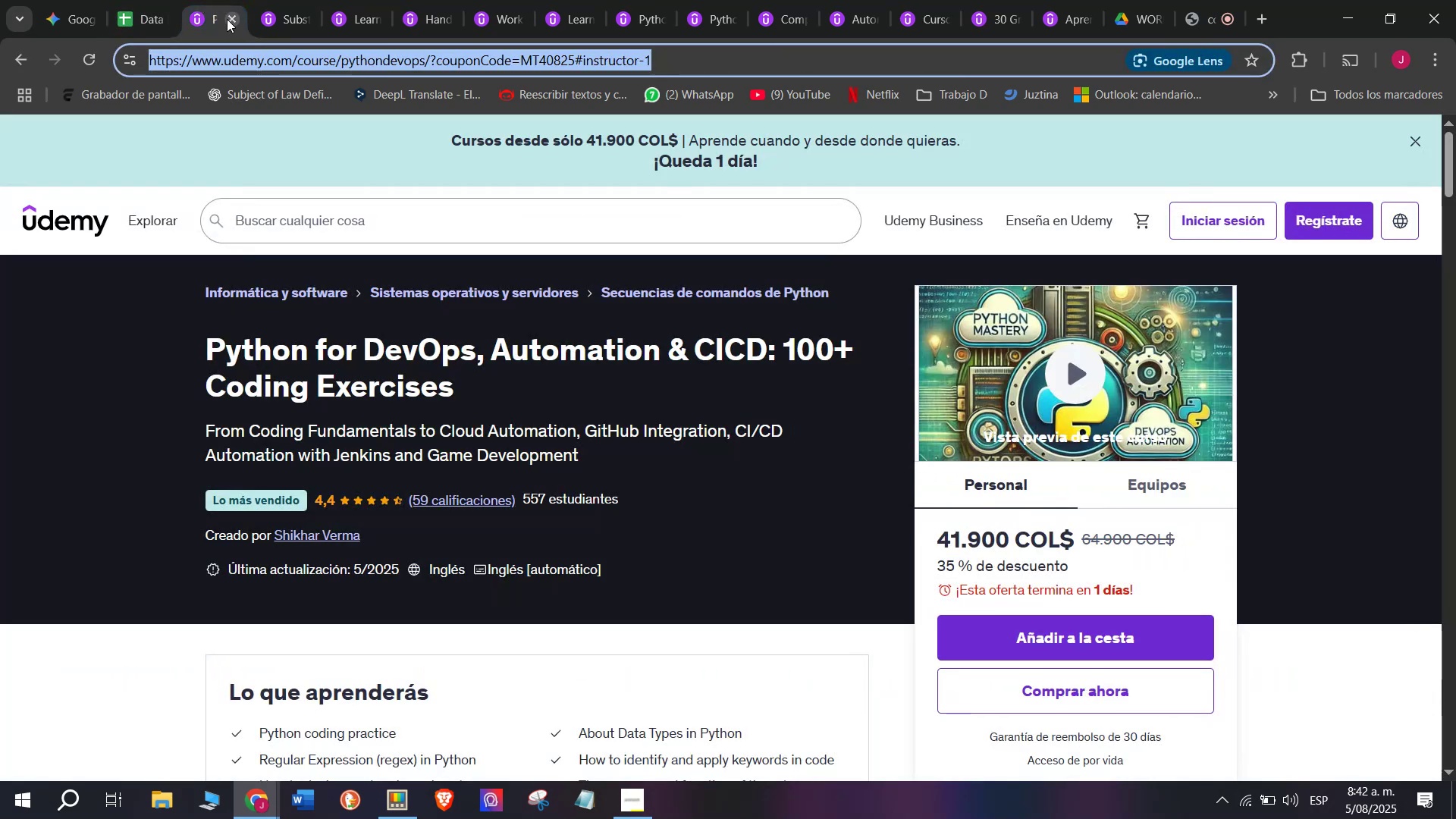 
triple_click([227, 19])
 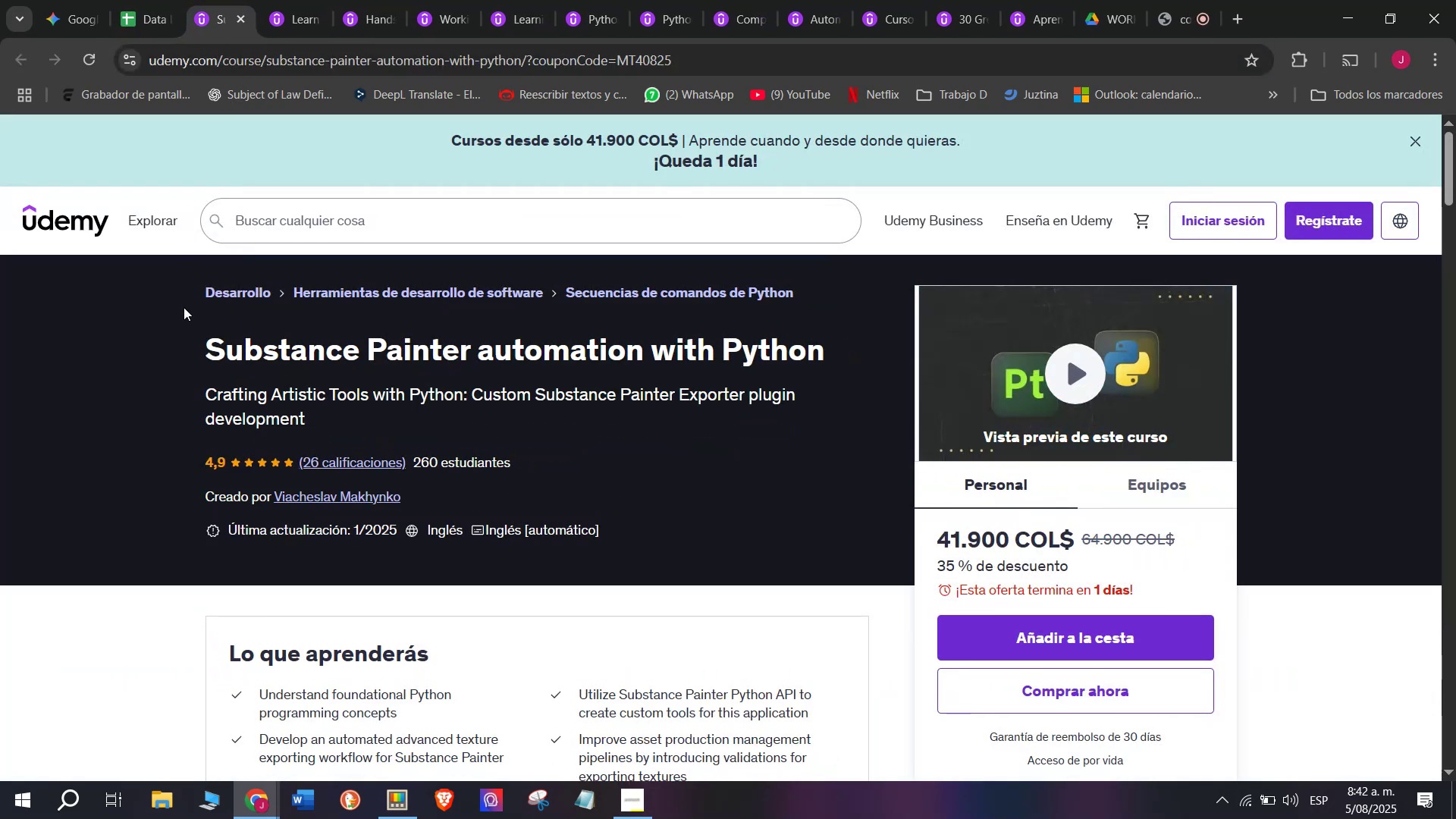 
left_click_drag(start_coordinate=[183, 338], to_coordinate=[835, 356])
 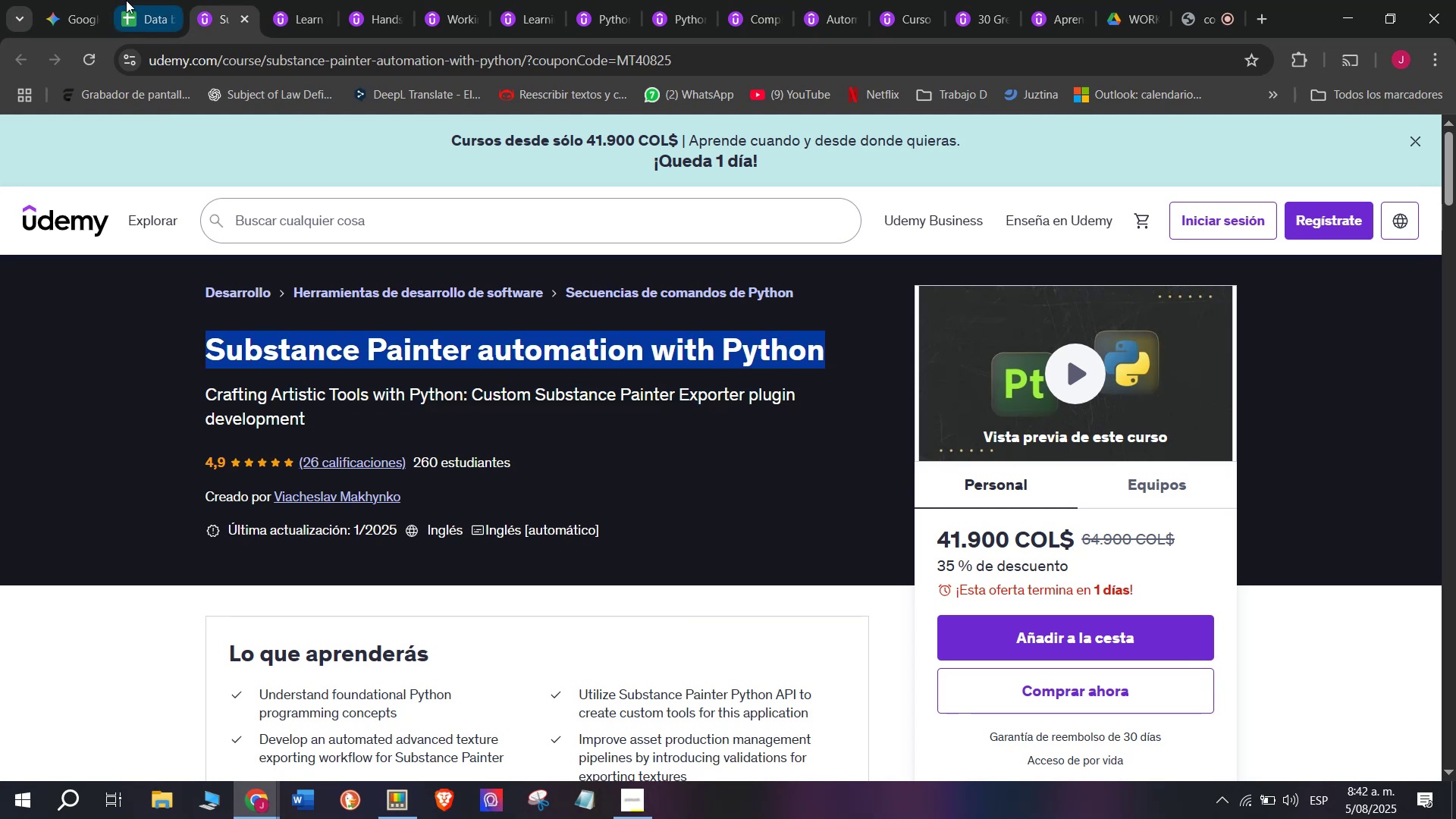 
key(Control+ControlLeft)
 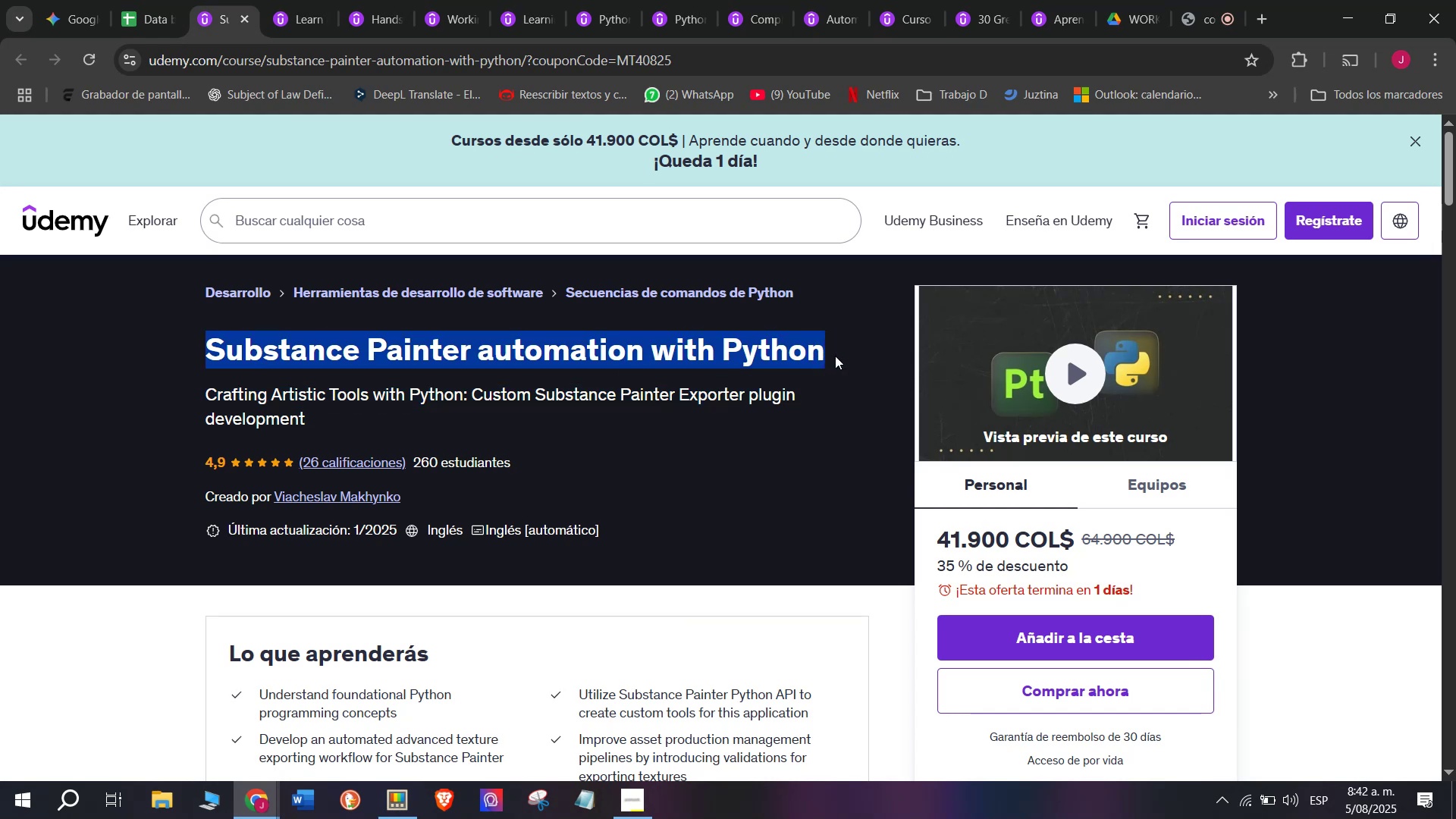 
key(Break)
 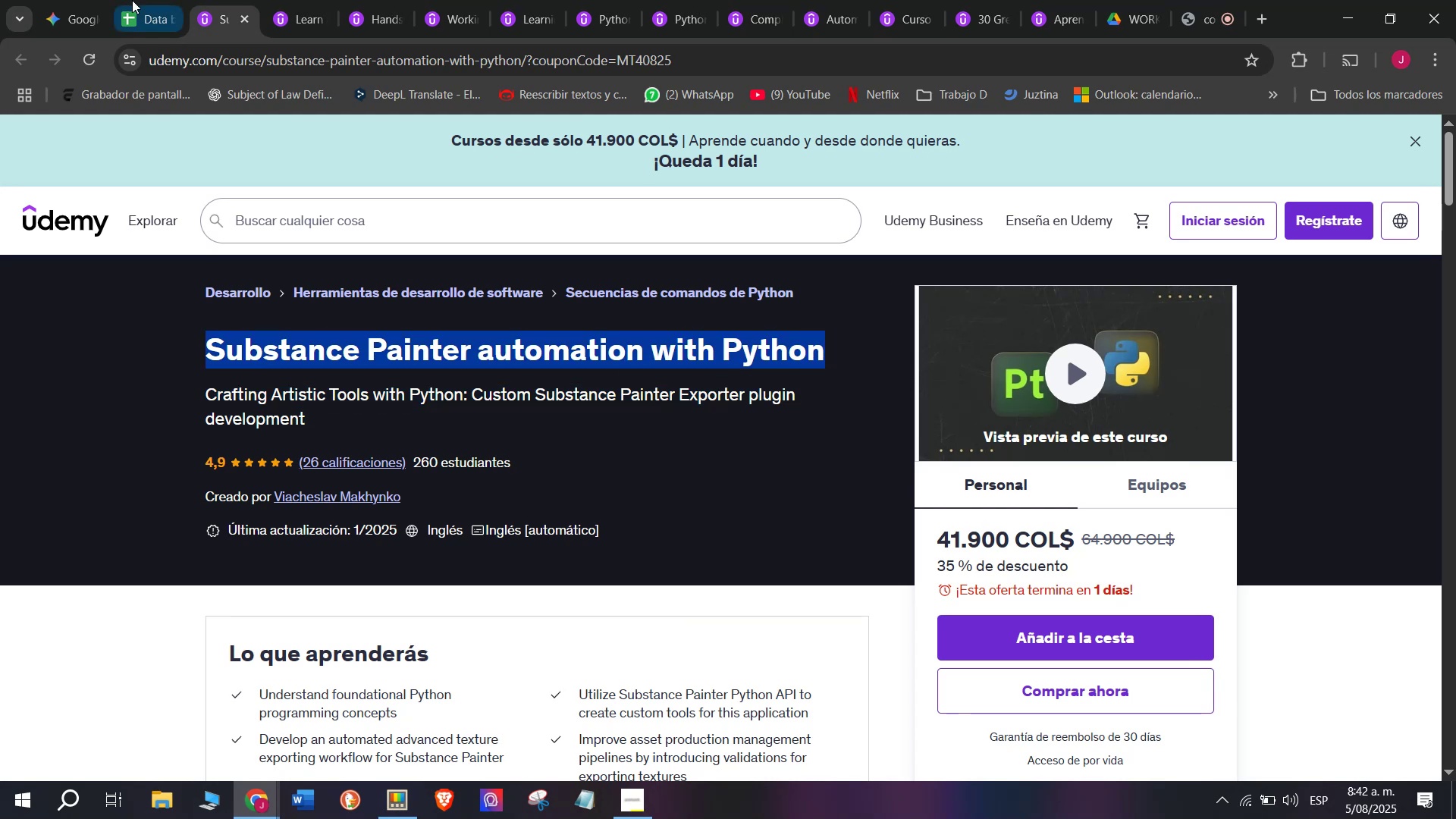 
key(Control+C)
 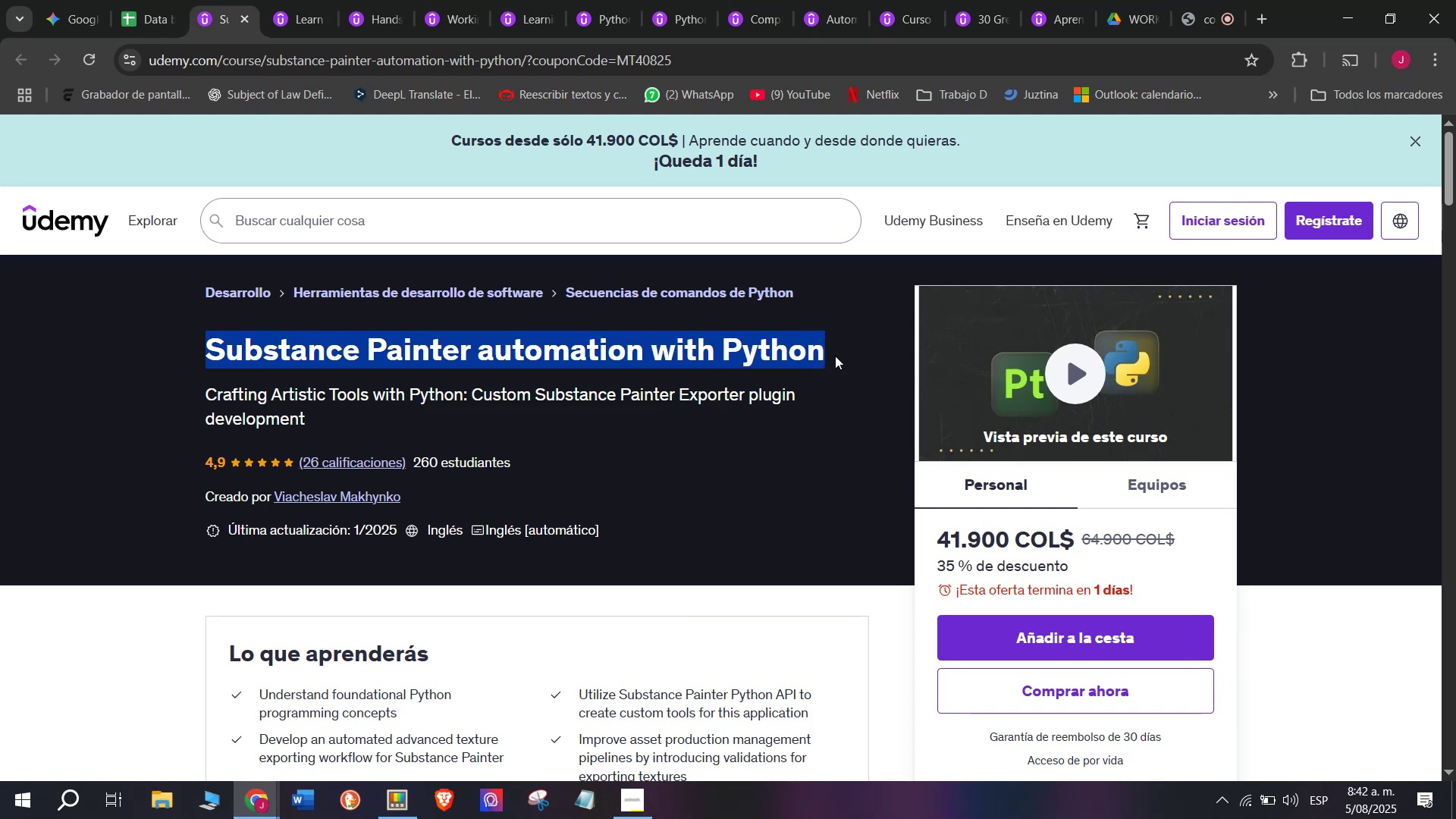 
key(Break)
 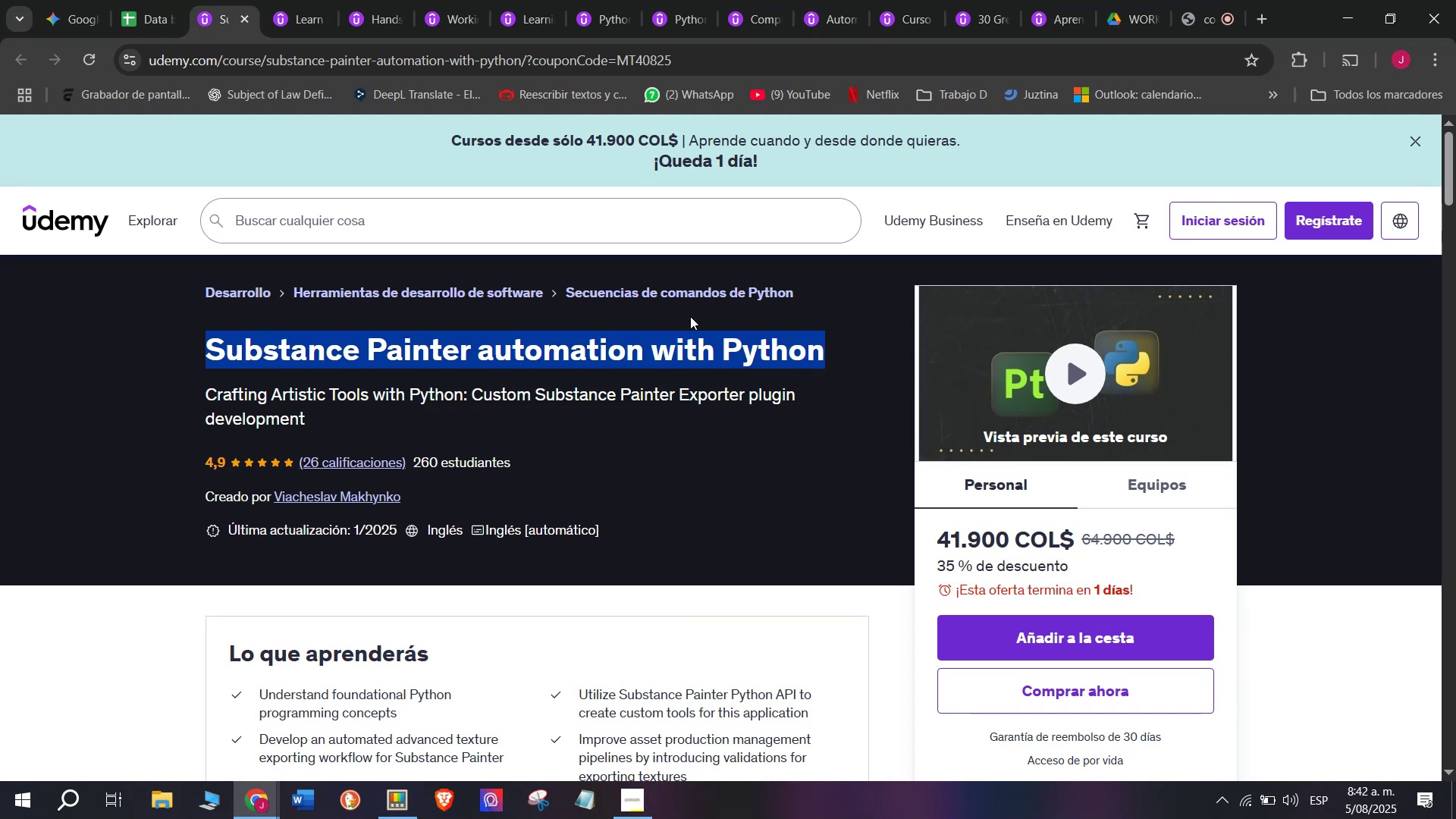 
key(Control+ControlLeft)
 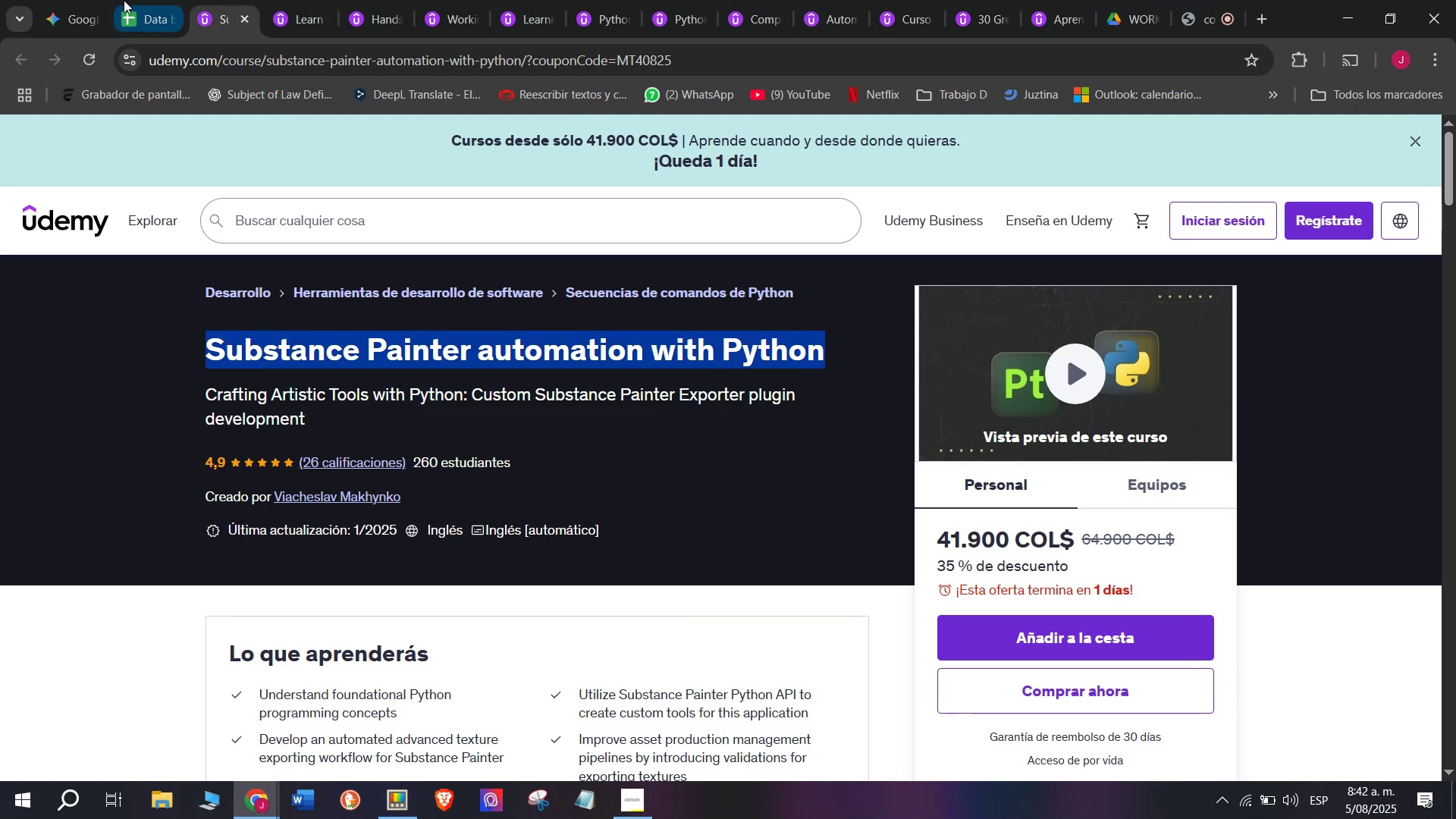 
key(Control+C)
 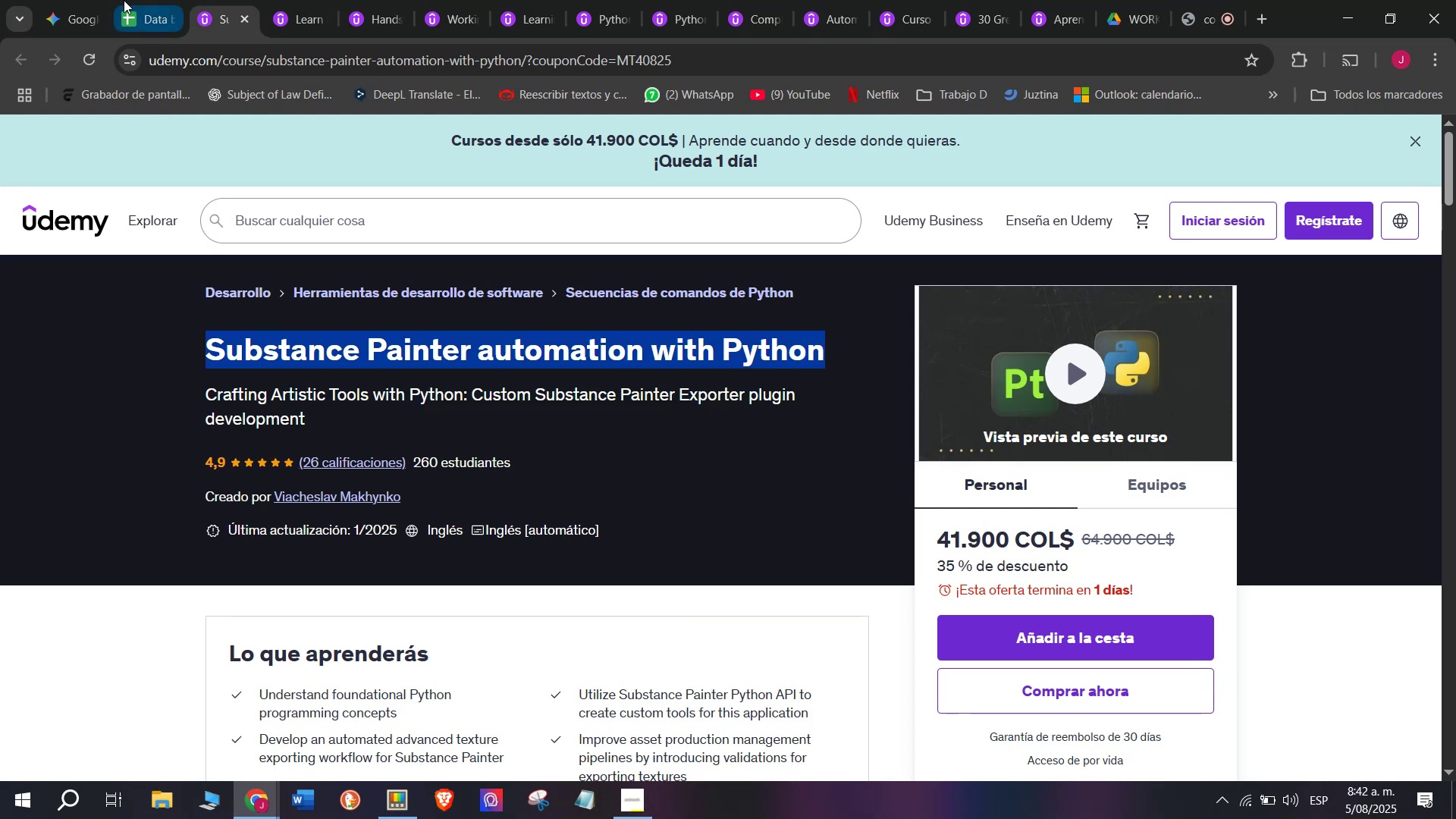 
left_click([124, 0])
 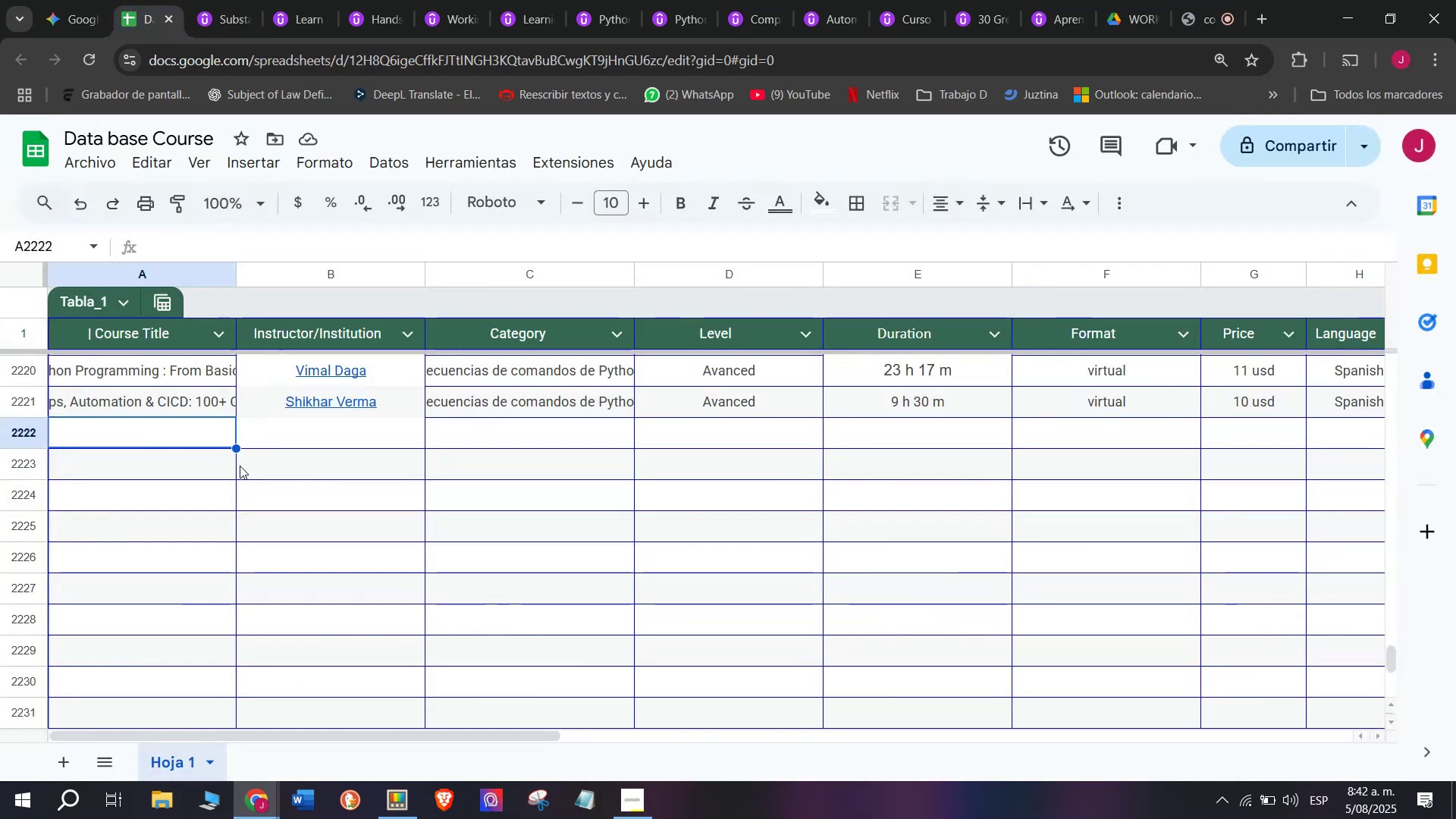 
key(Control+ControlLeft)
 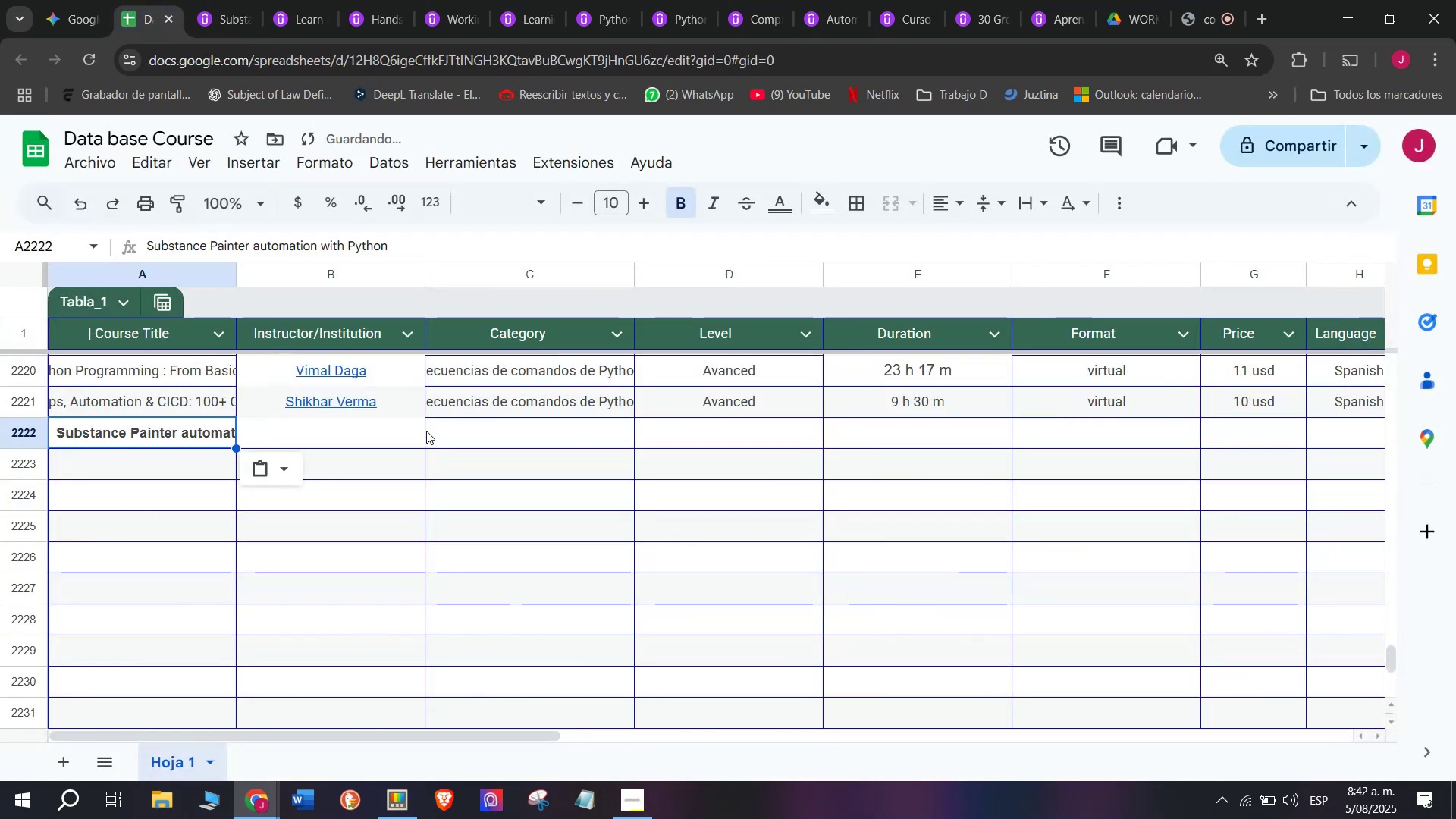 
key(Z)
 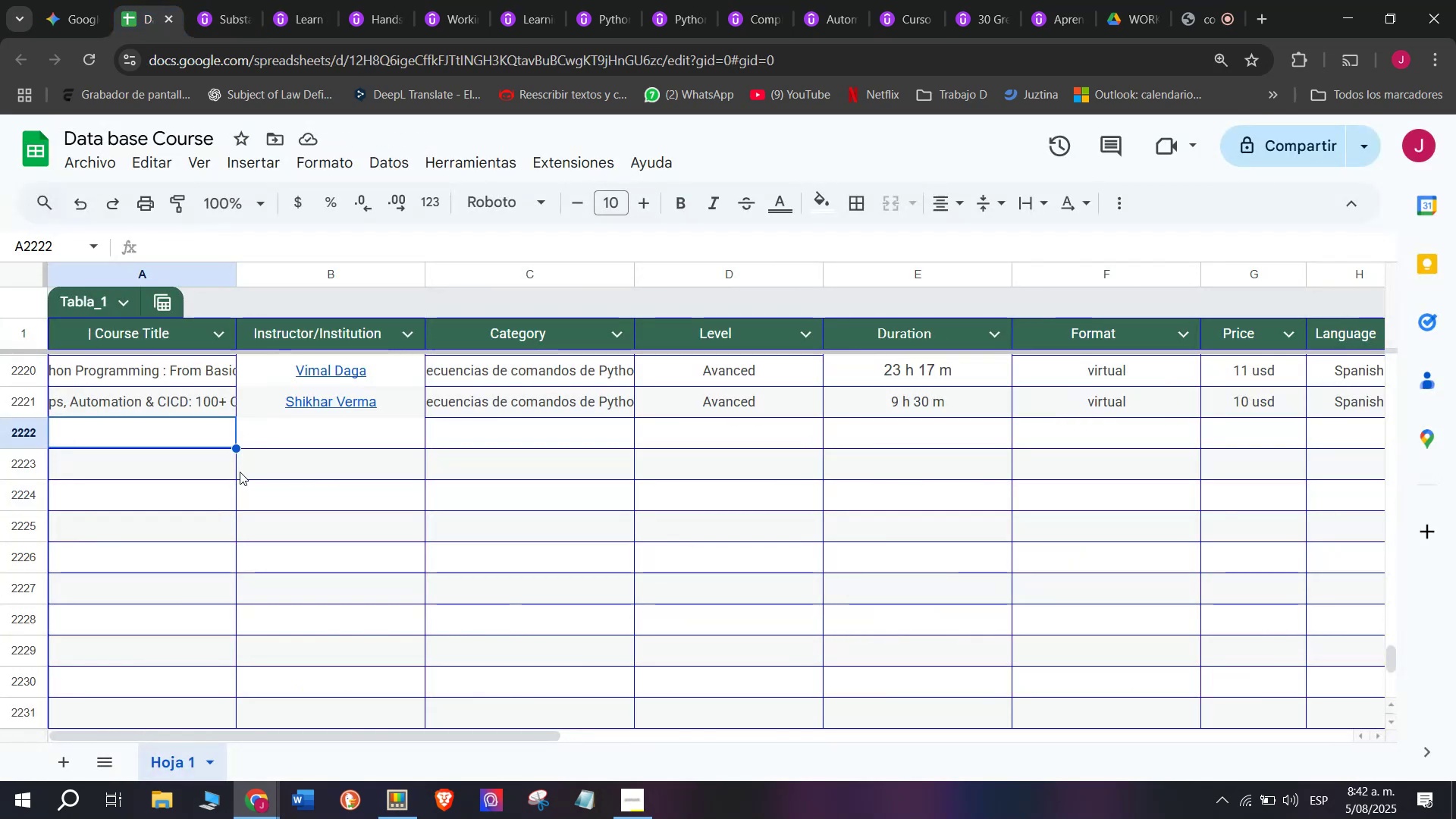 
key(Control+V)
 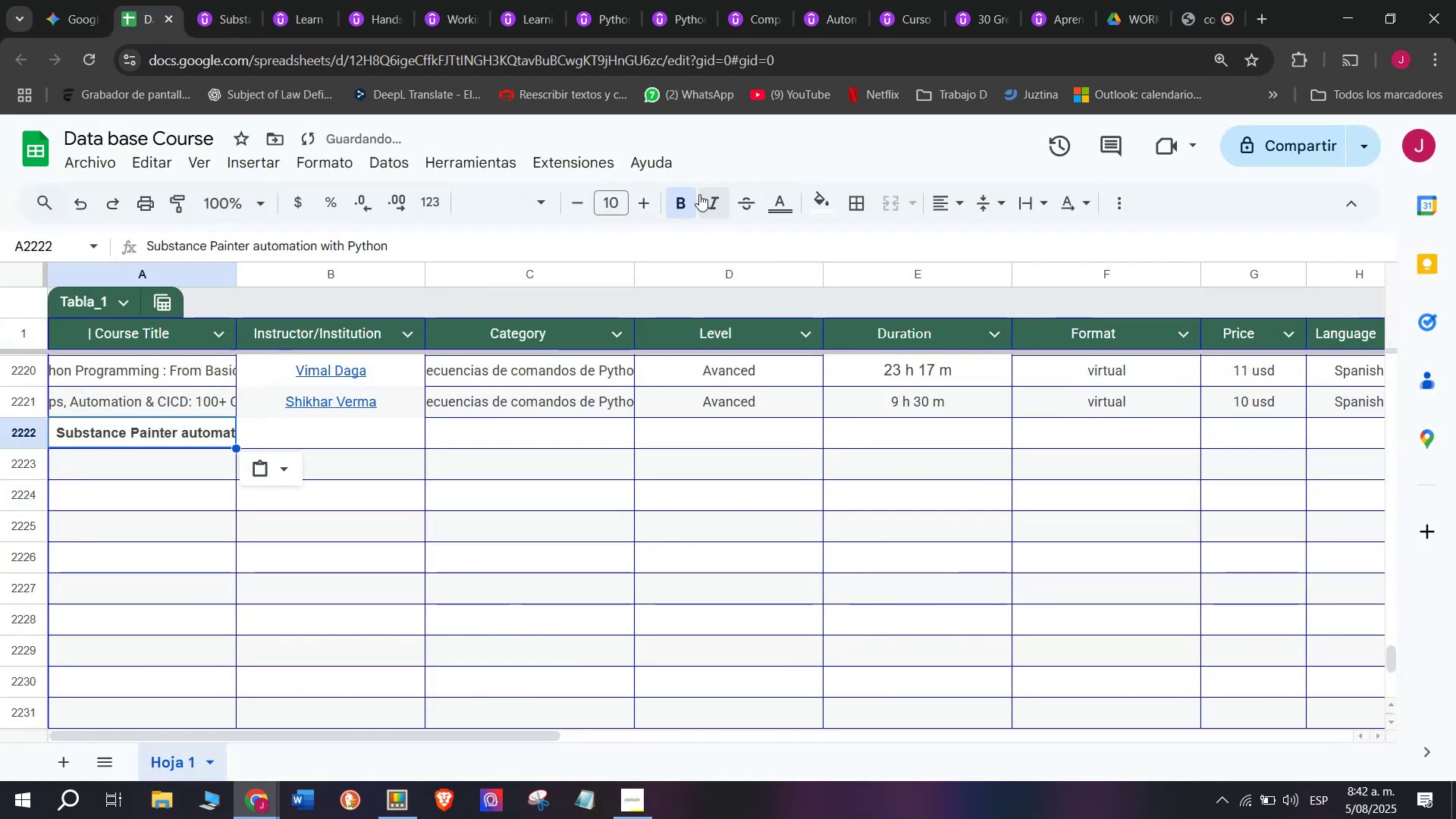 
left_click([684, 197])
 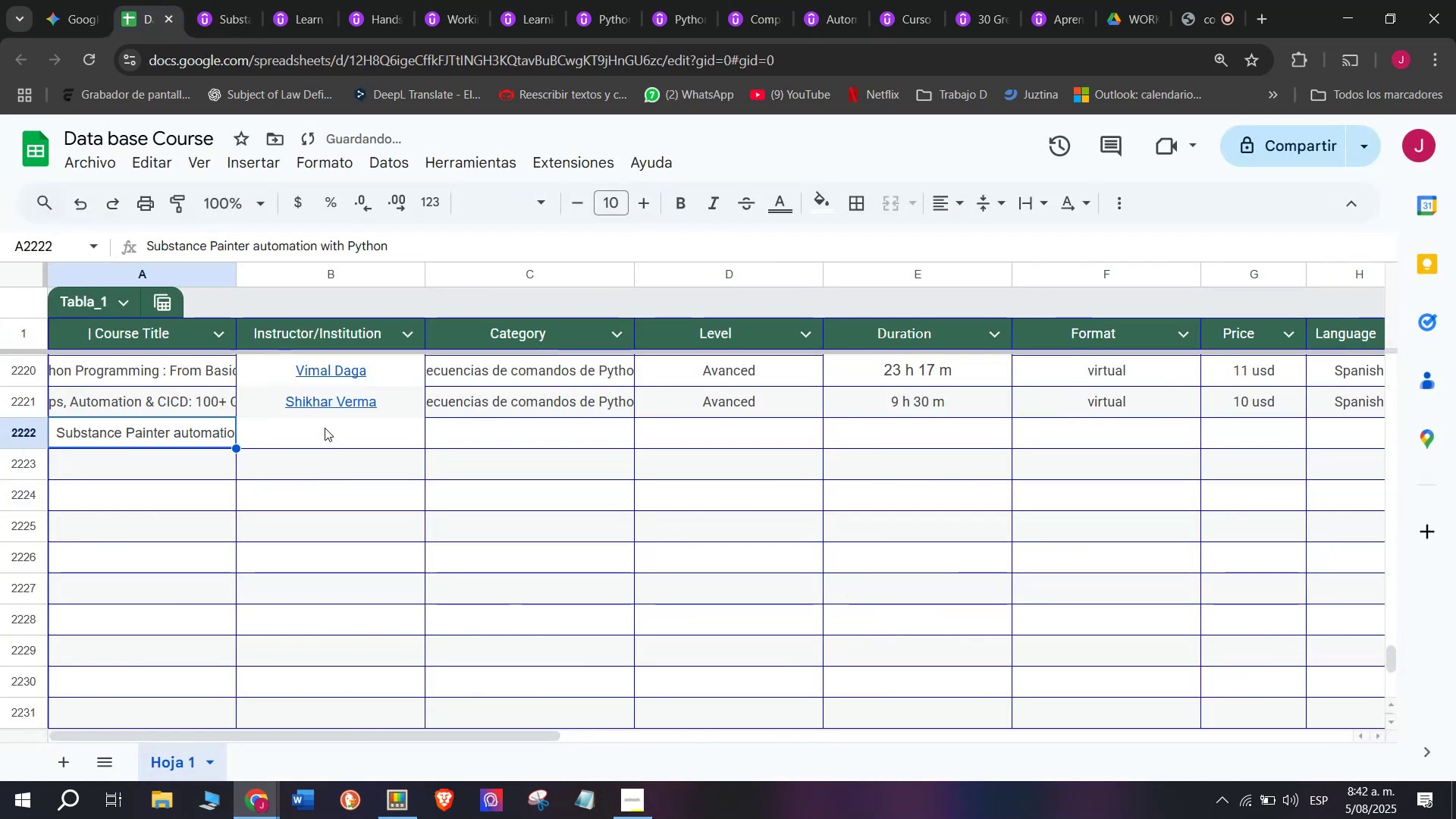 
left_click([325, 424])
 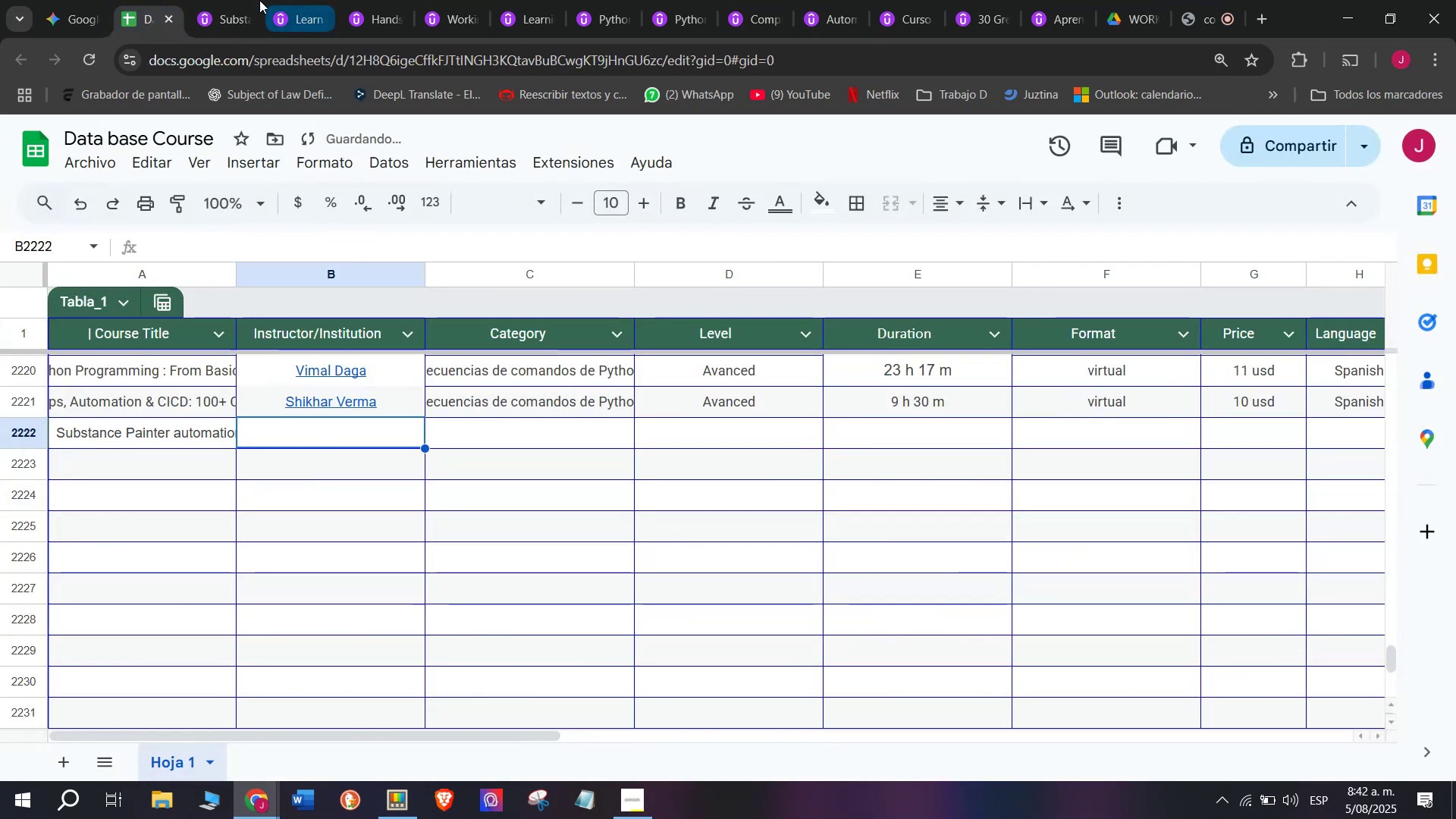 
left_click([213, 0])
 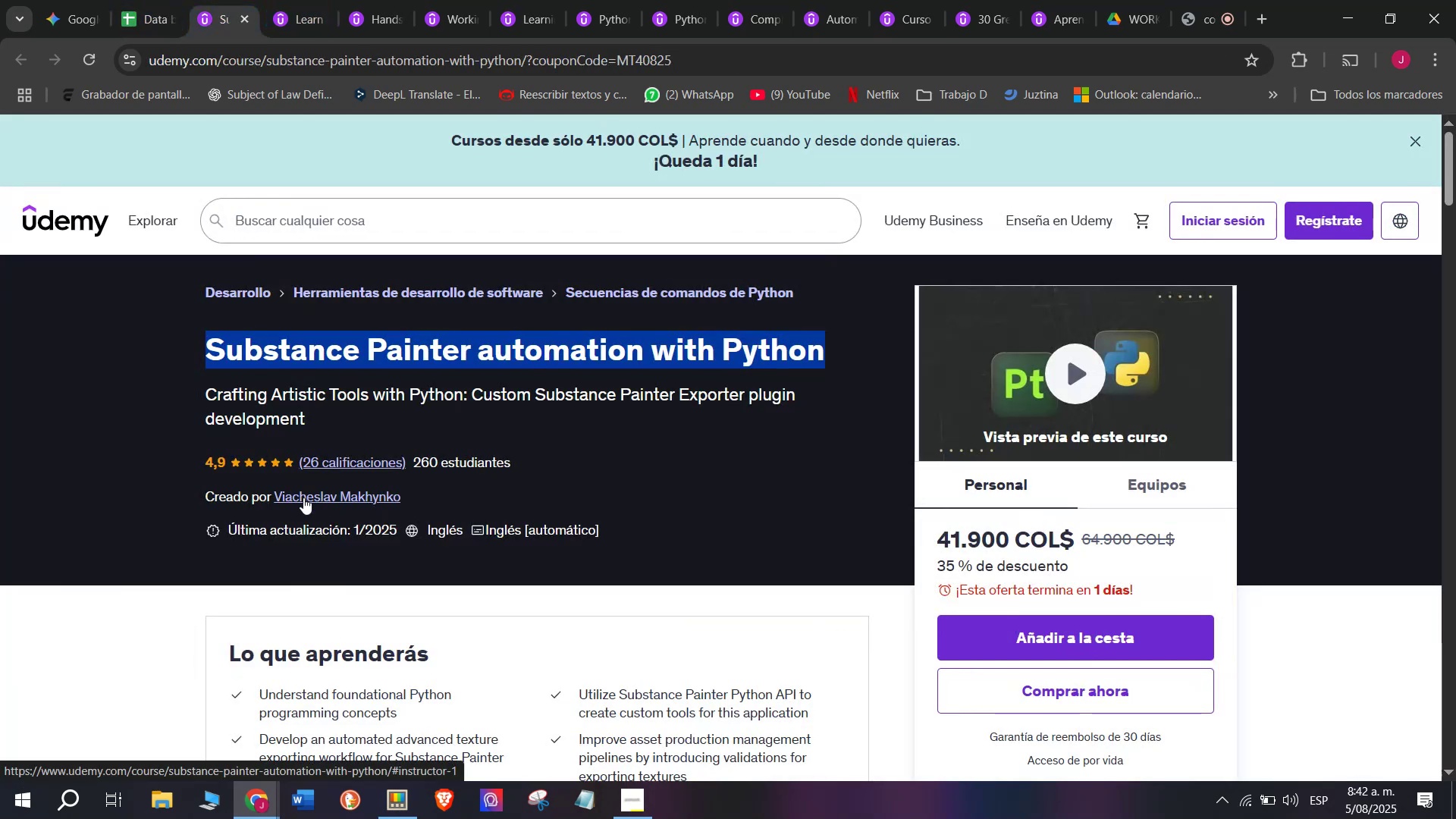 
left_click([303, 497])
 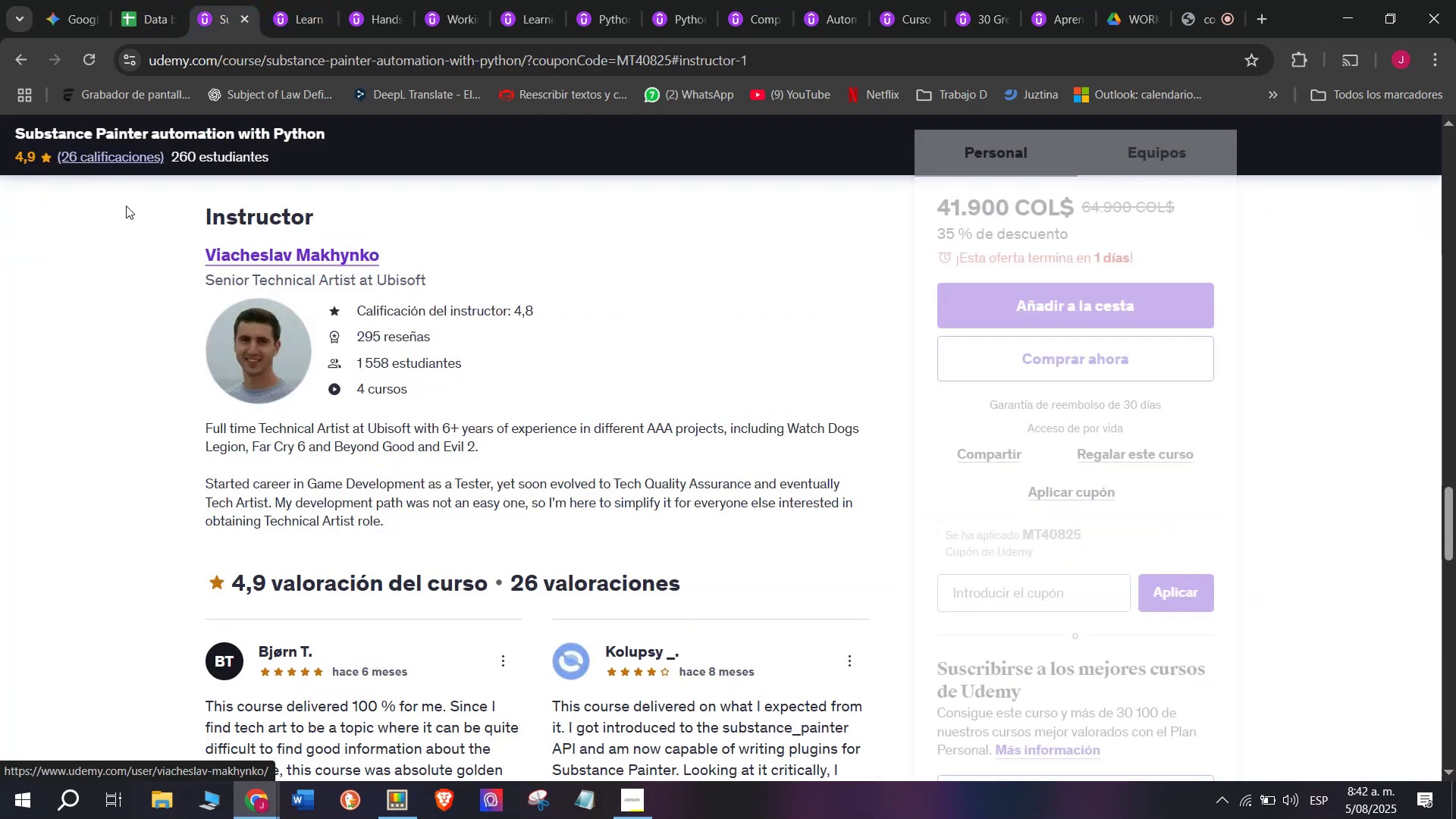 
left_click_drag(start_coordinate=[150, 221], to_coordinate=[378, 254])
 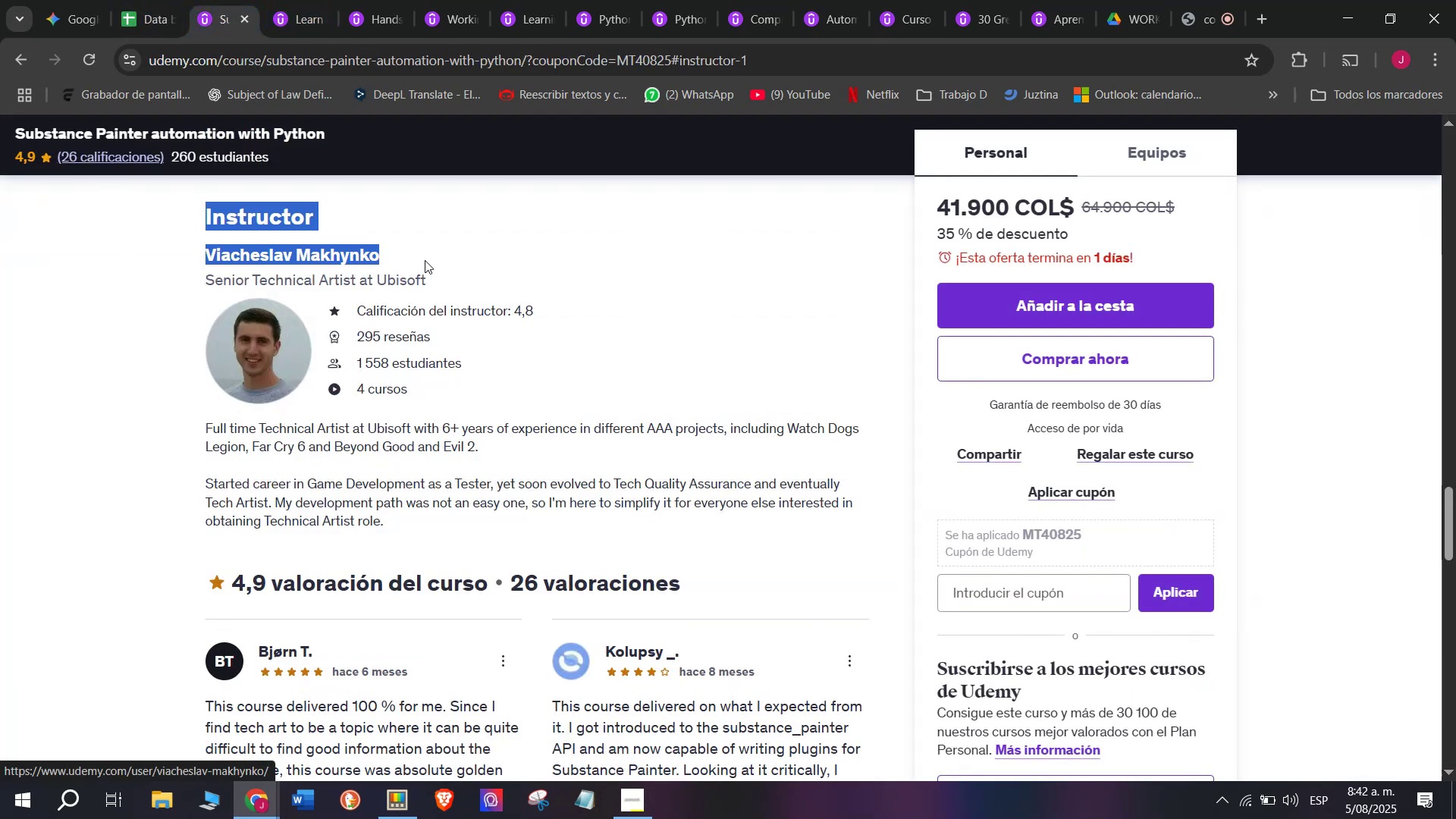 
left_click([426, 260])
 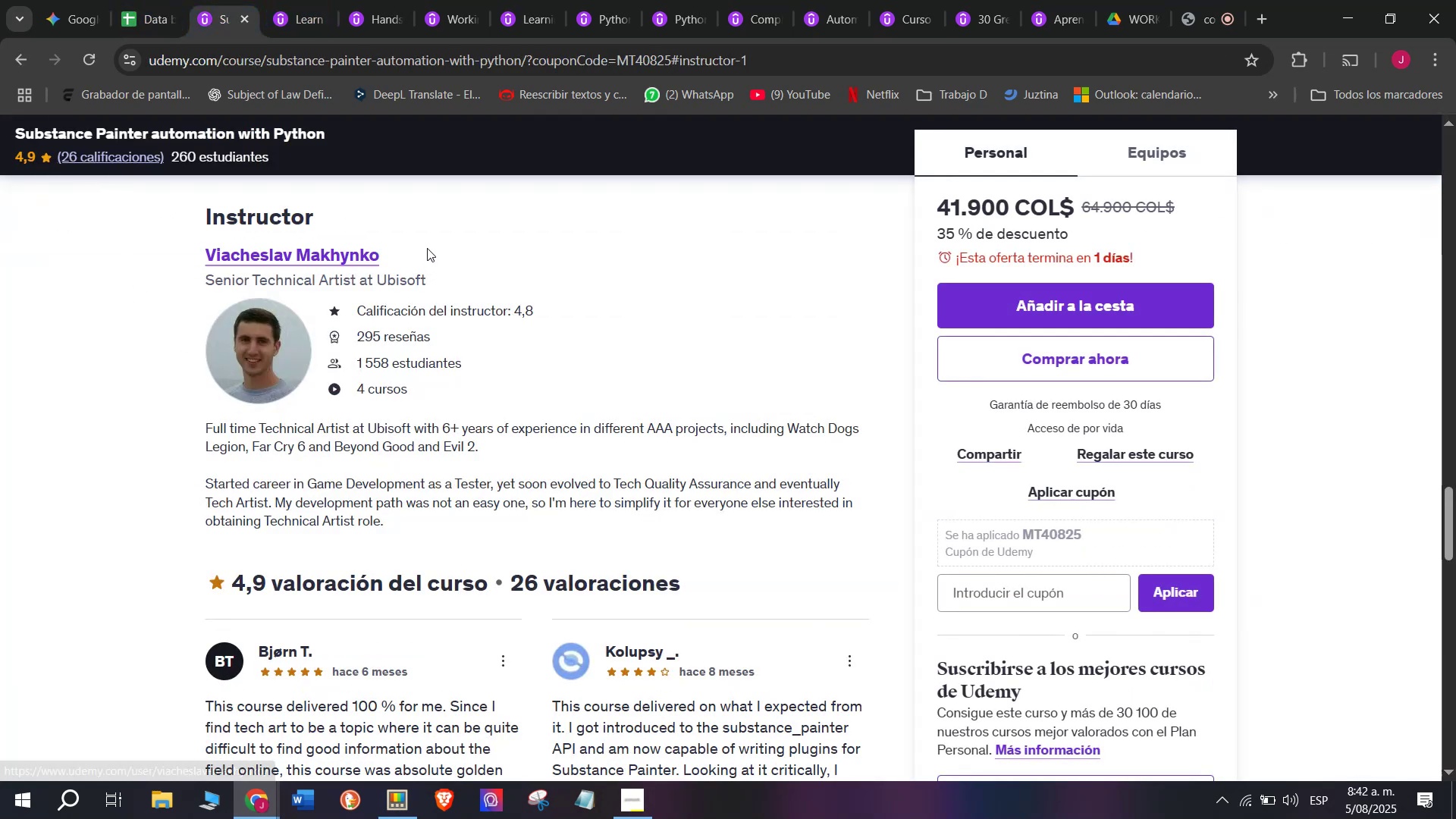 
left_click_drag(start_coordinate=[427, 246], to_coordinate=[168, 259])
 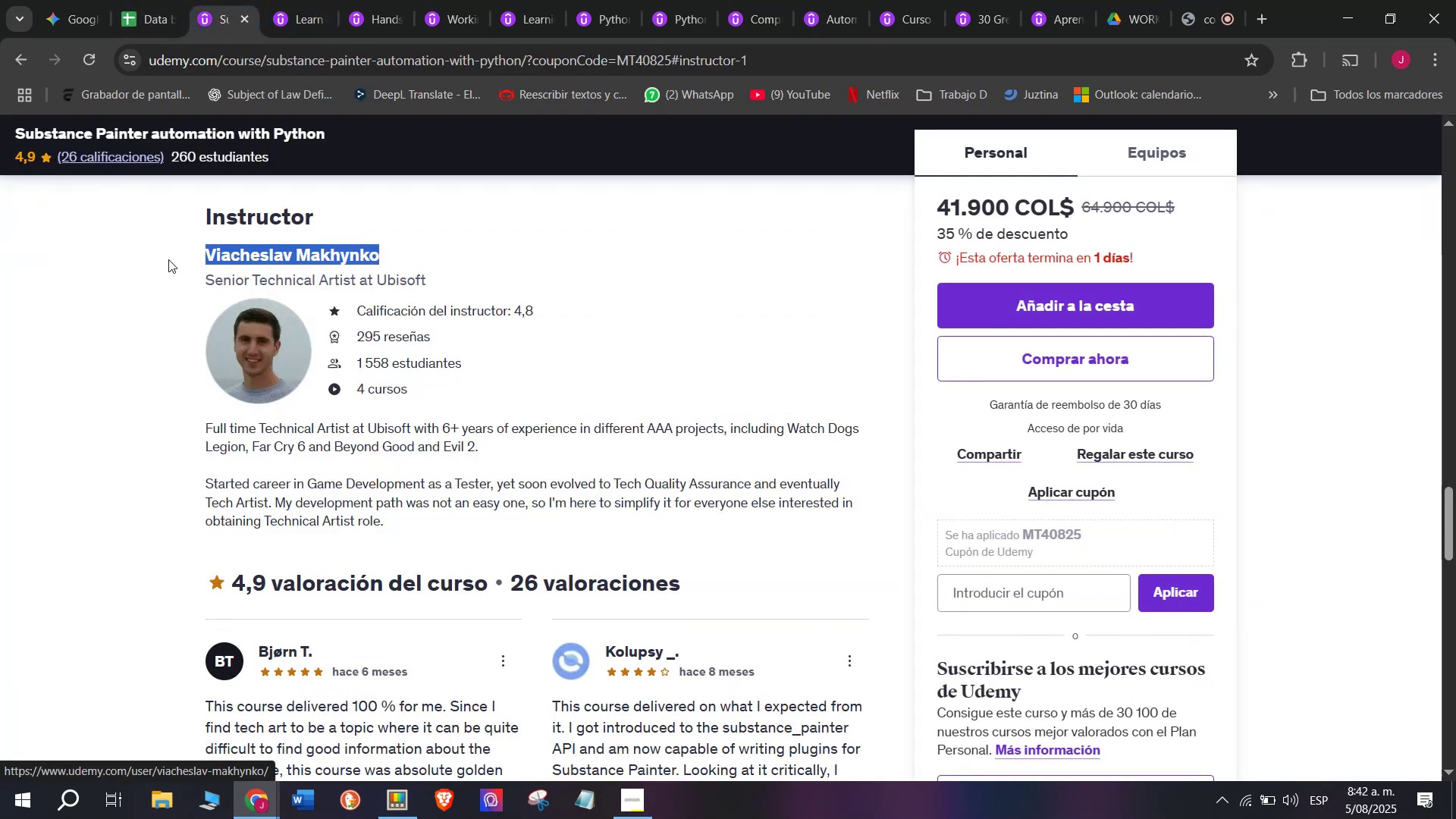 
key(Control+ControlLeft)
 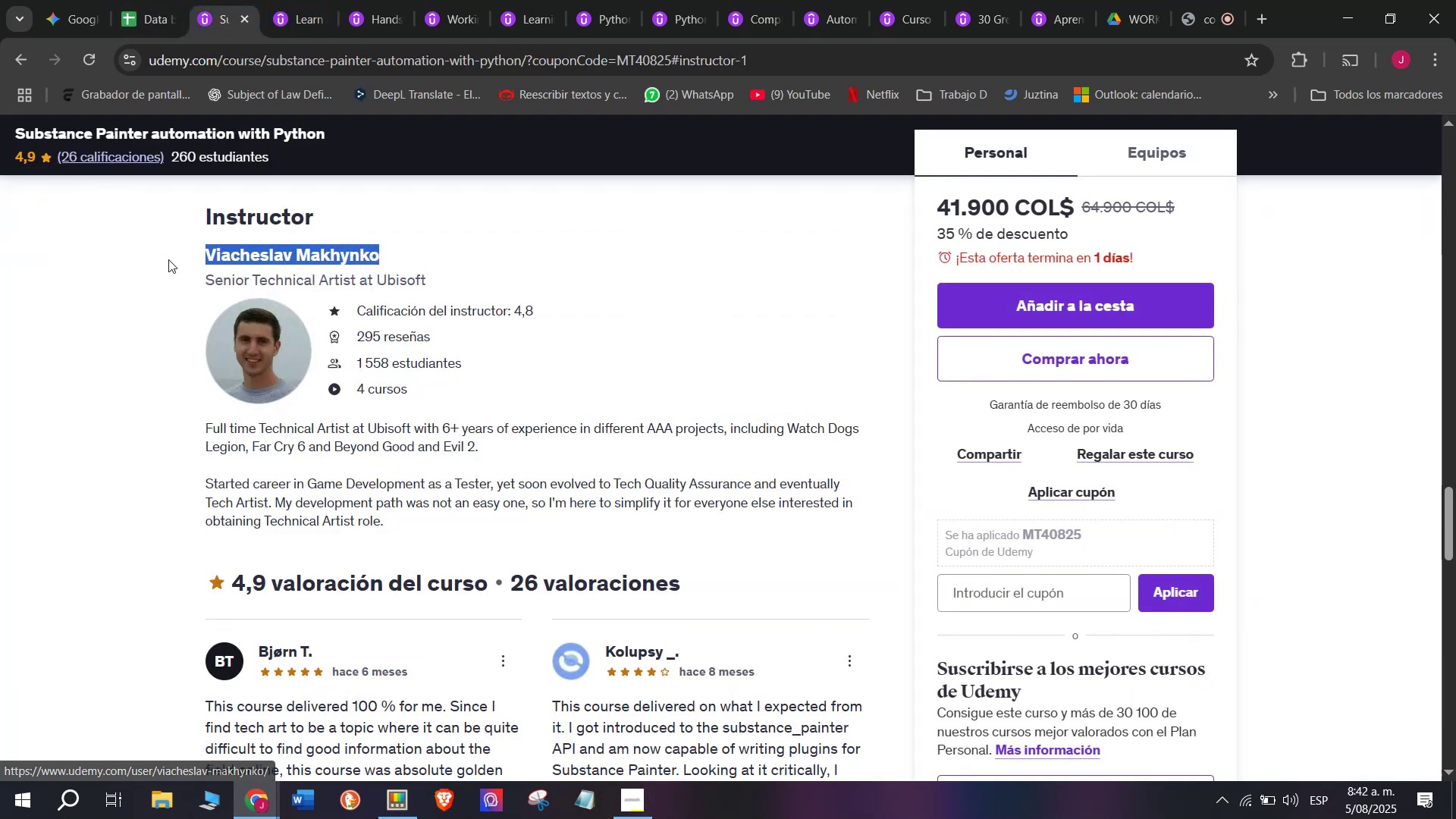 
key(Break)
 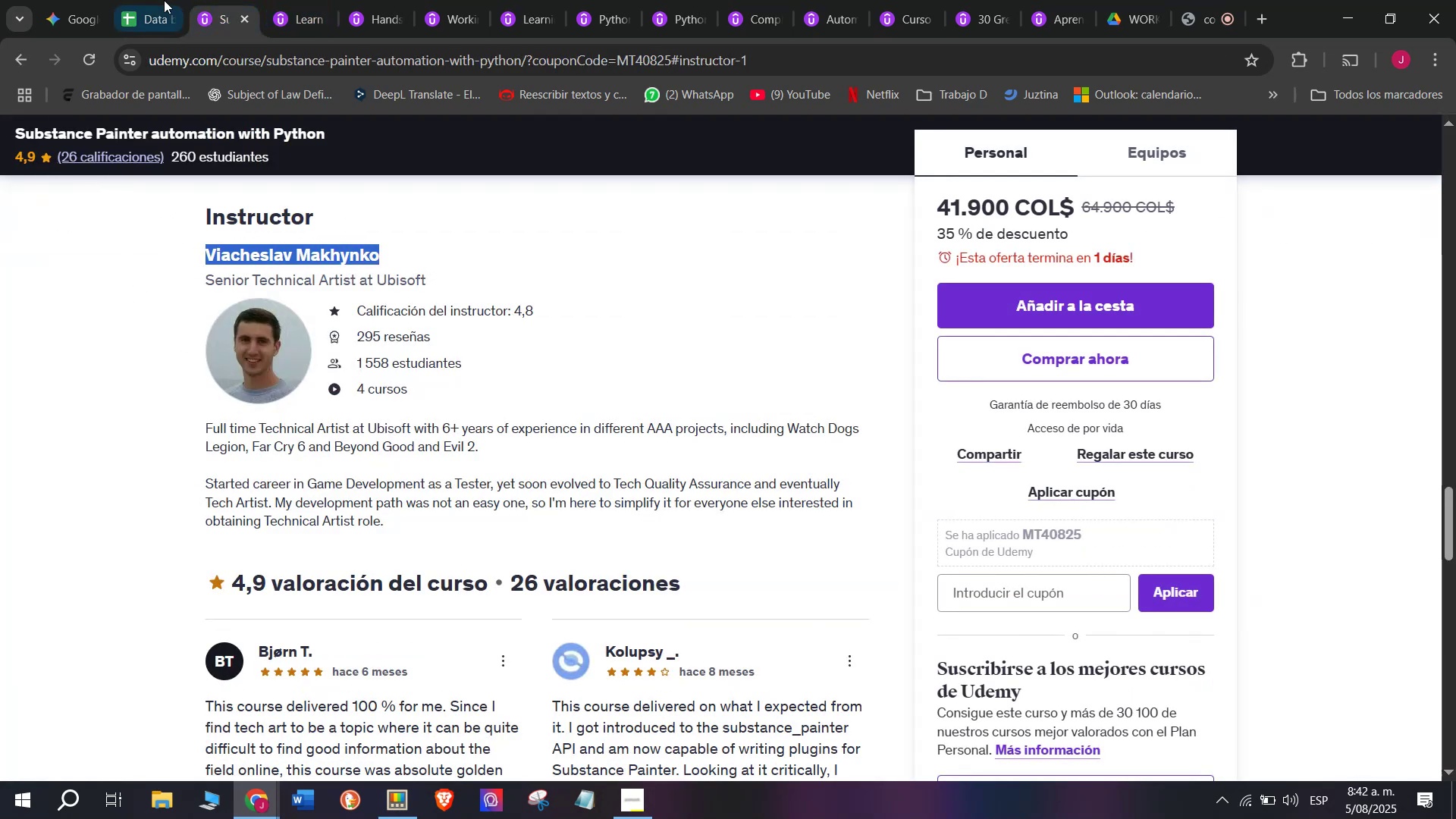 
key(Control+C)
 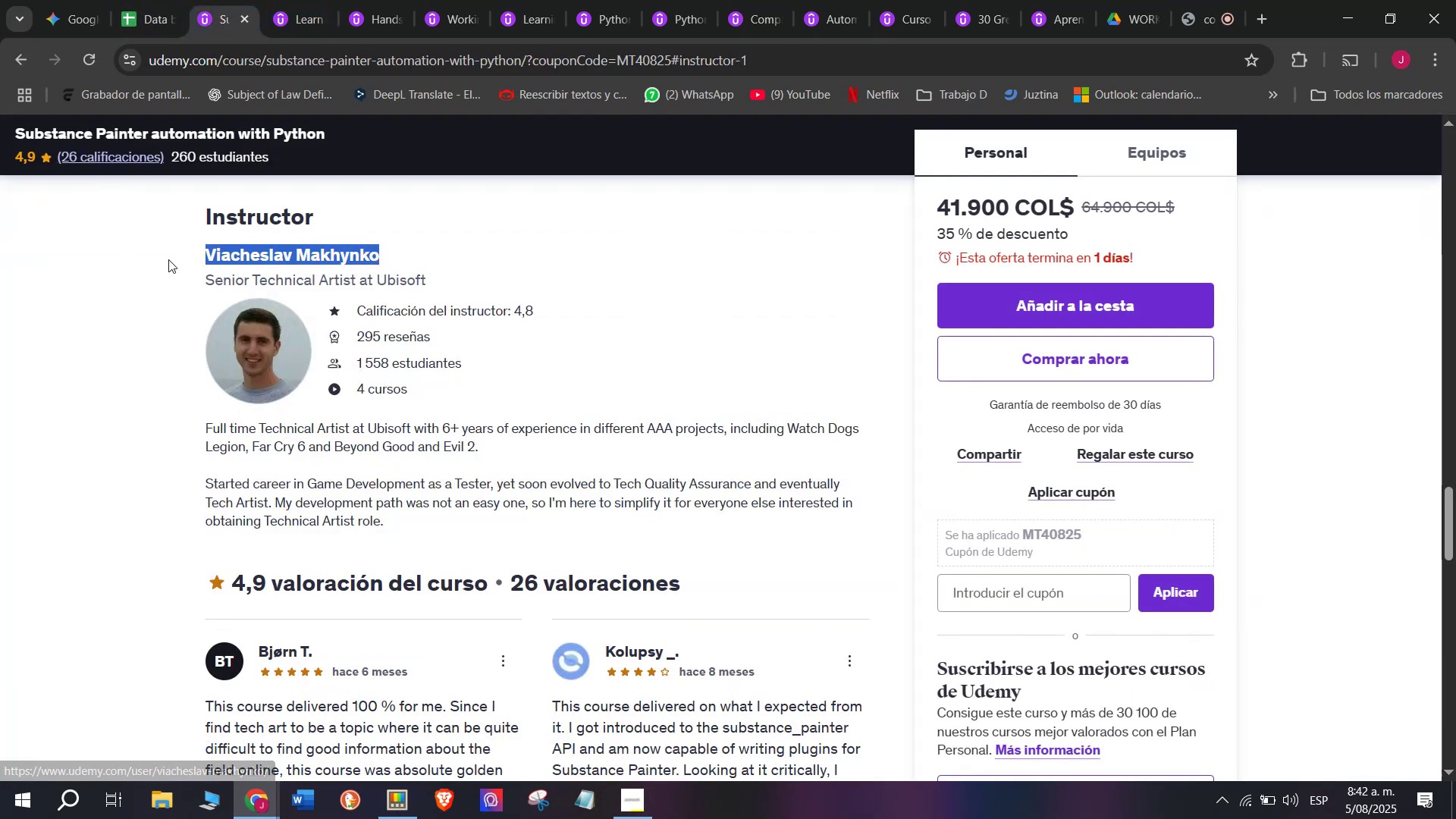 
key(Control+ControlLeft)
 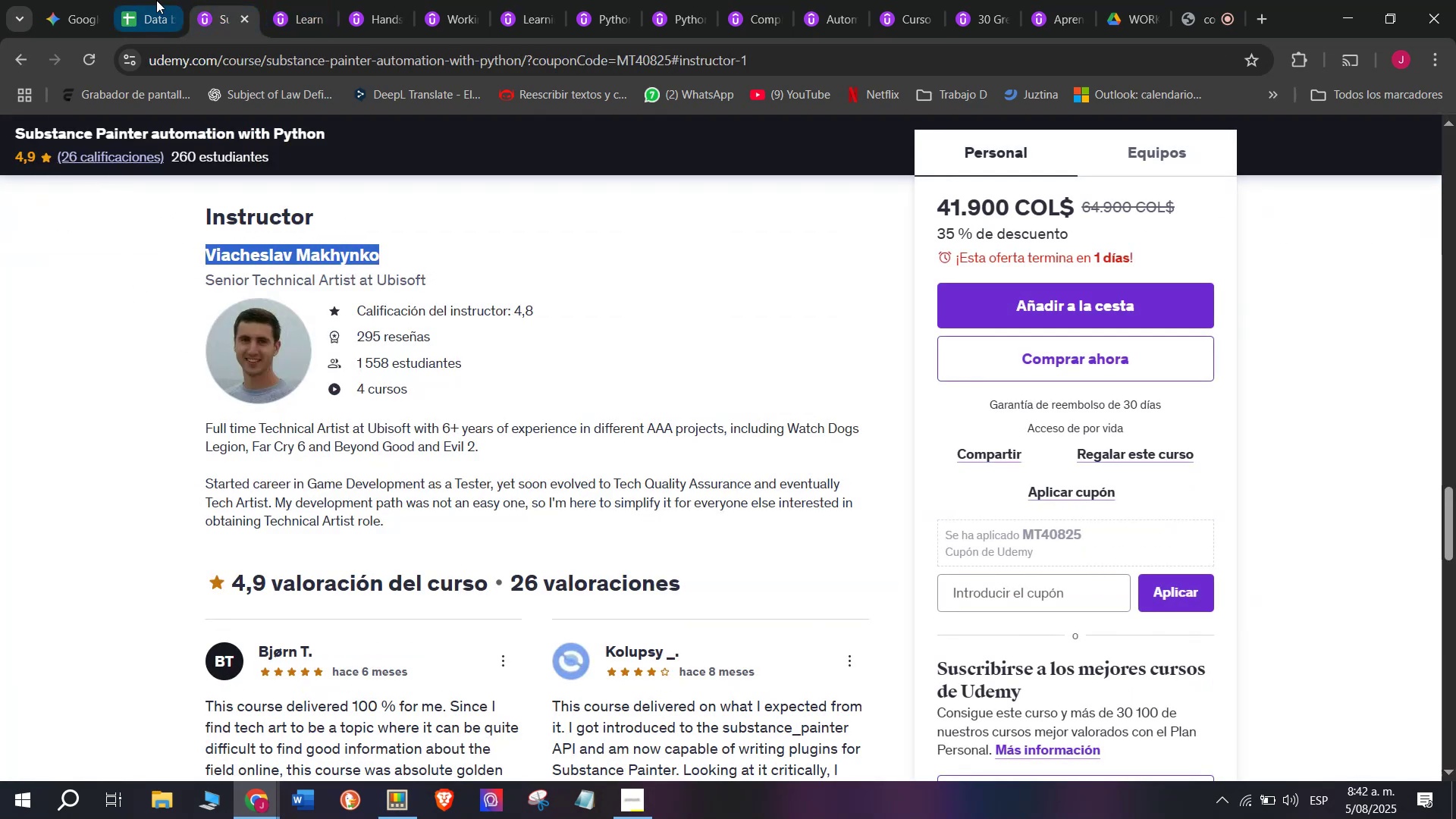 
key(Control+C)
 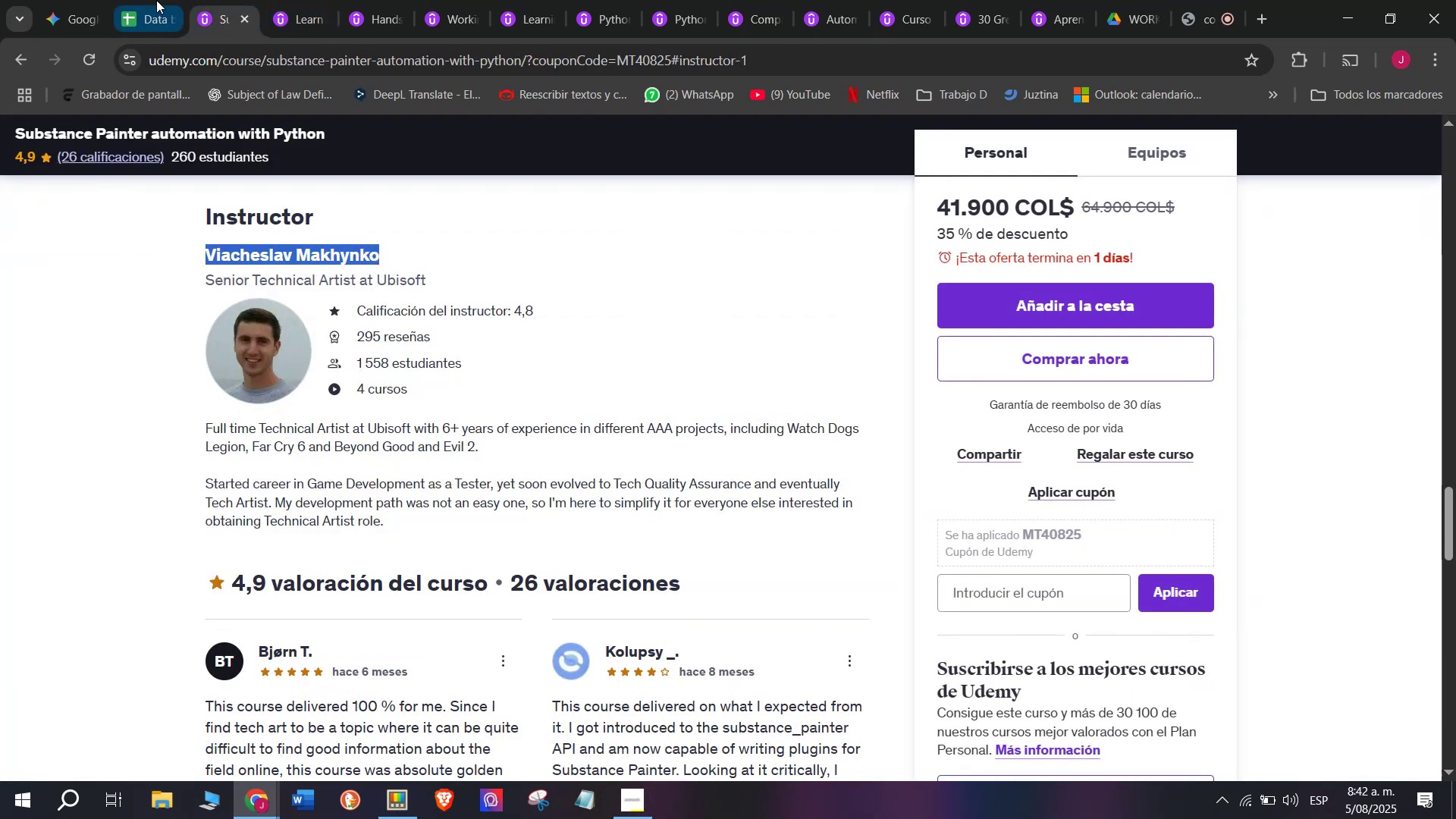 
key(Break)
 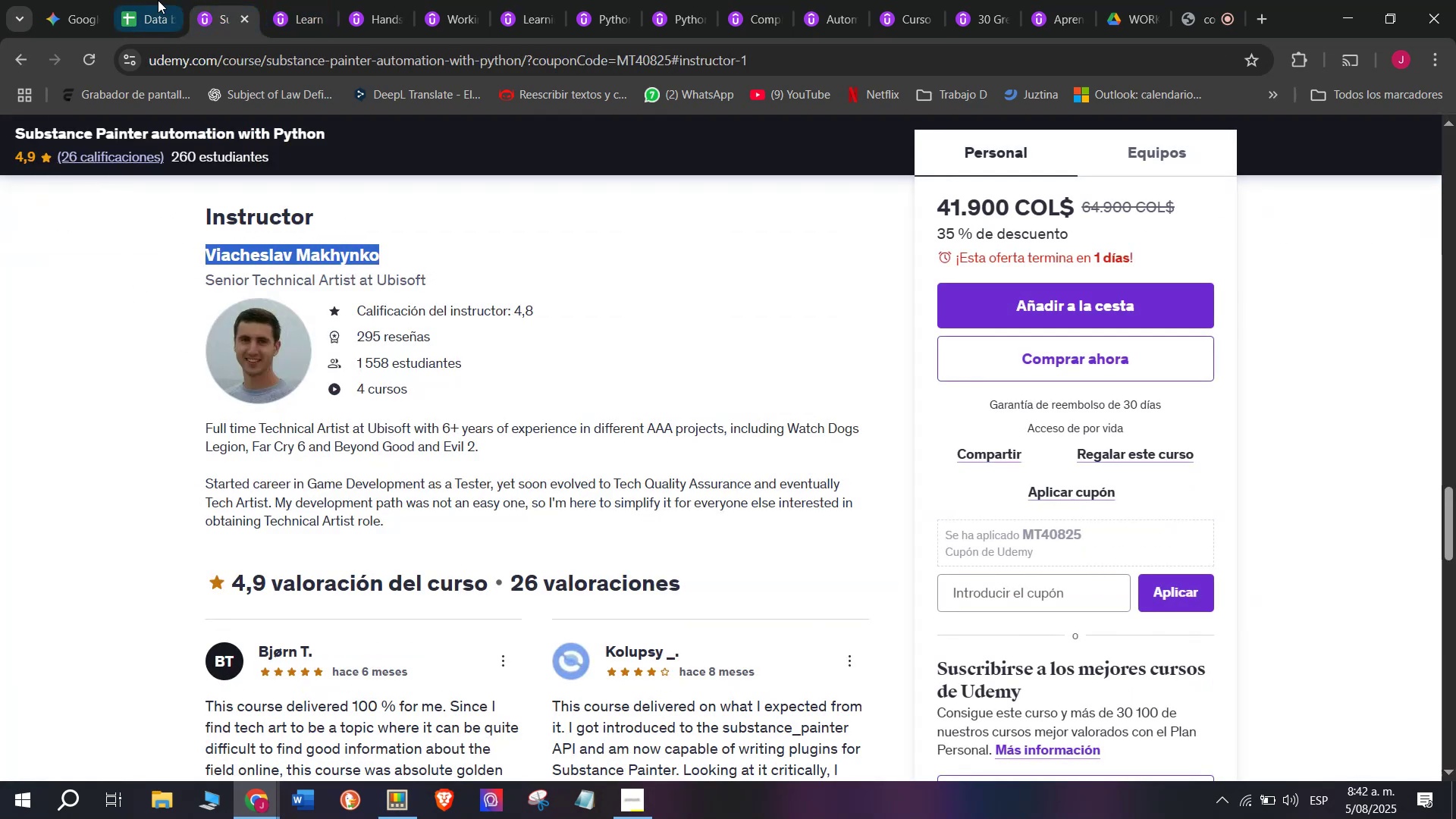 
left_click([156, 0])
 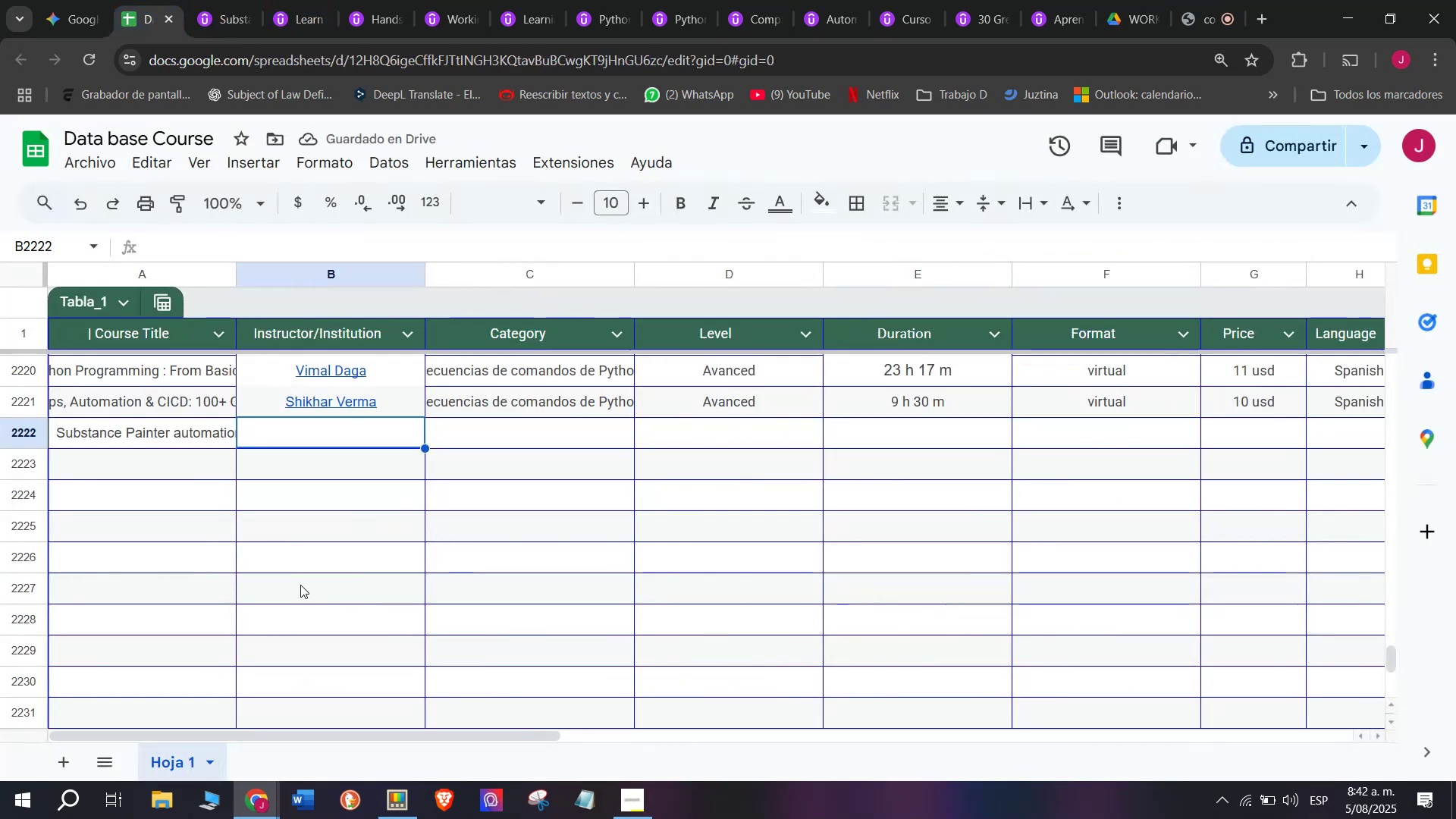 
key(Z)
 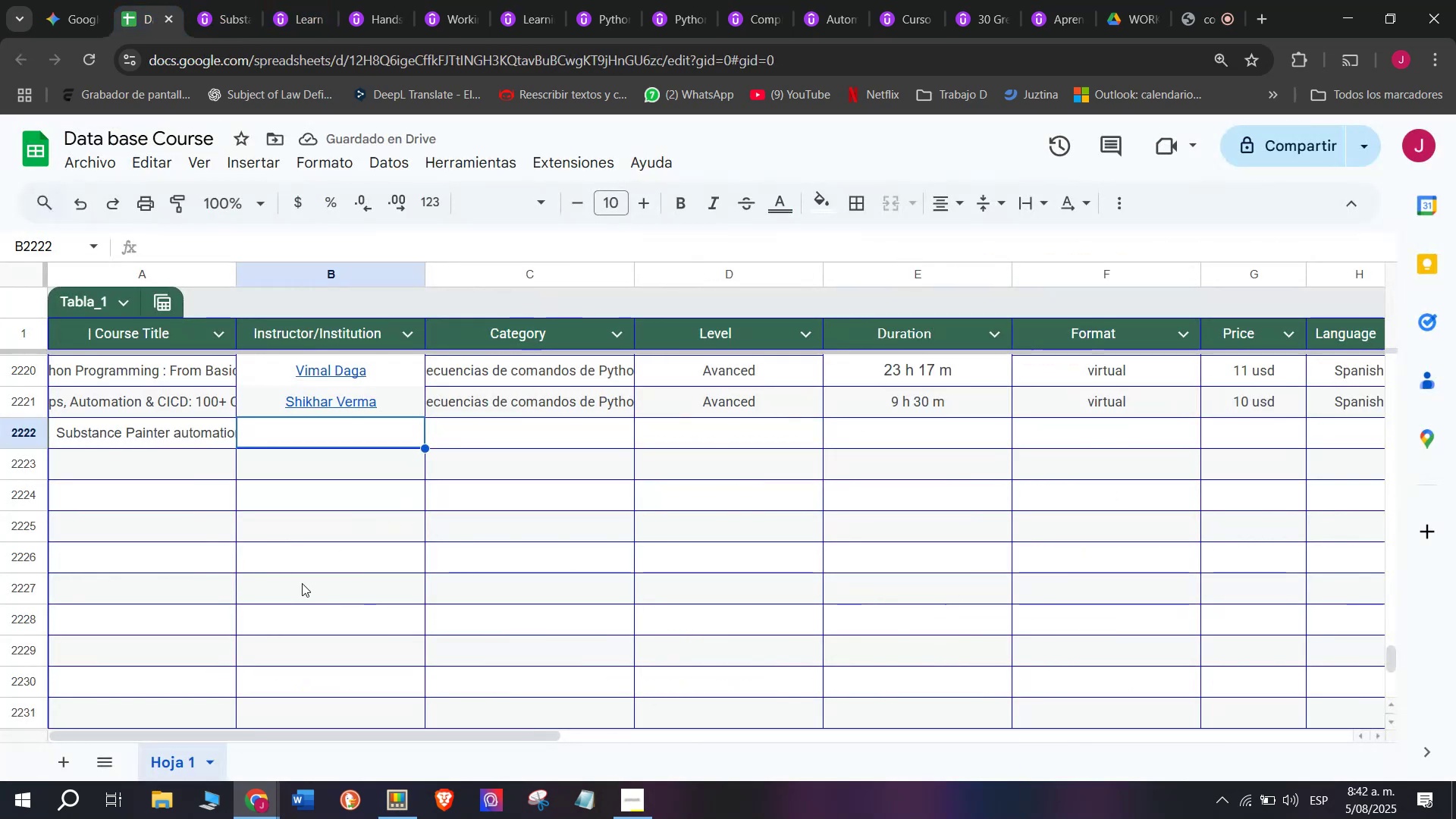 
key(Control+ControlLeft)
 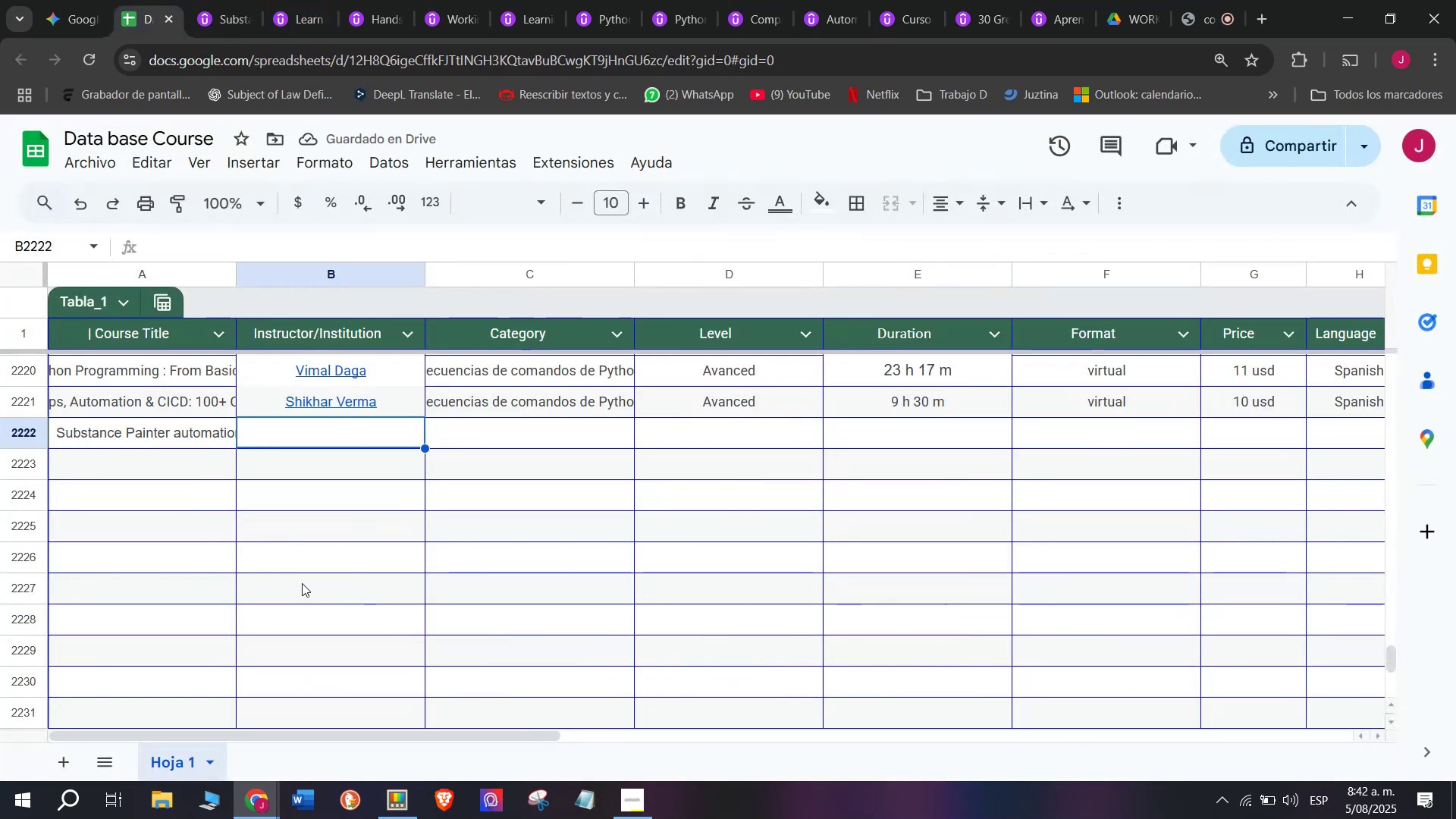 
key(Control+V)
 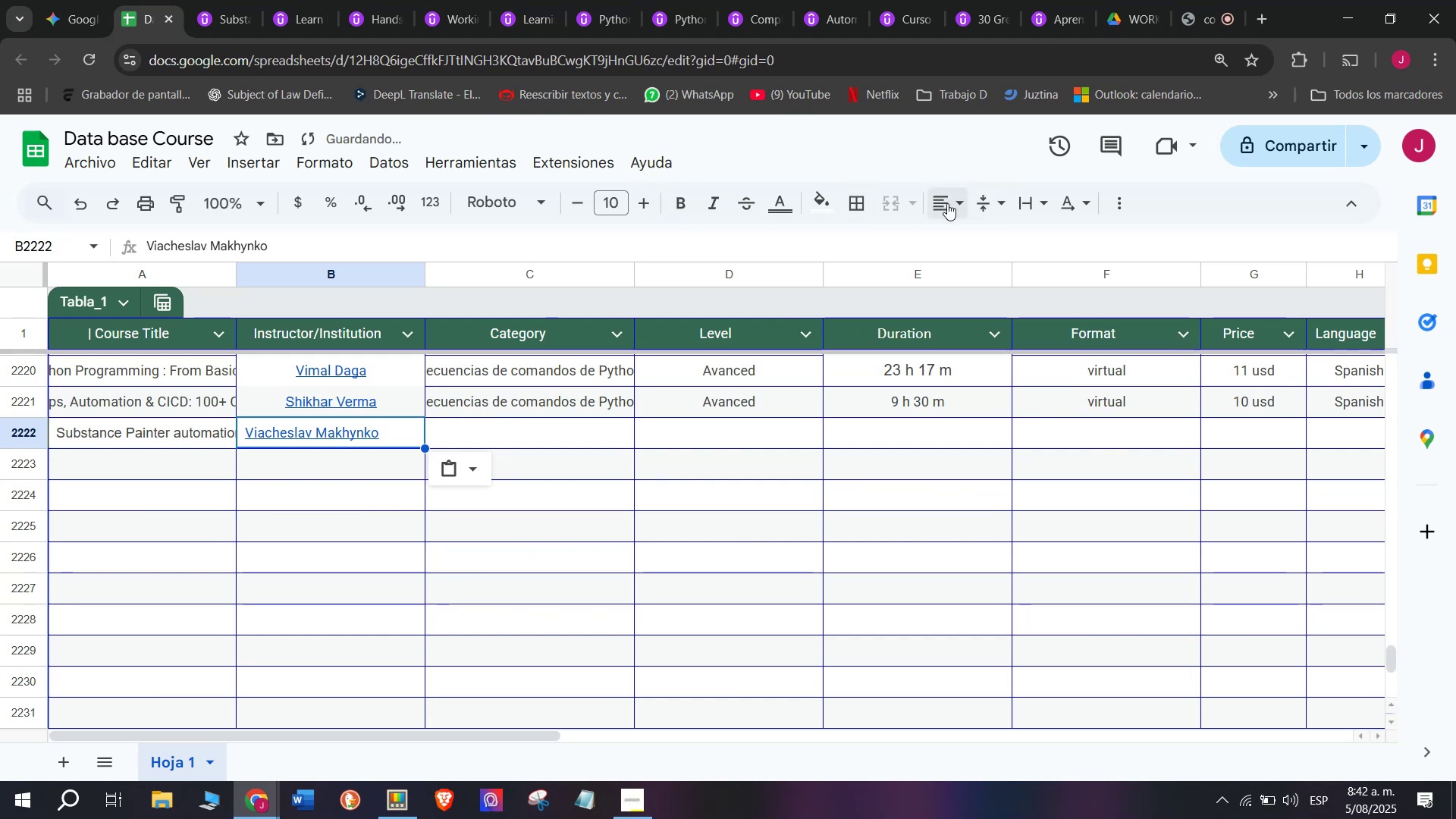 
double_click([974, 234])
 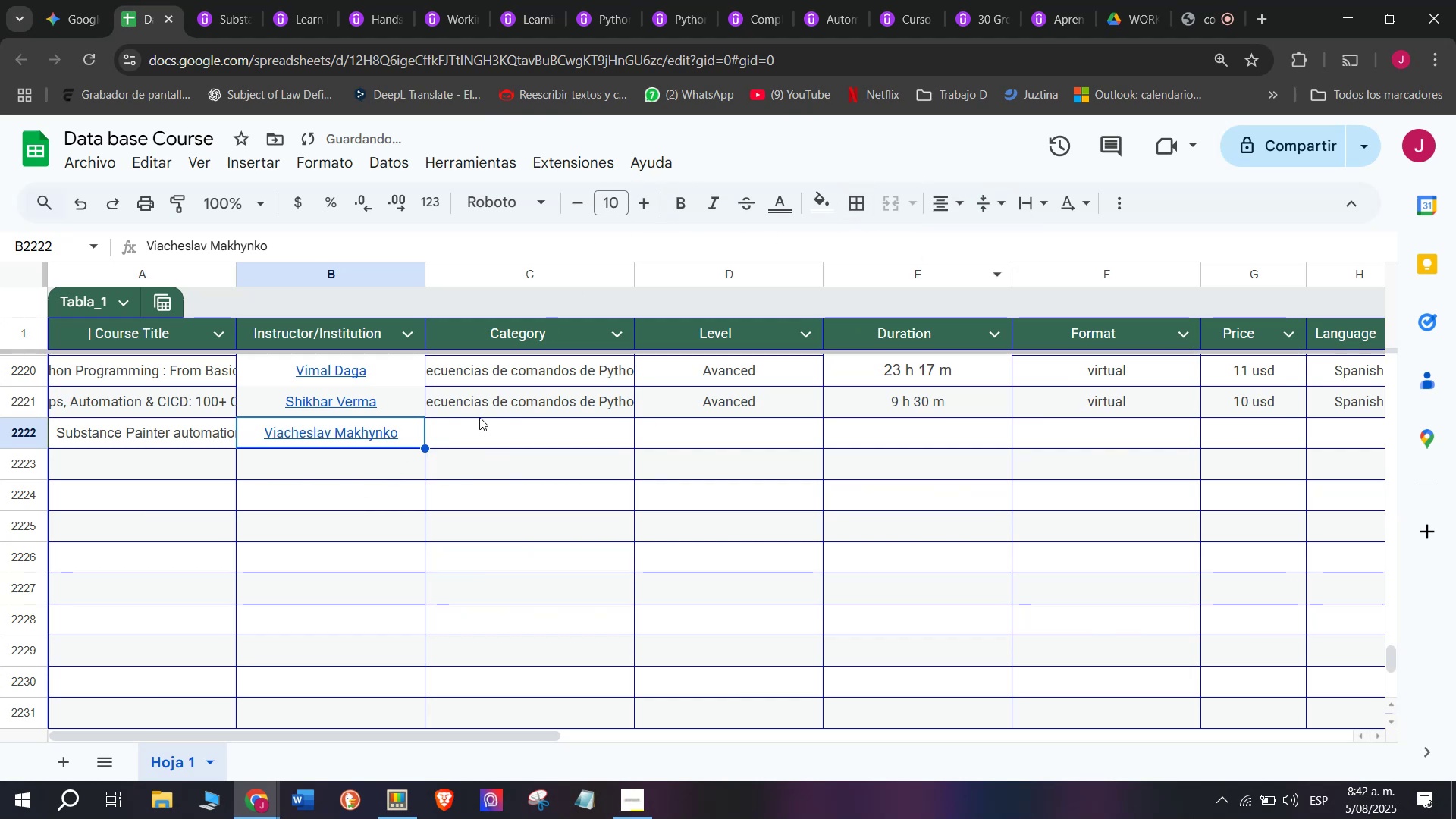 
left_click([497, 409])
 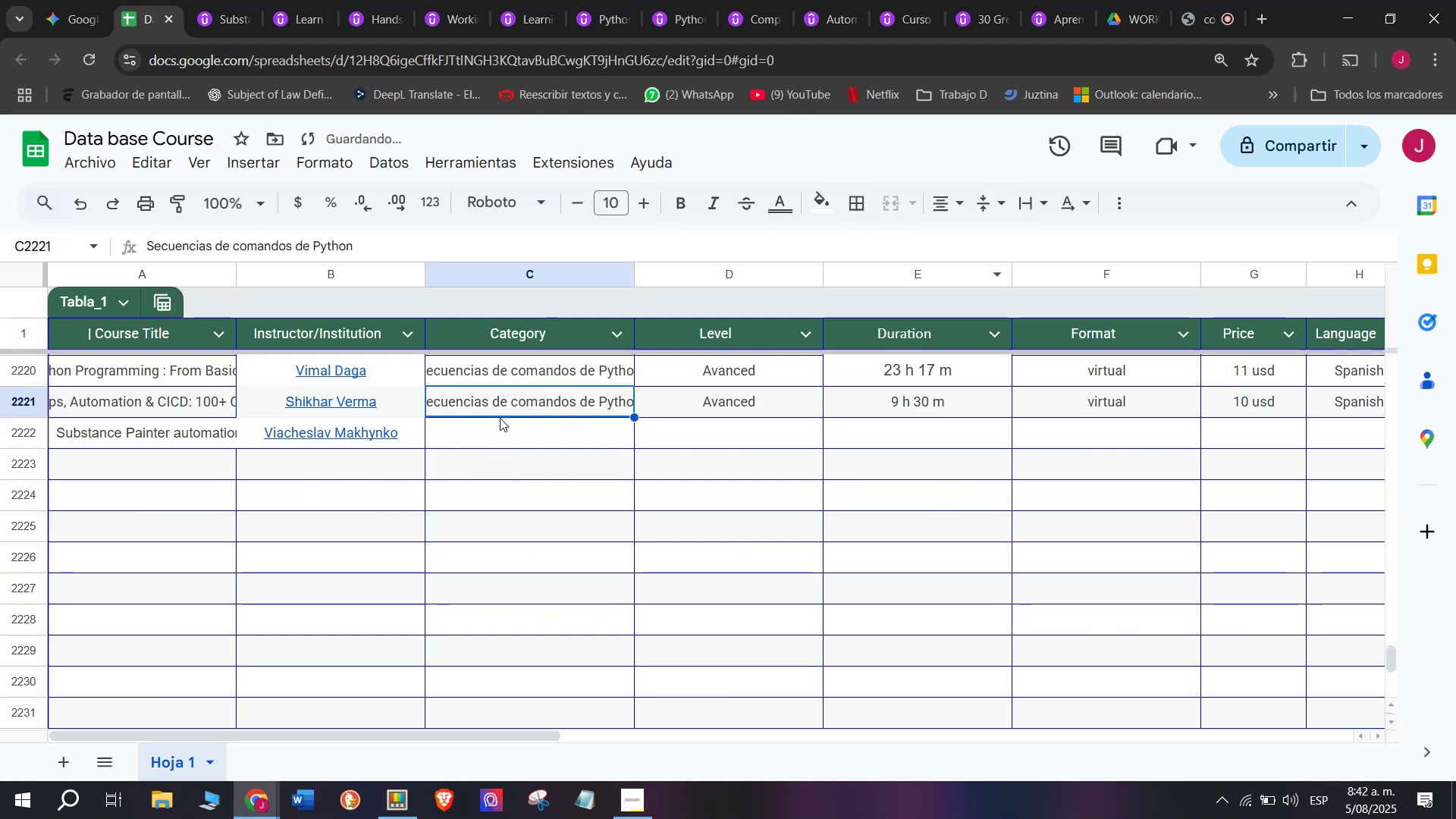 
key(Control+ControlLeft)
 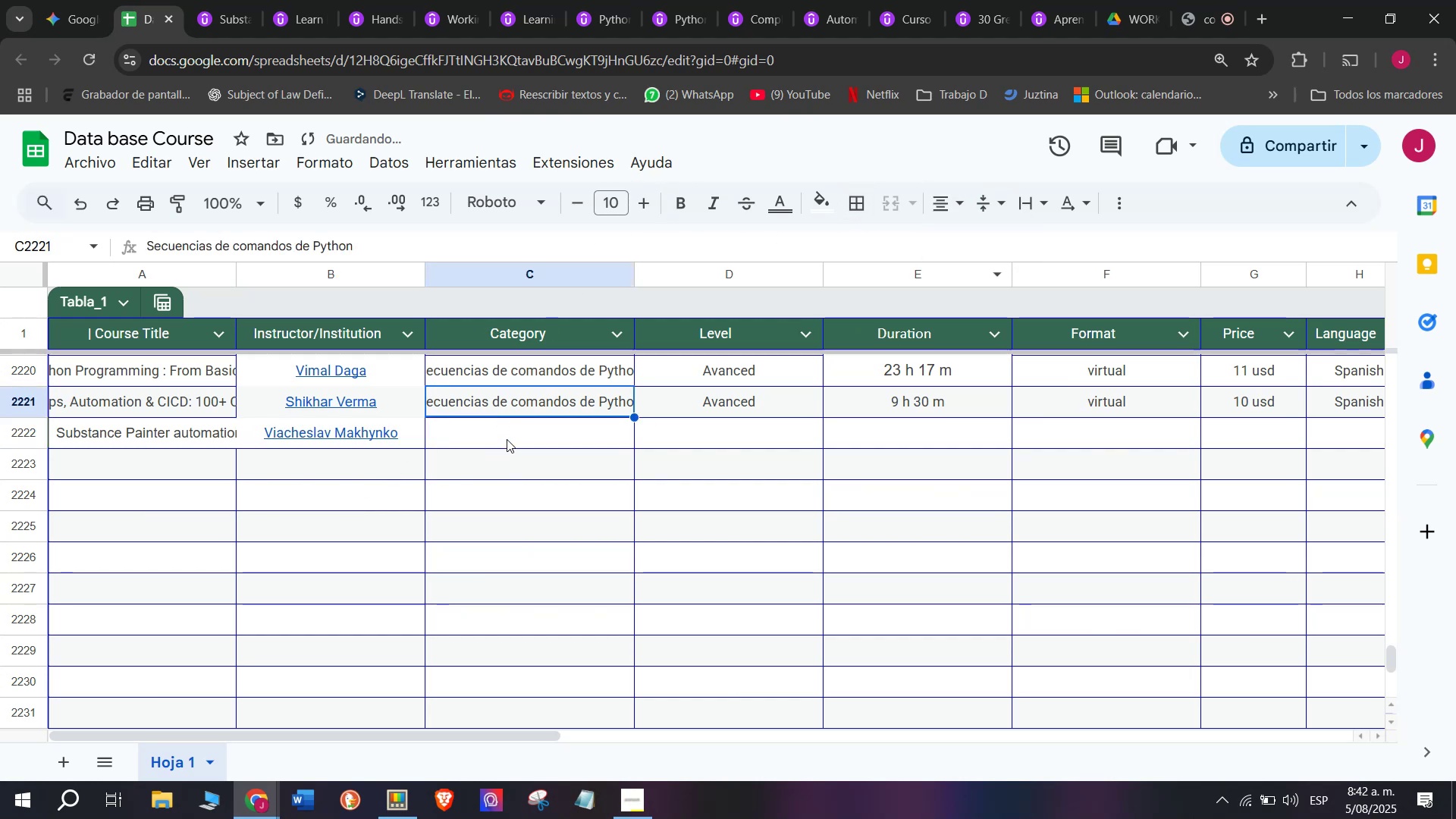 
key(Break)
 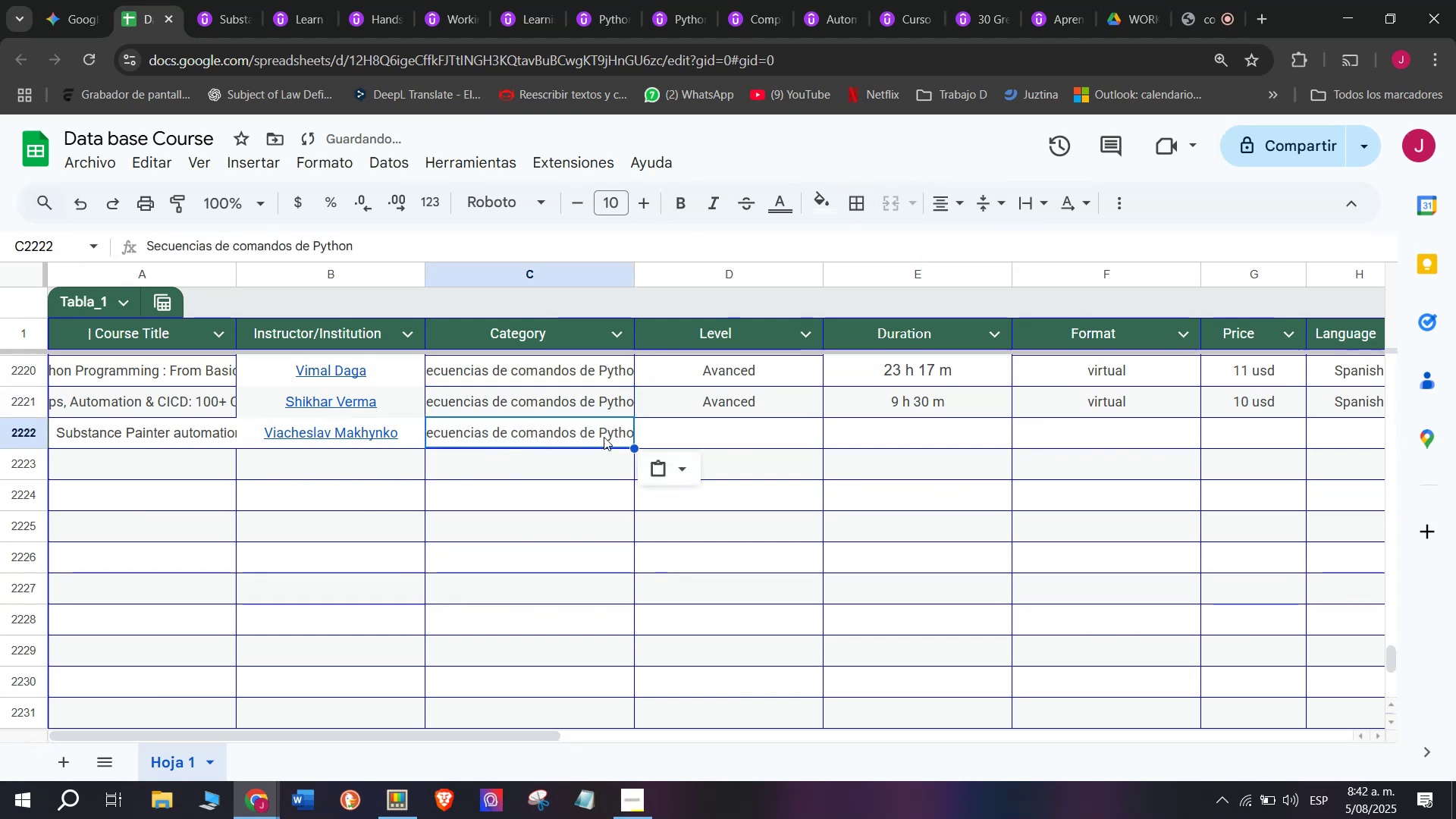 
key(Control+C)
 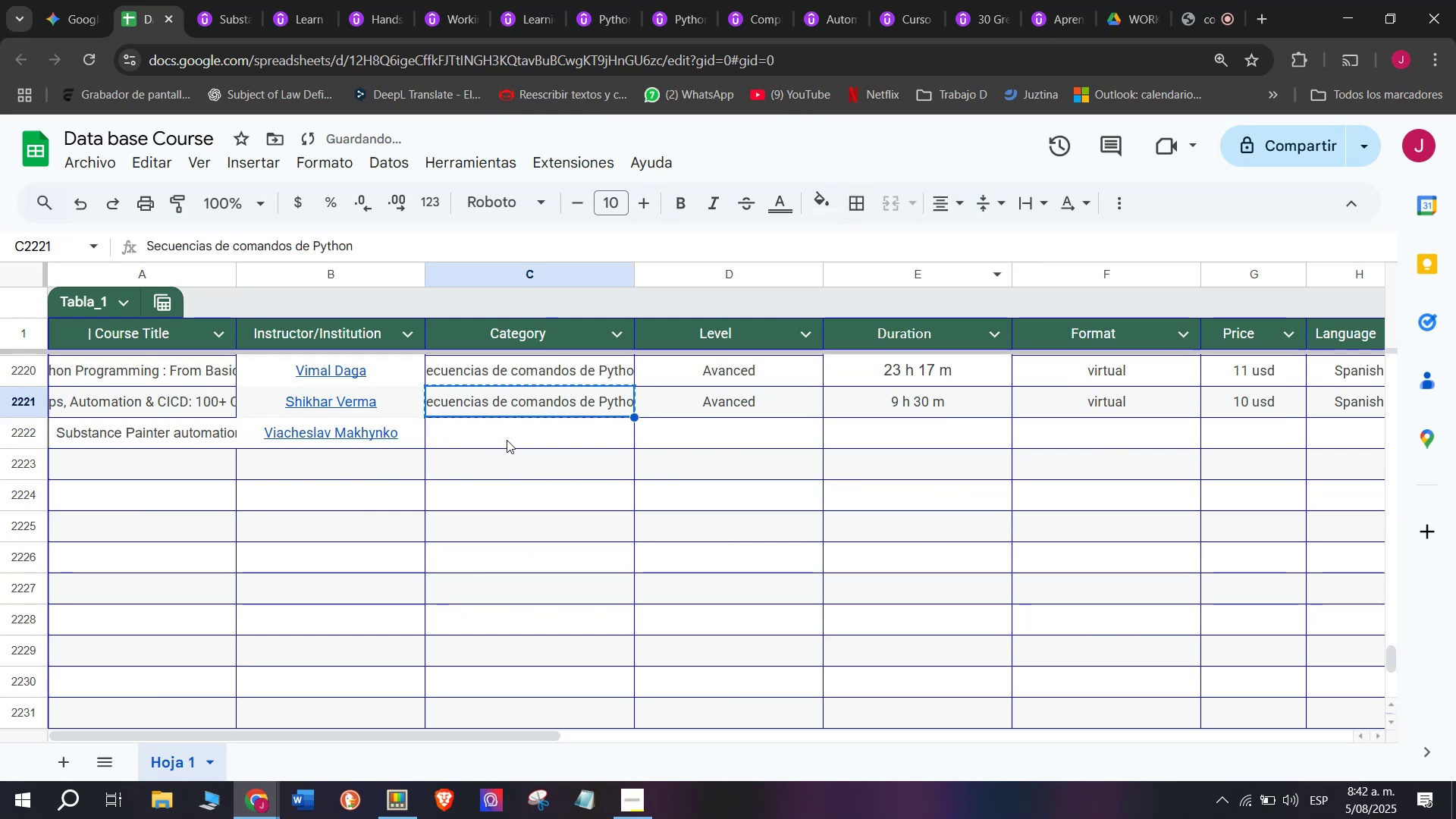 
double_click([507, 440])
 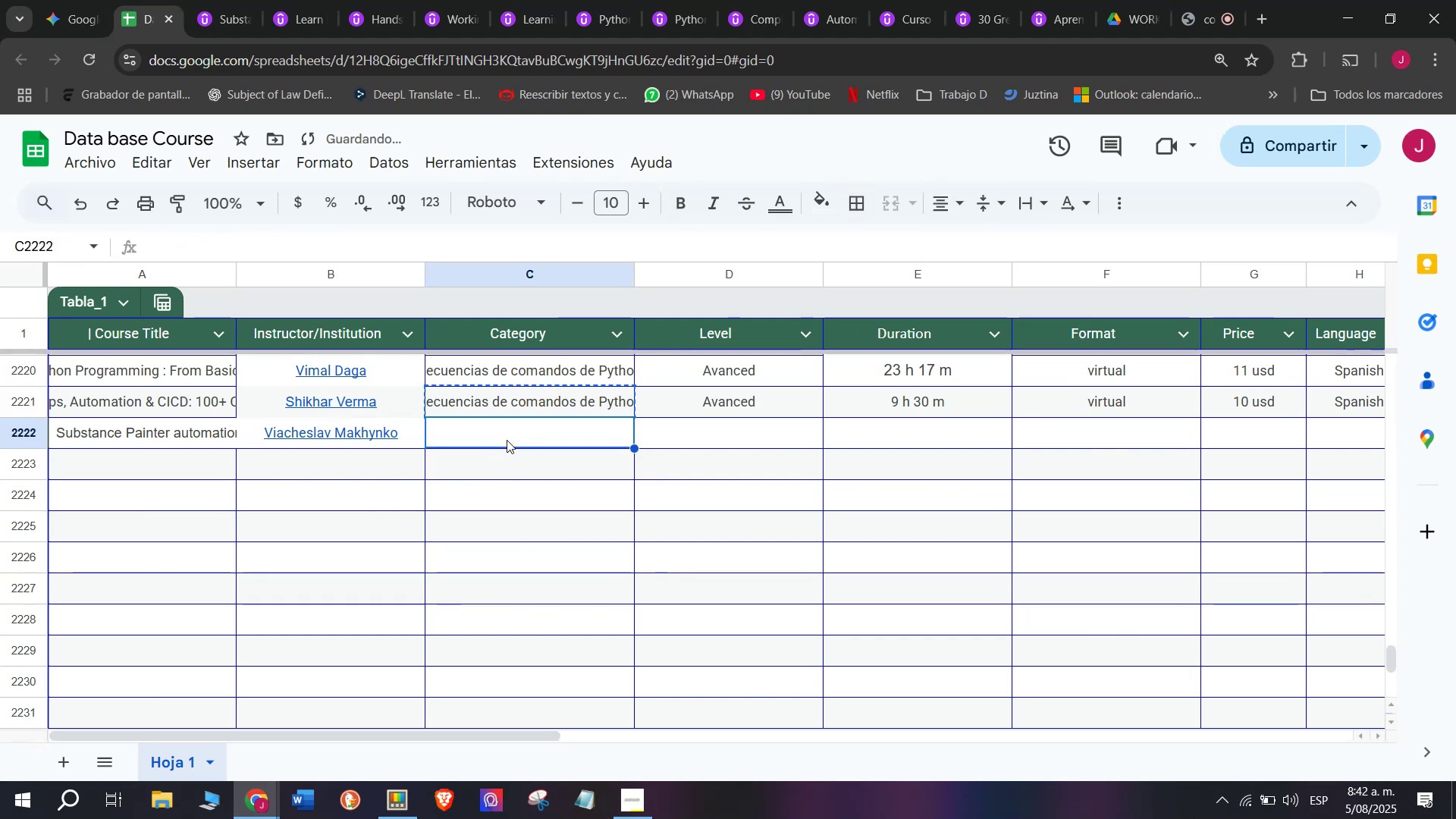 
key(Z)
 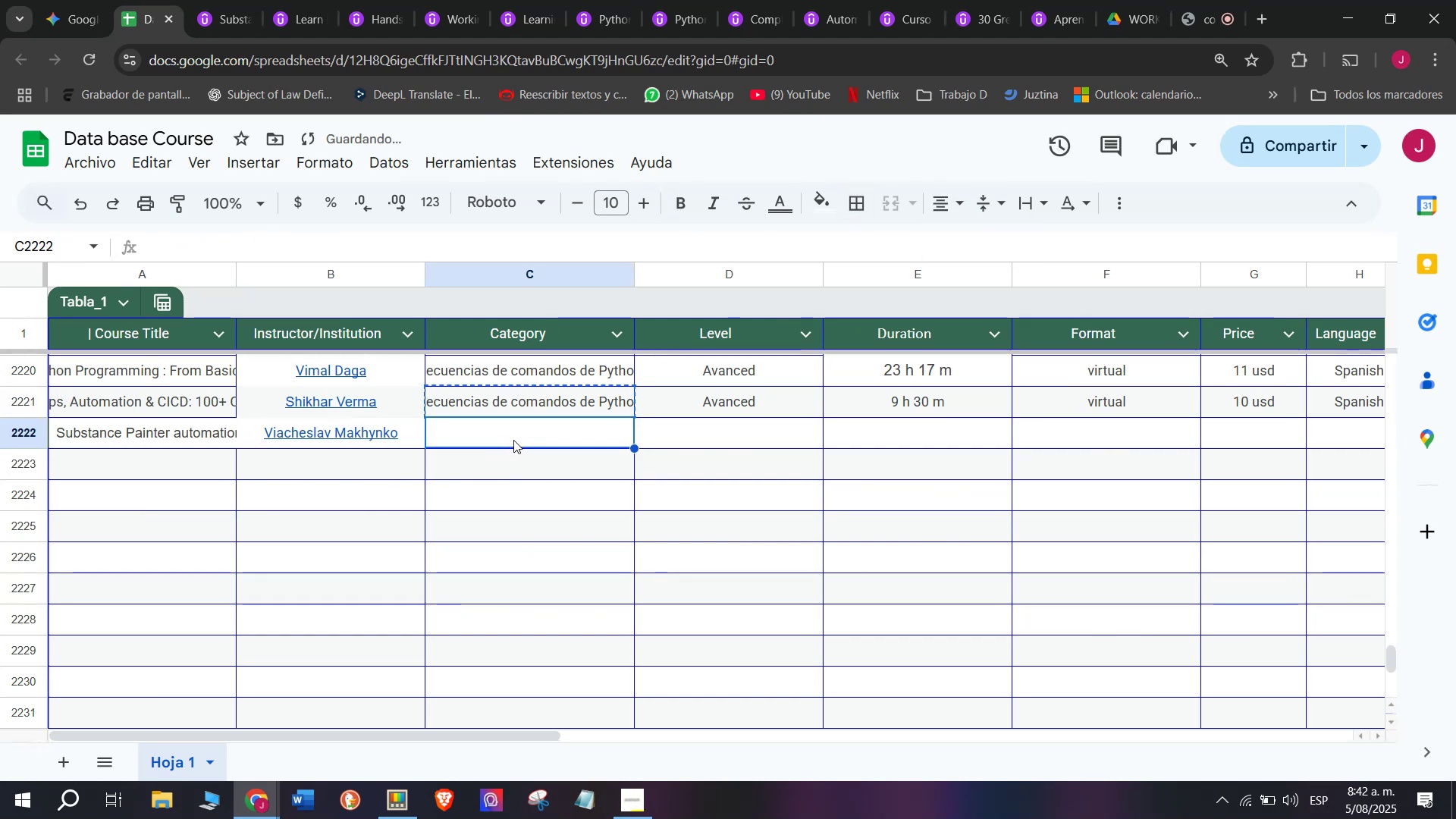 
key(Control+ControlLeft)
 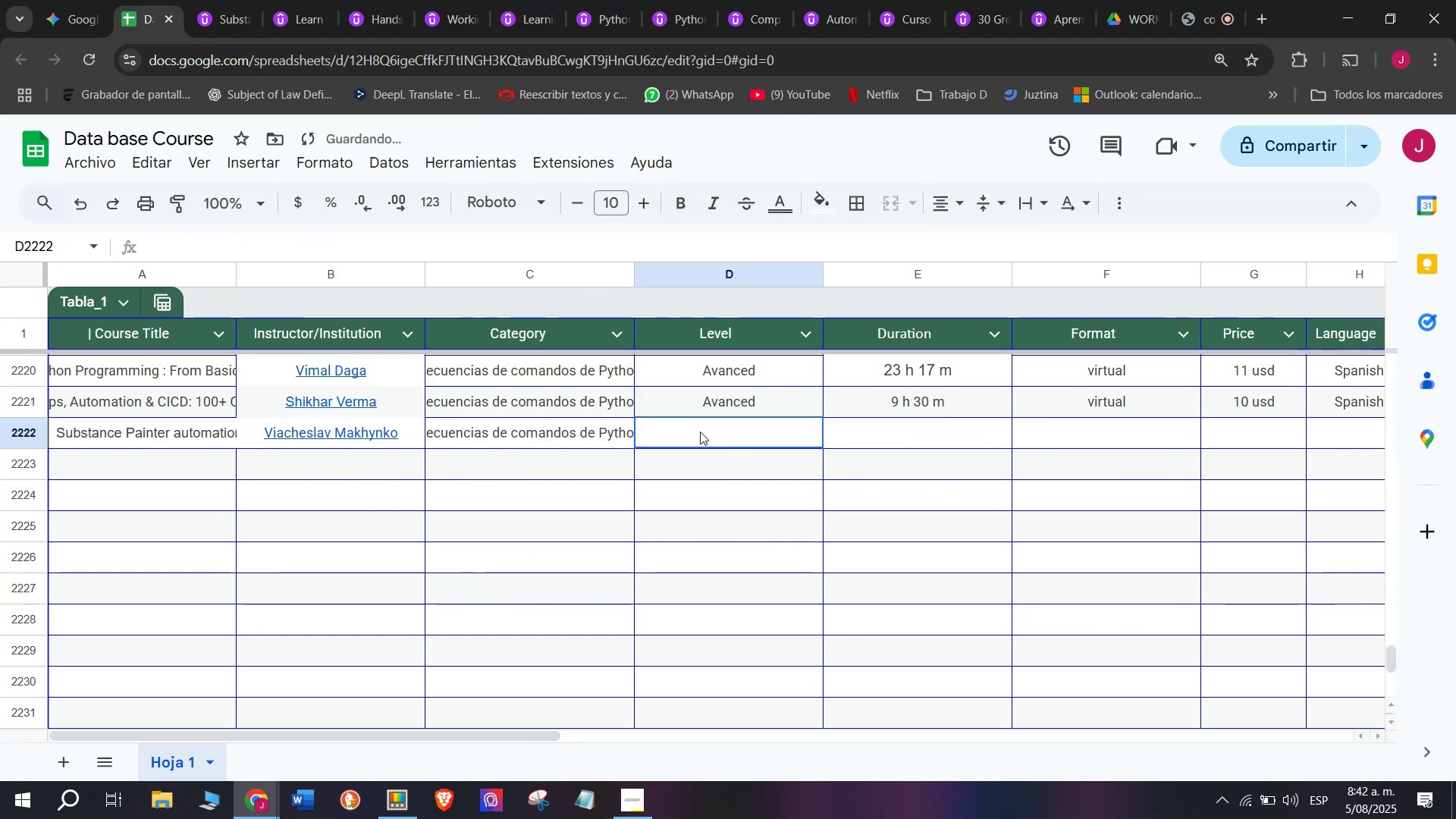 
key(Control+V)
 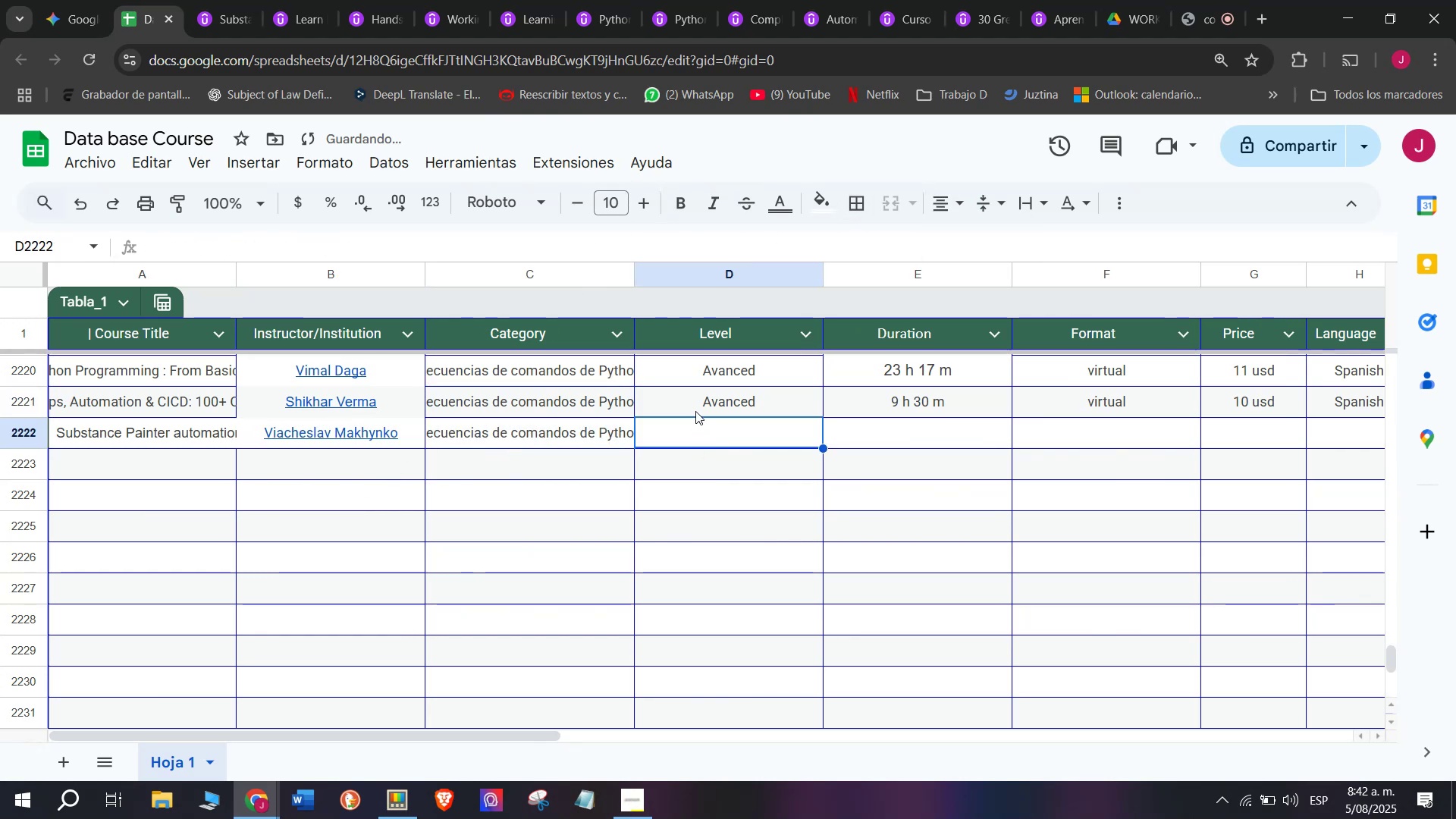 
double_click([698, 409])
 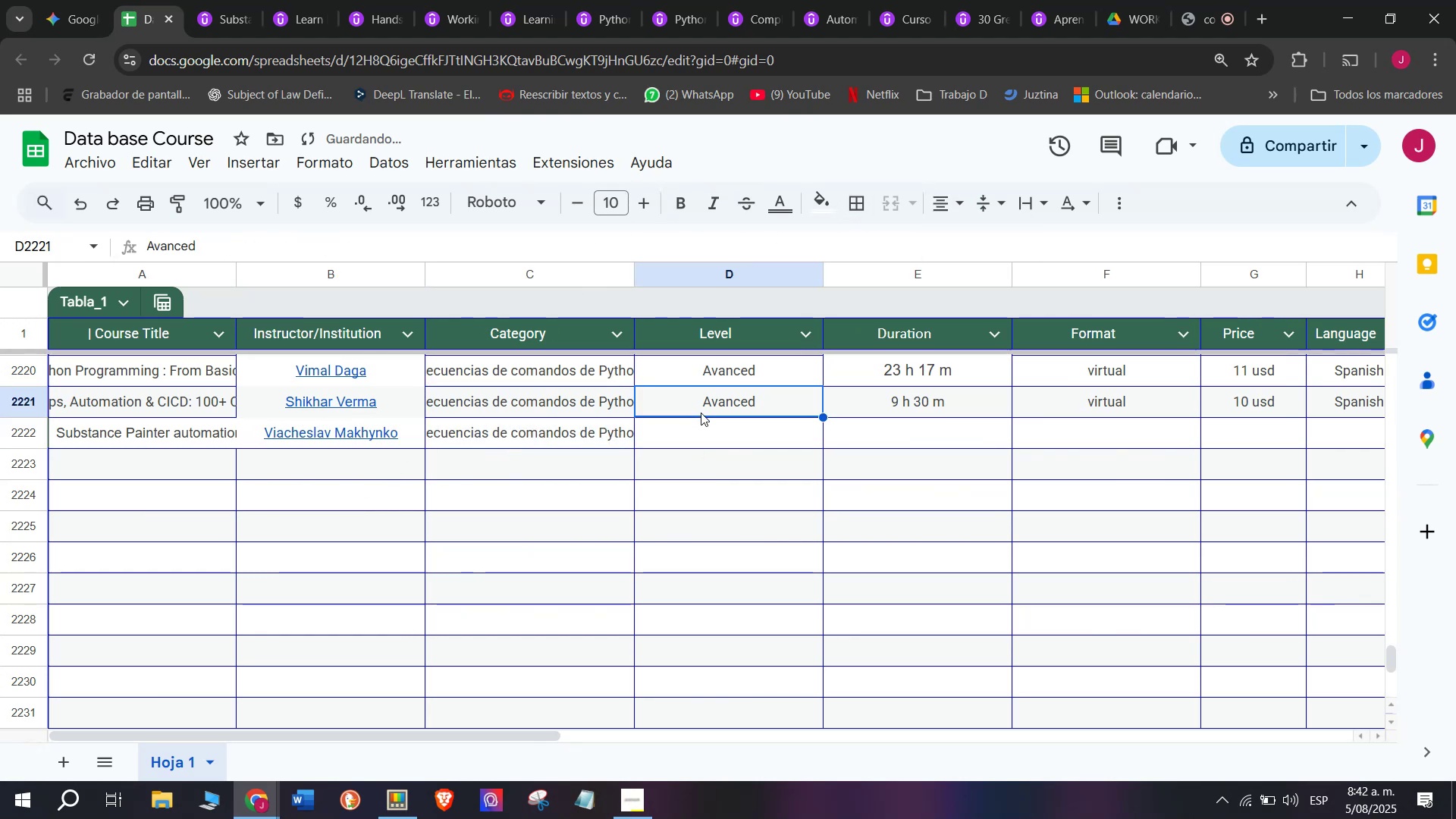 
key(Control+ControlLeft)
 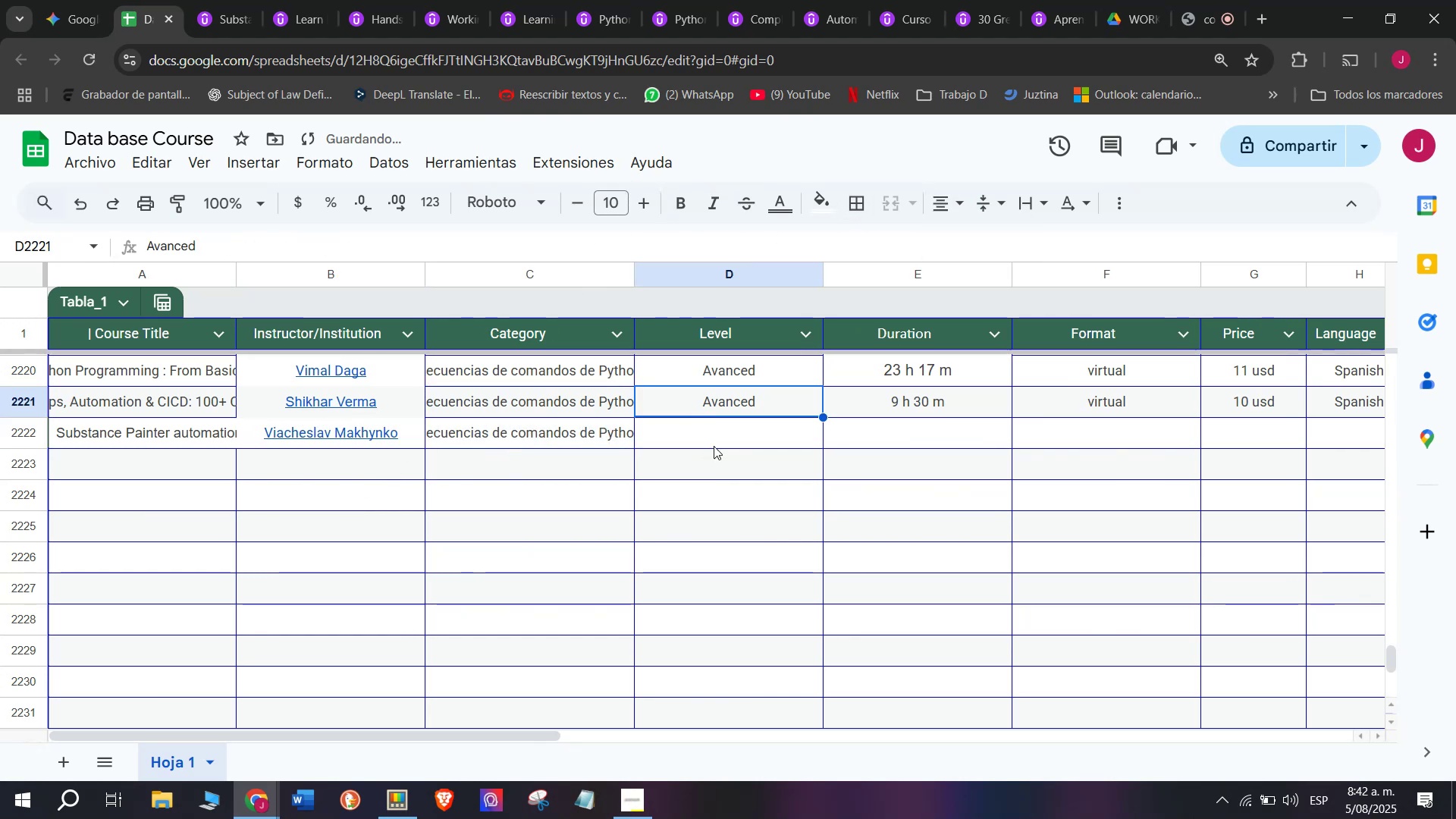 
key(Break)
 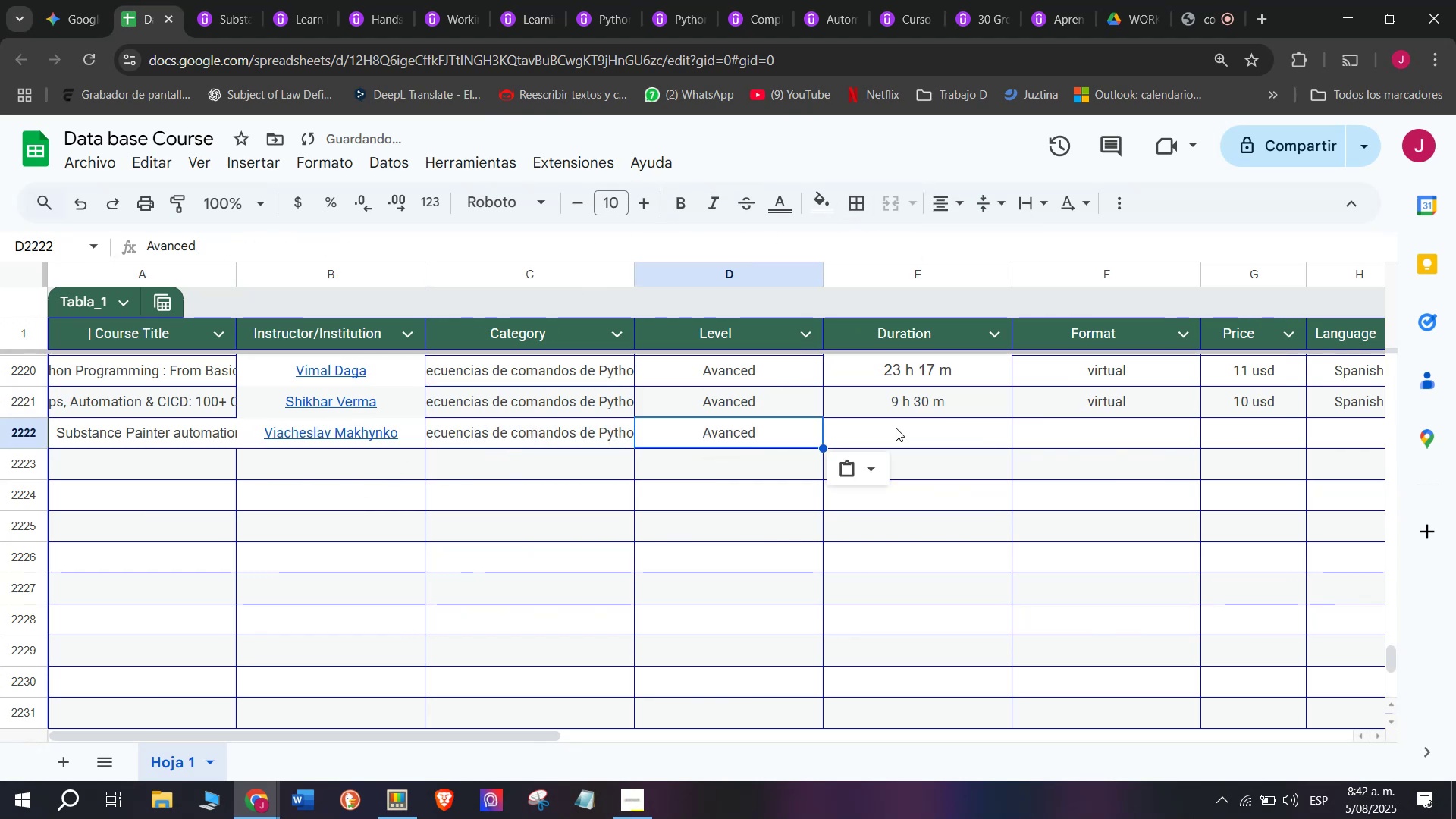 
key(Control+C)
 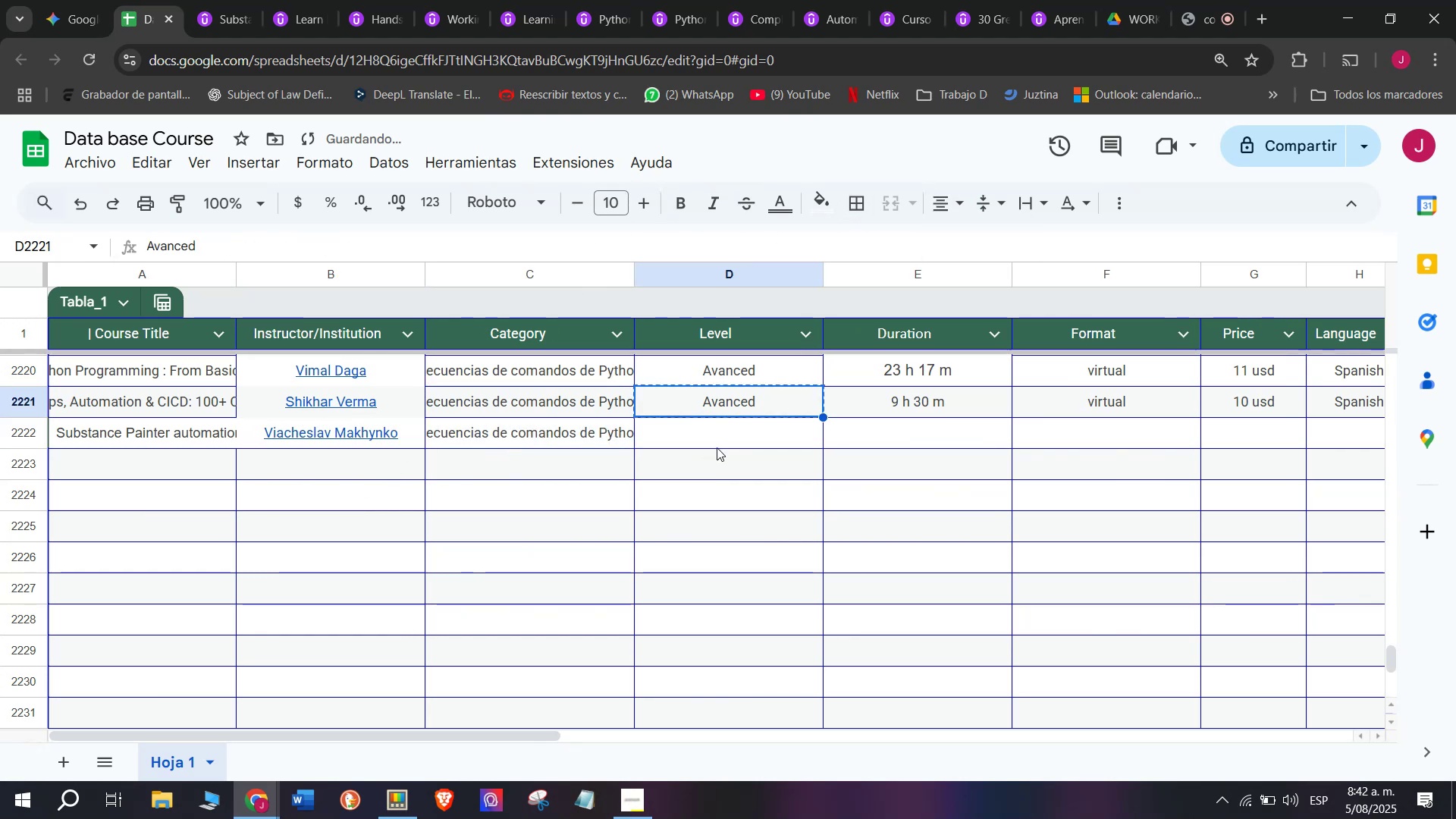 
triple_click([717, 447])
 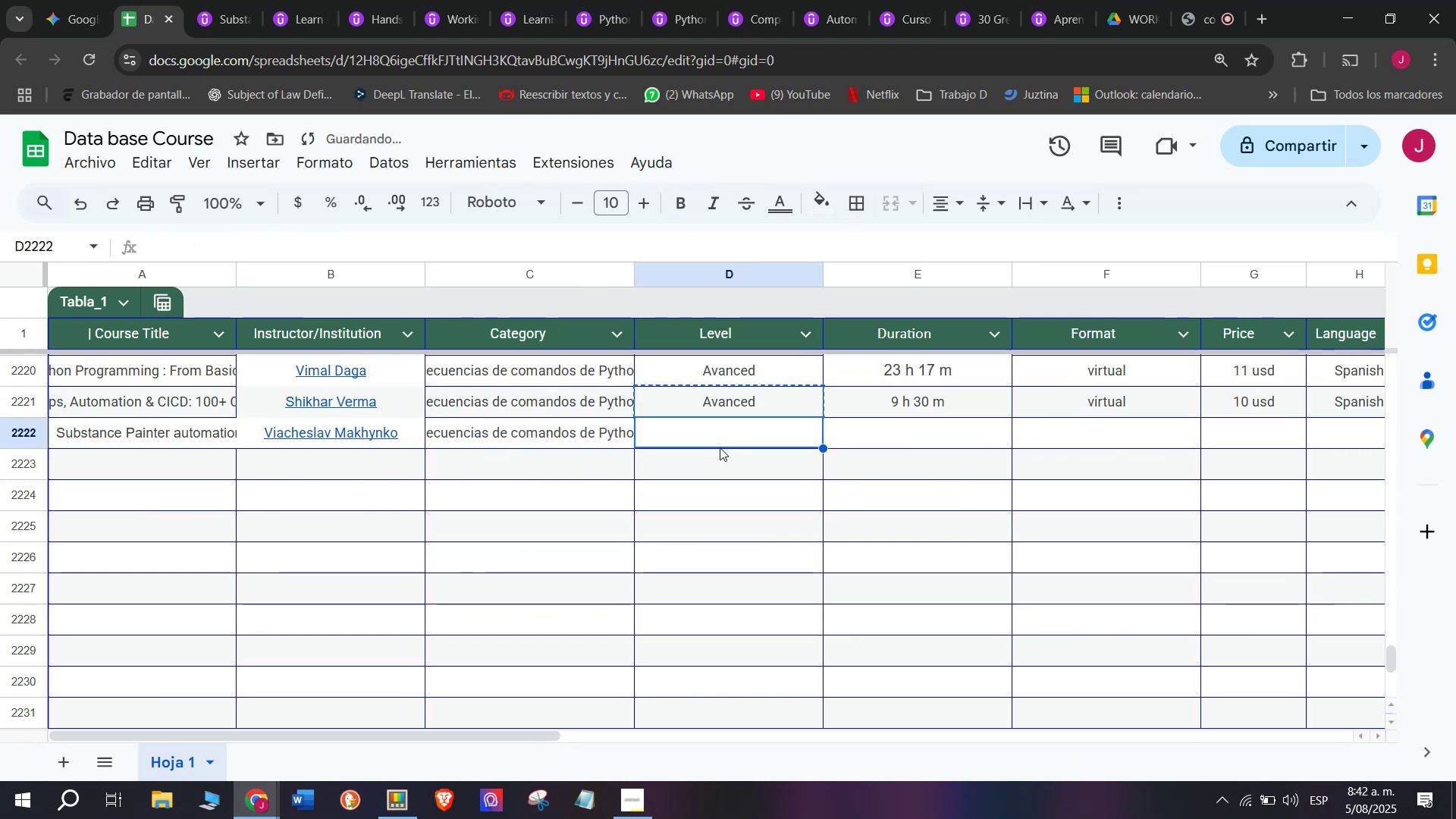 
key(Control+ControlLeft)
 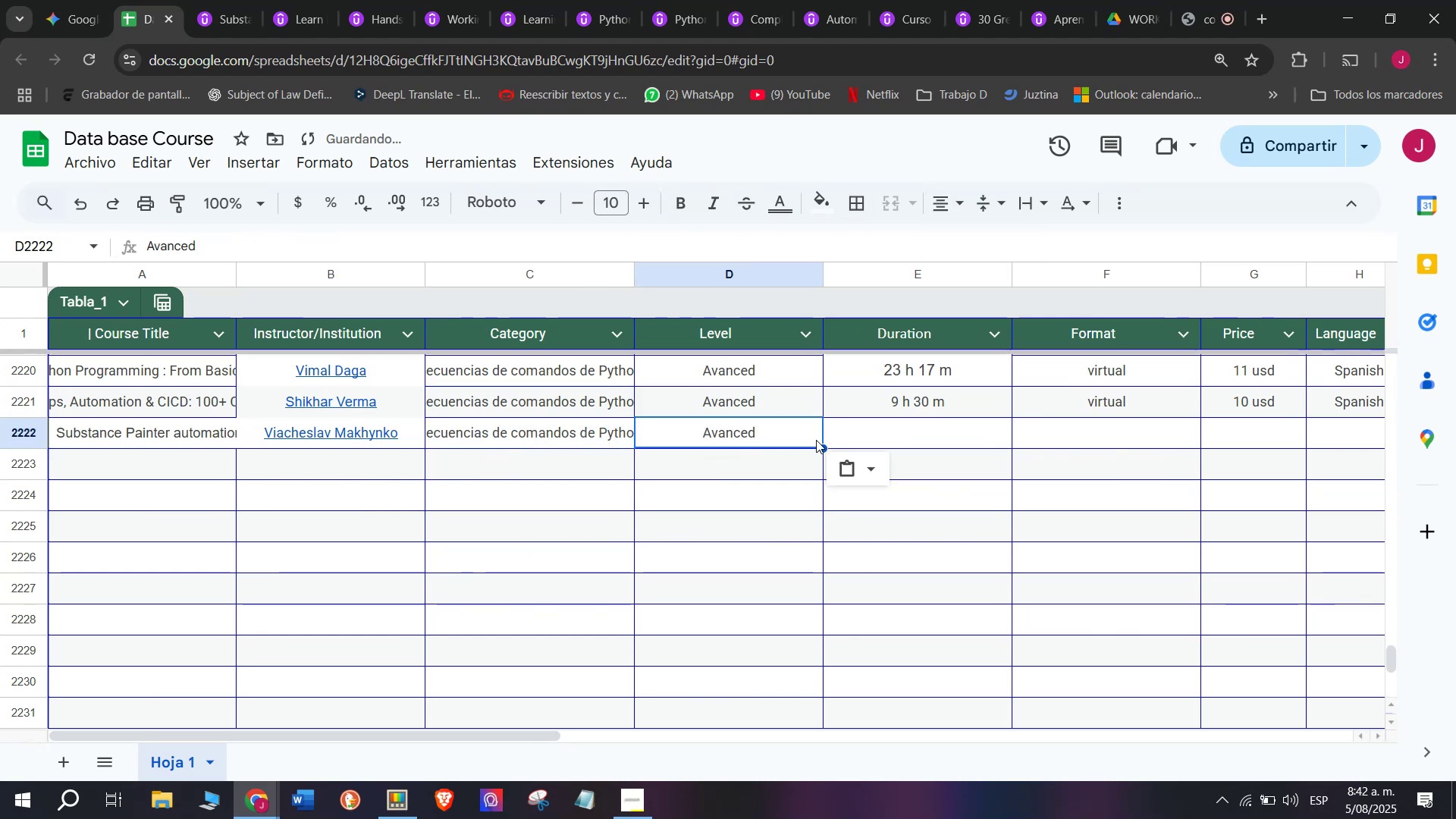 
key(Z)
 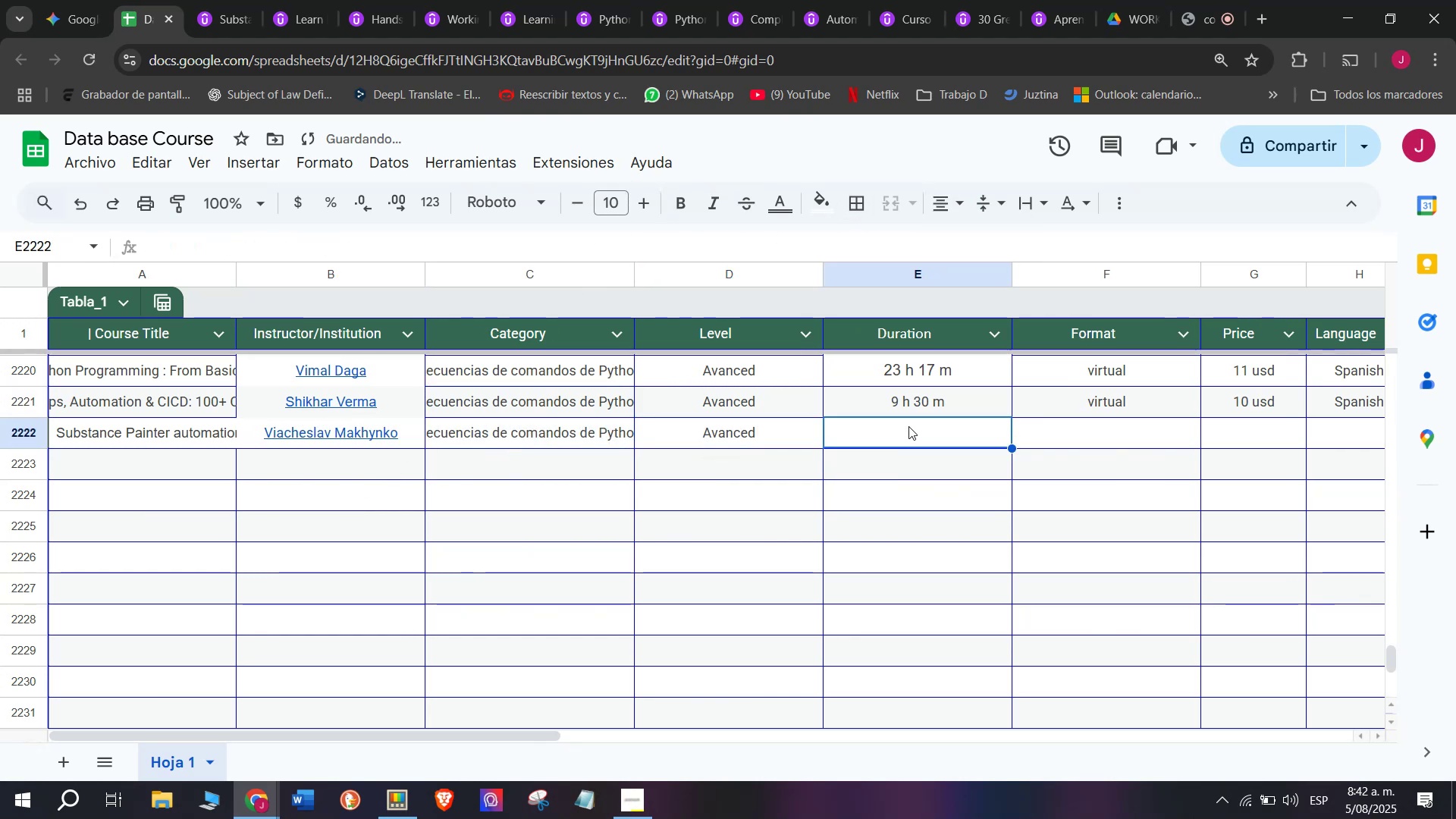 
key(Control+V)
 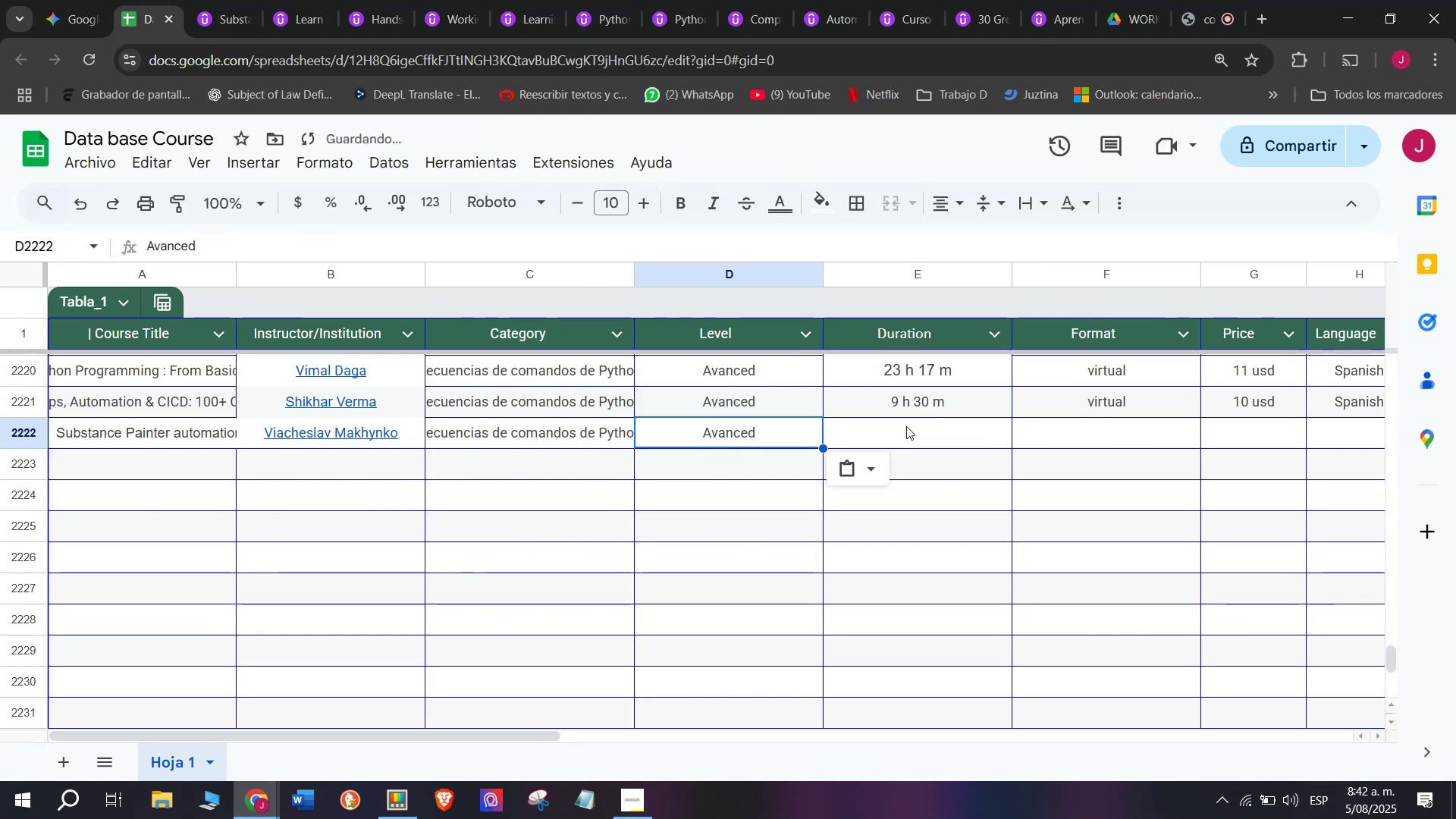 
triple_click([908, 426])
 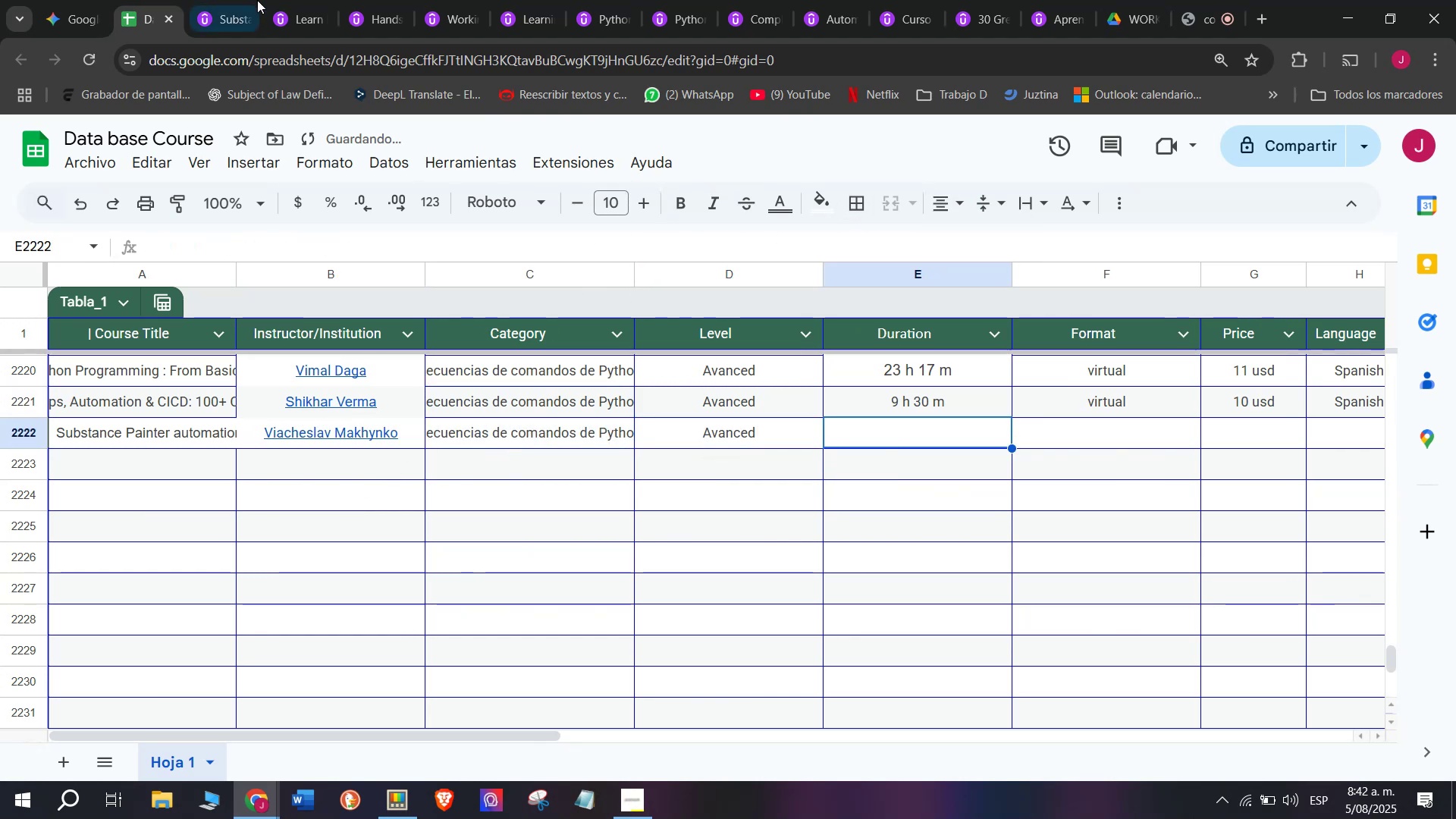 
left_click([250, 0])
 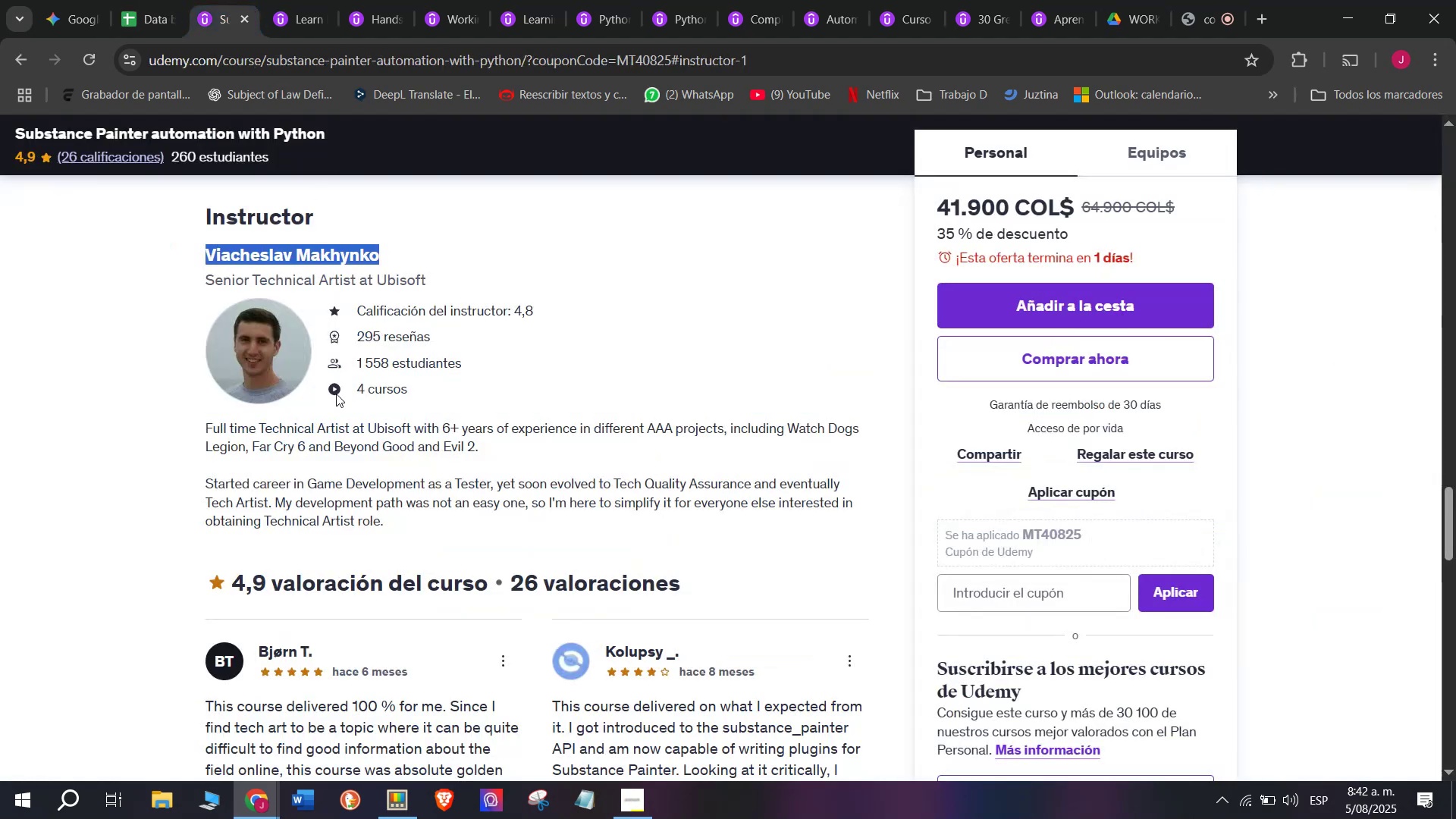 
scroll: coordinate [338, 413], scroll_direction: up, amount: 9.0
 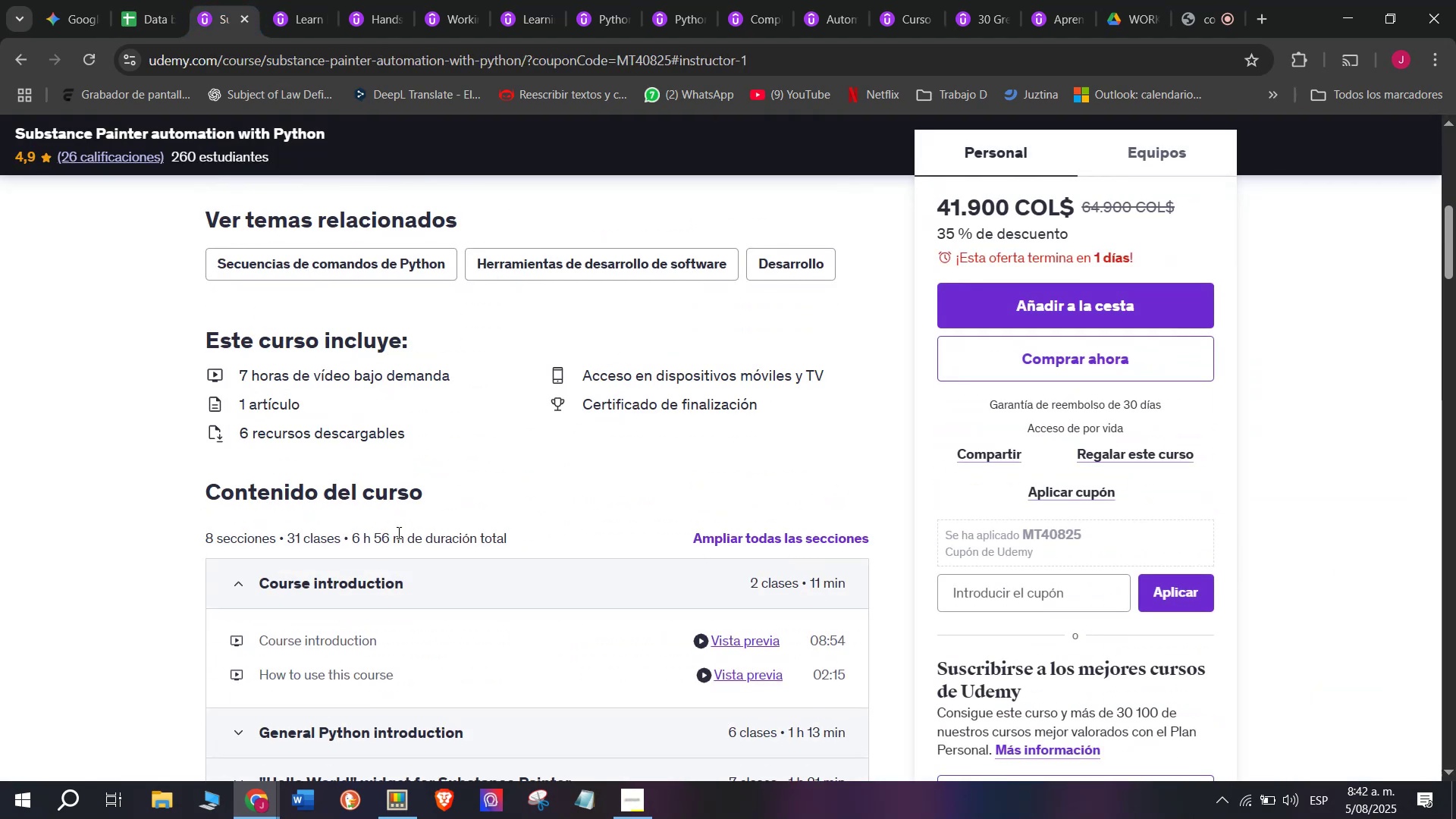 
left_click_drag(start_coordinate=[400, 535], to_coordinate=[356, 534])
 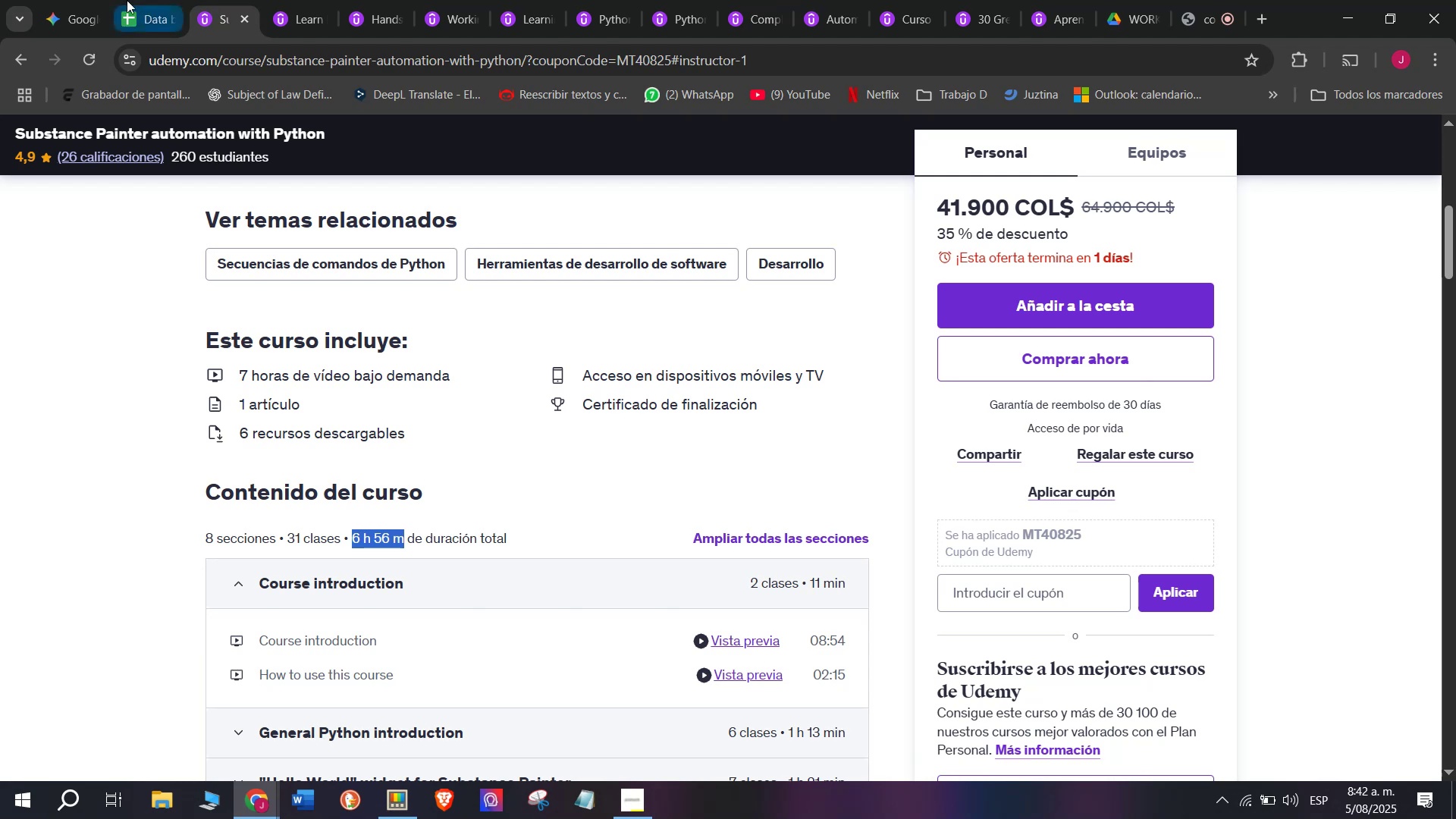 
key(Break)
 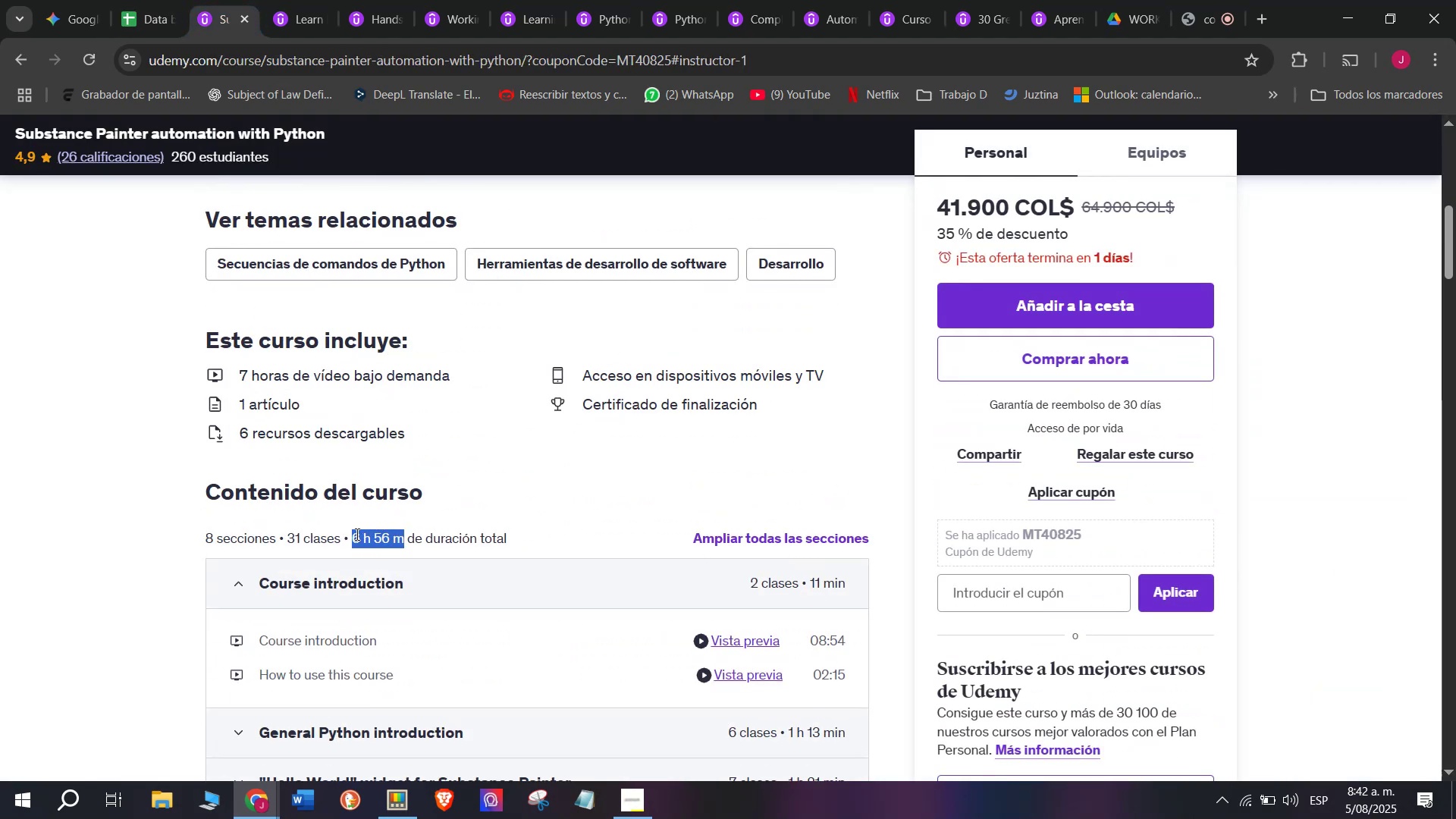 
key(Control+ControlLeft)
 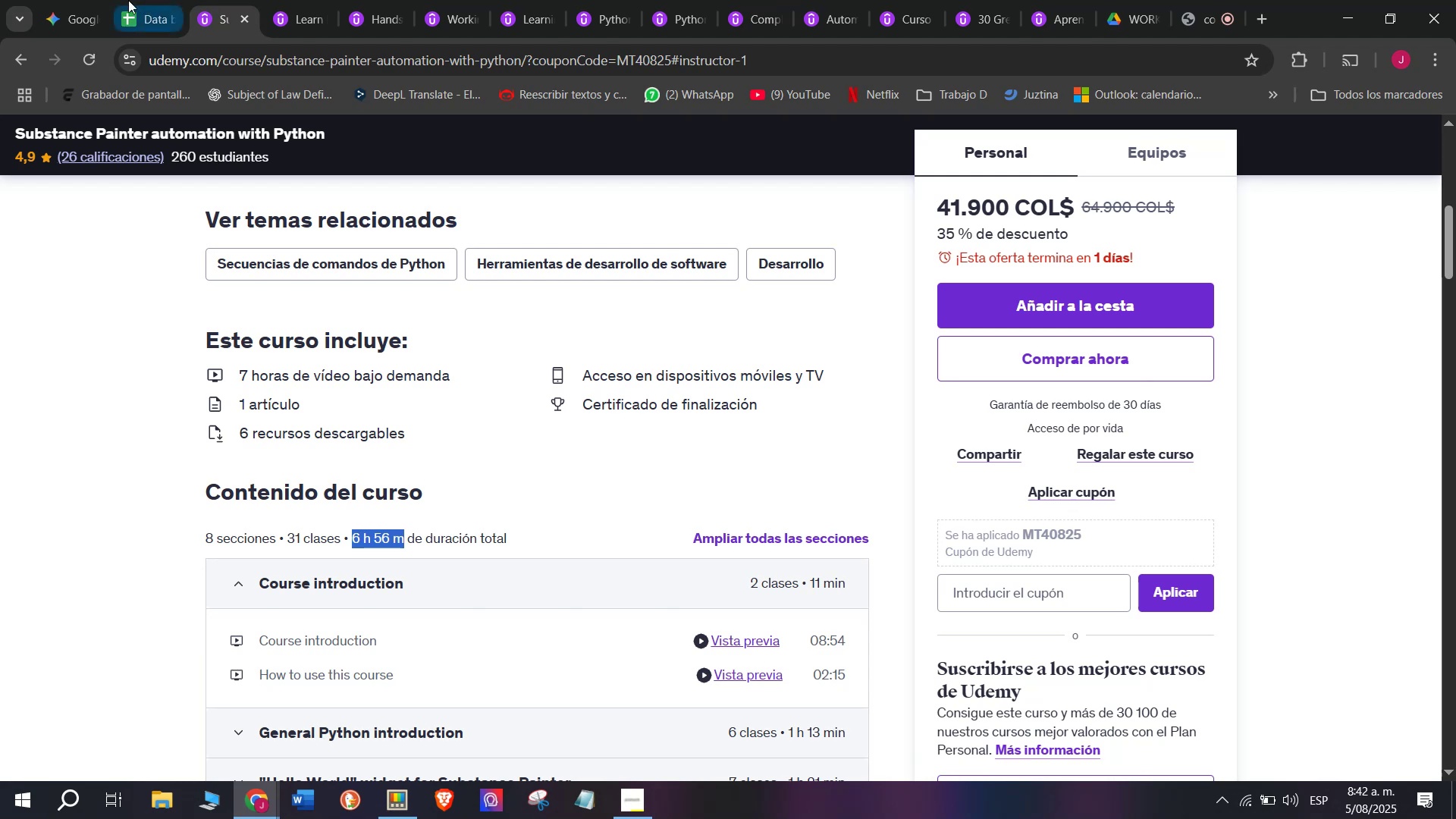 
key(Control+C)
 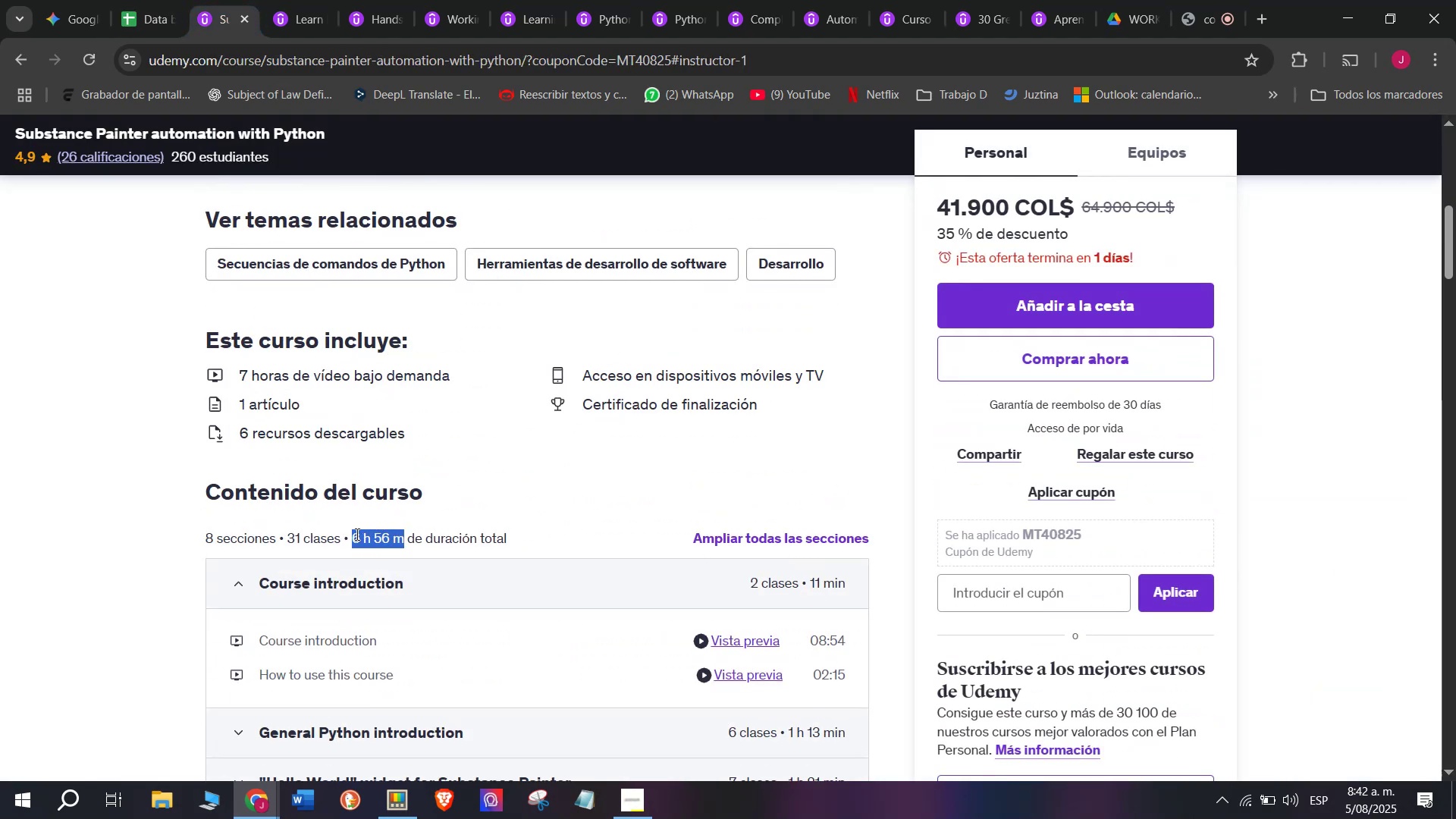 
key(Break)
 